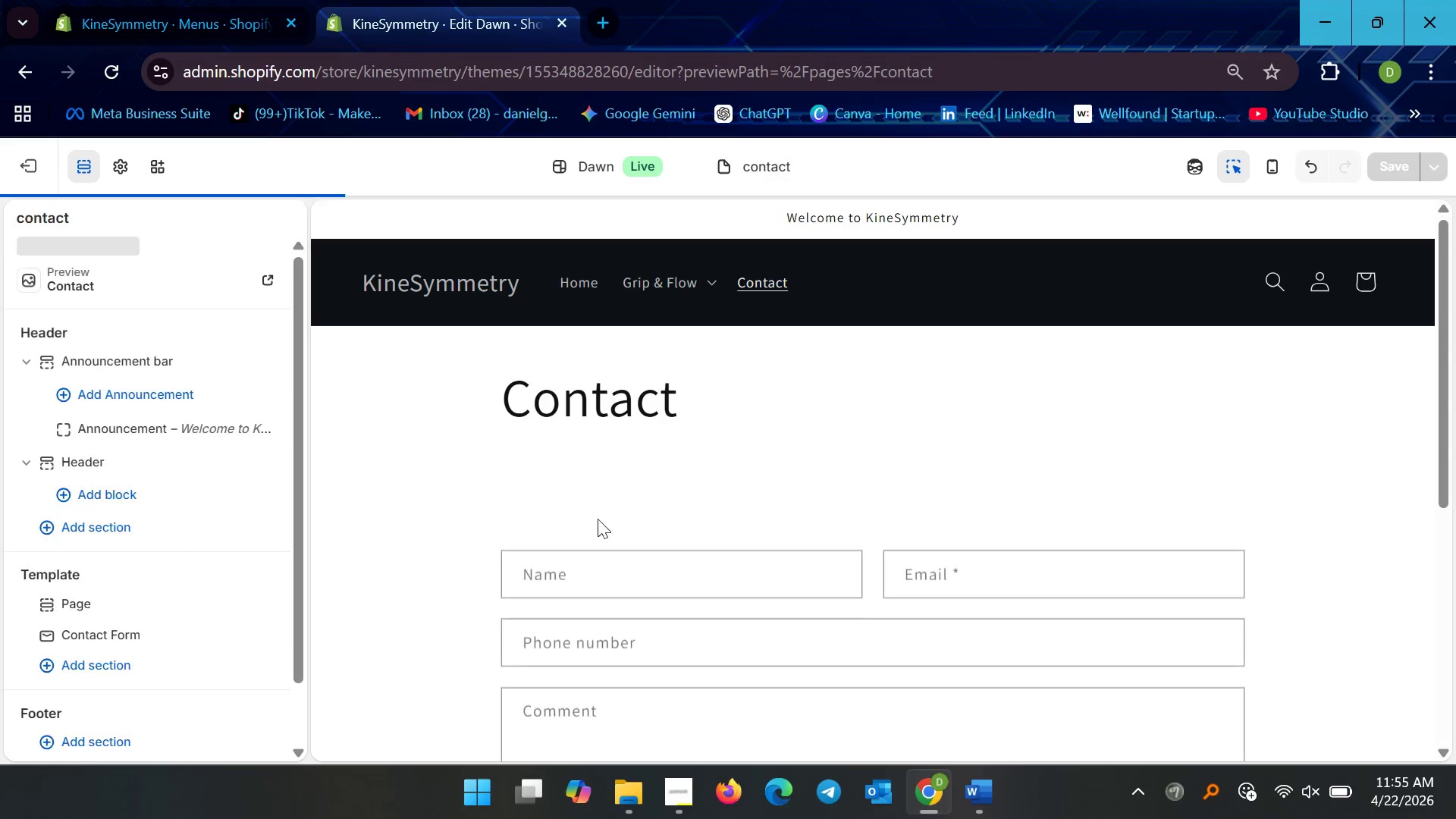 
left_click([541, 539])
 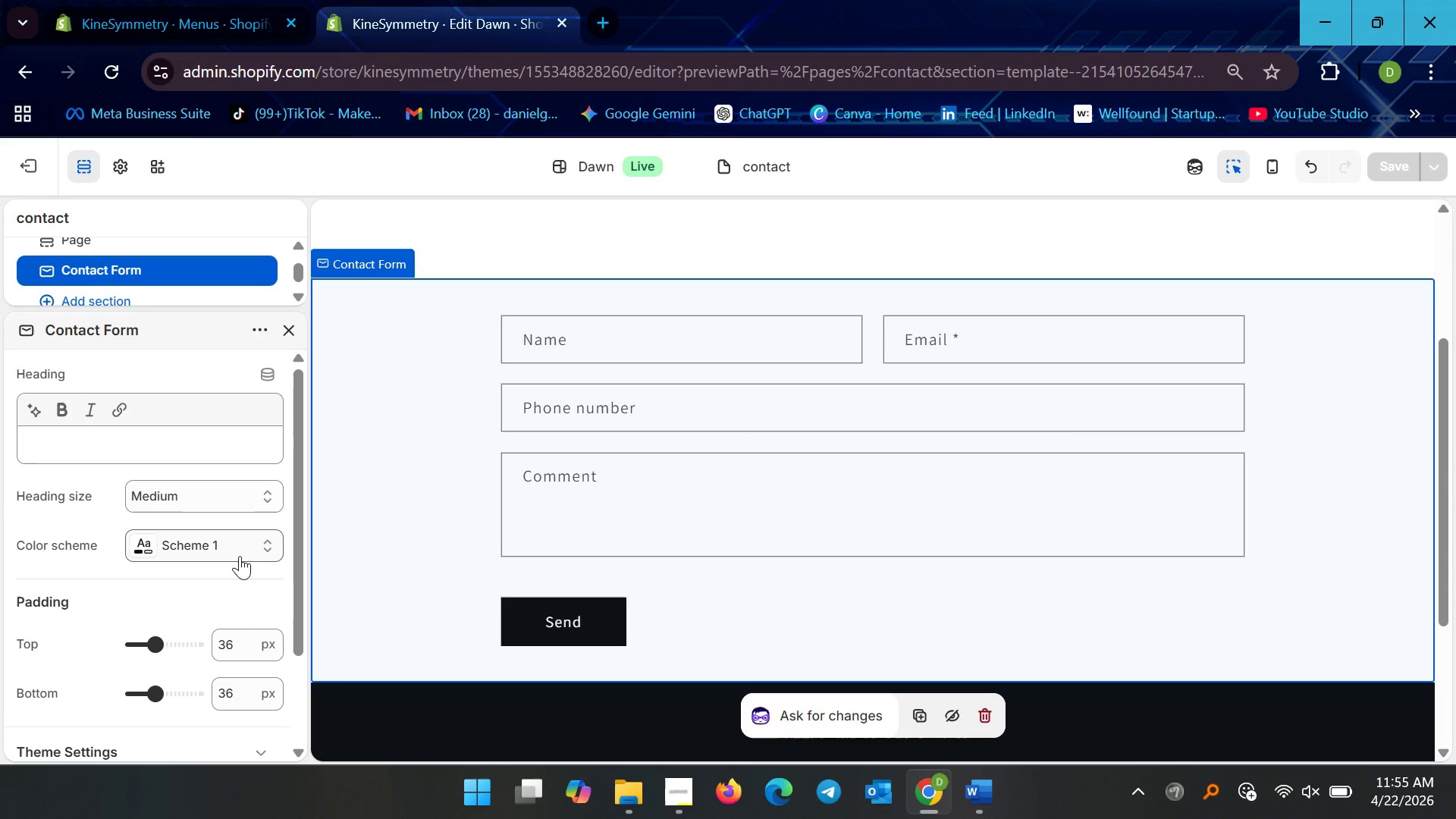 
left_click([220, 544])
 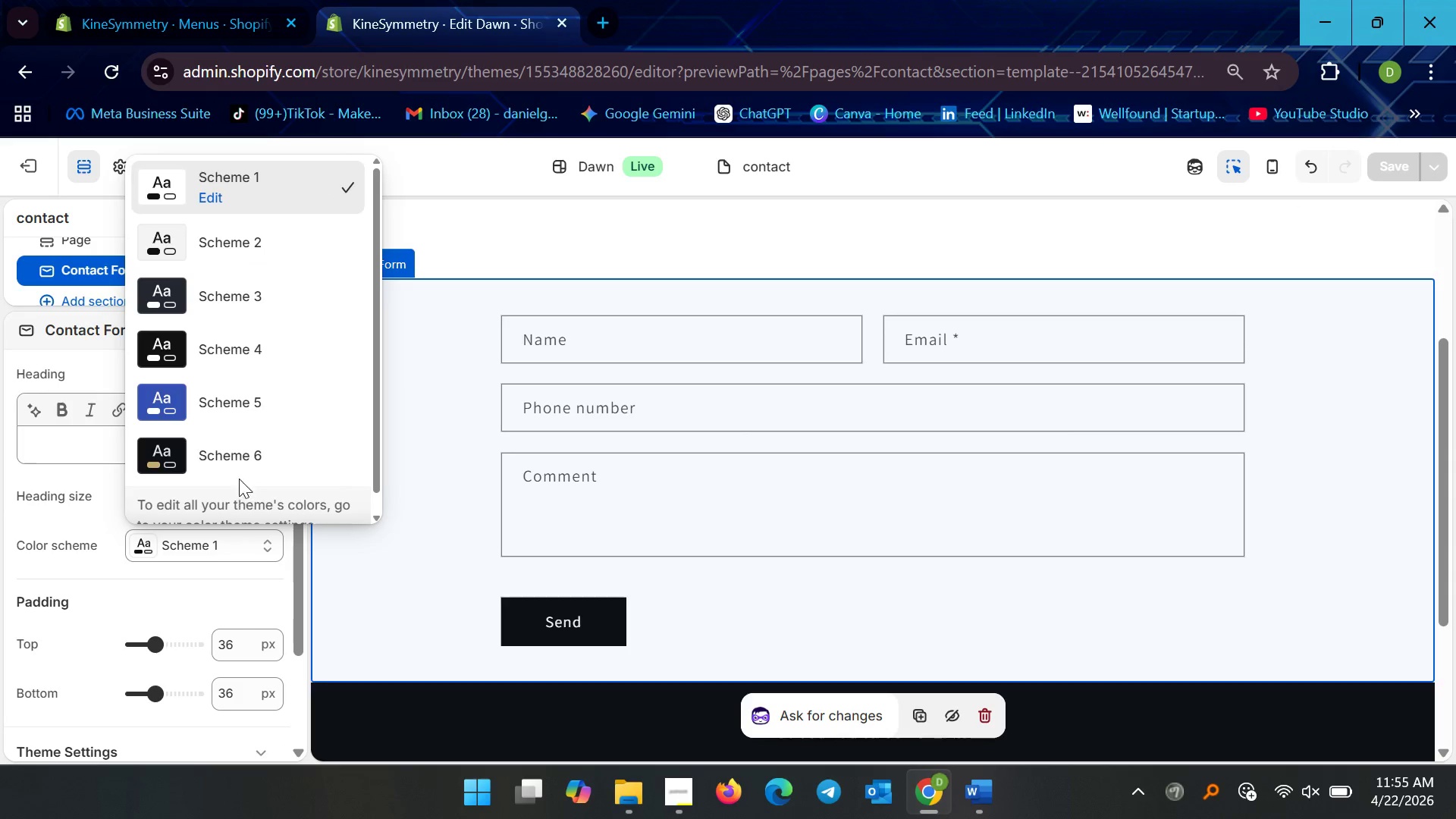 
left_click([239, 456])
 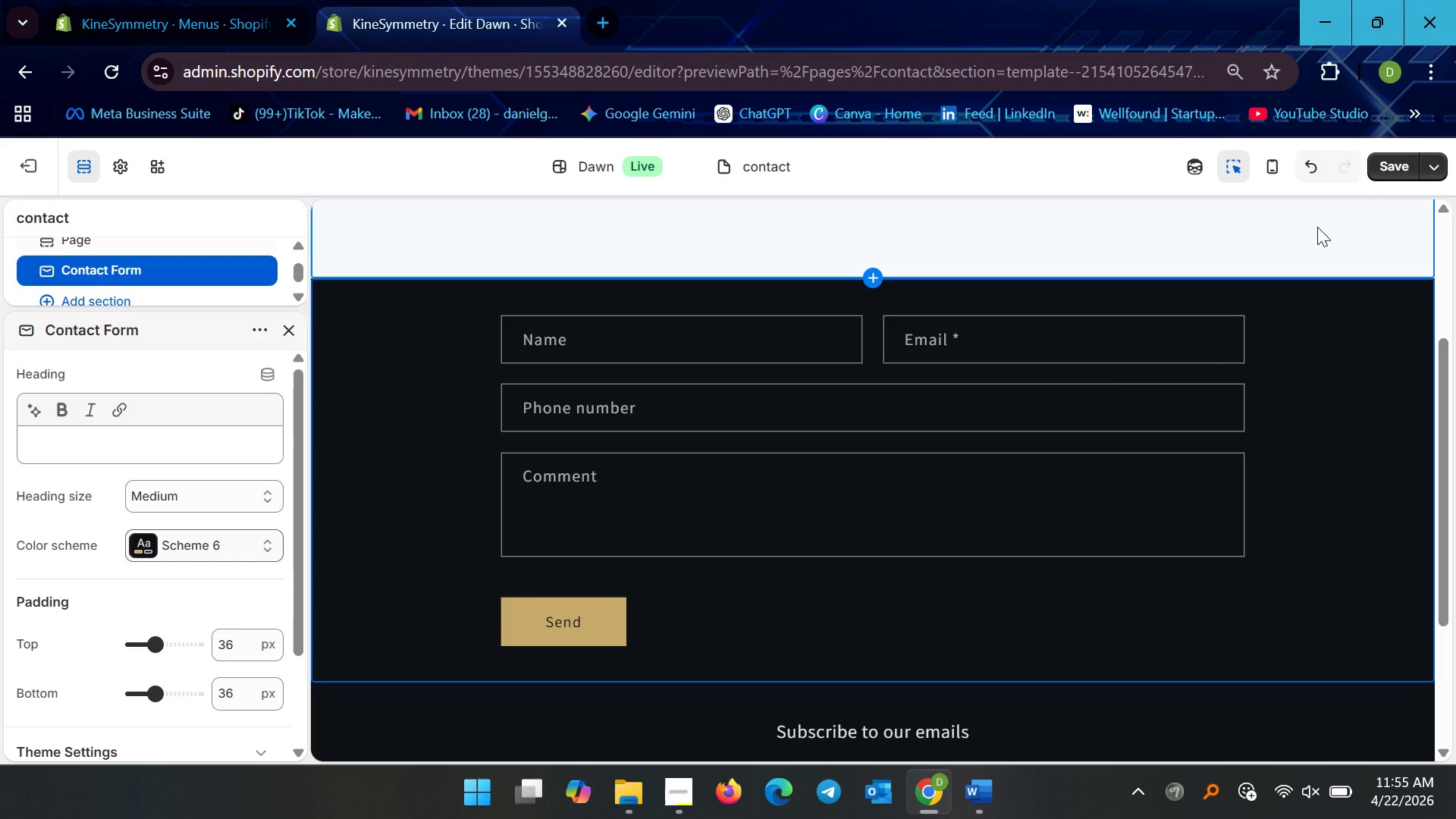 
left_click([1376, 167])
 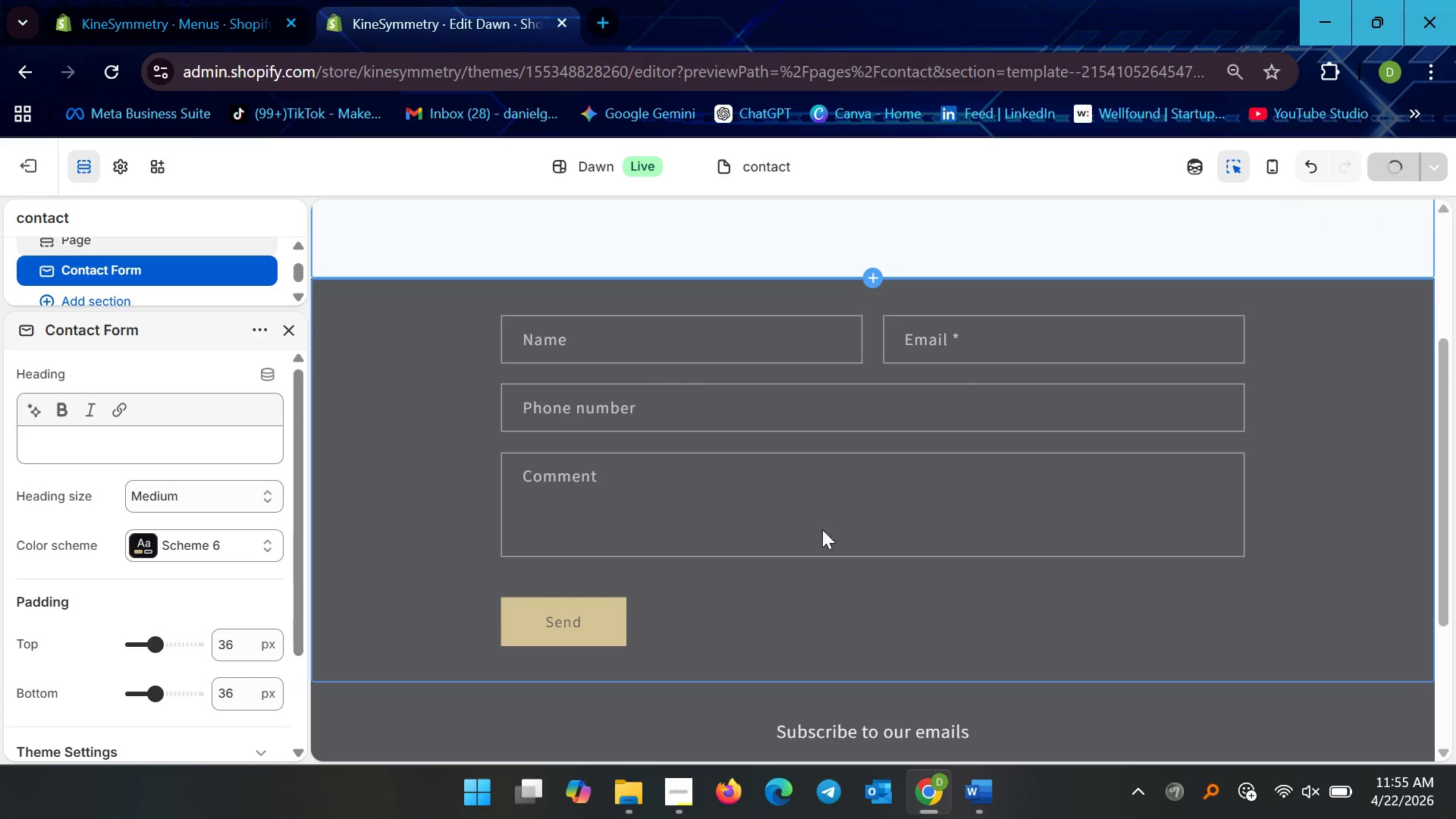 
scroll: coordinate [791, 544], scroll_direction: up, amount: 7.0
 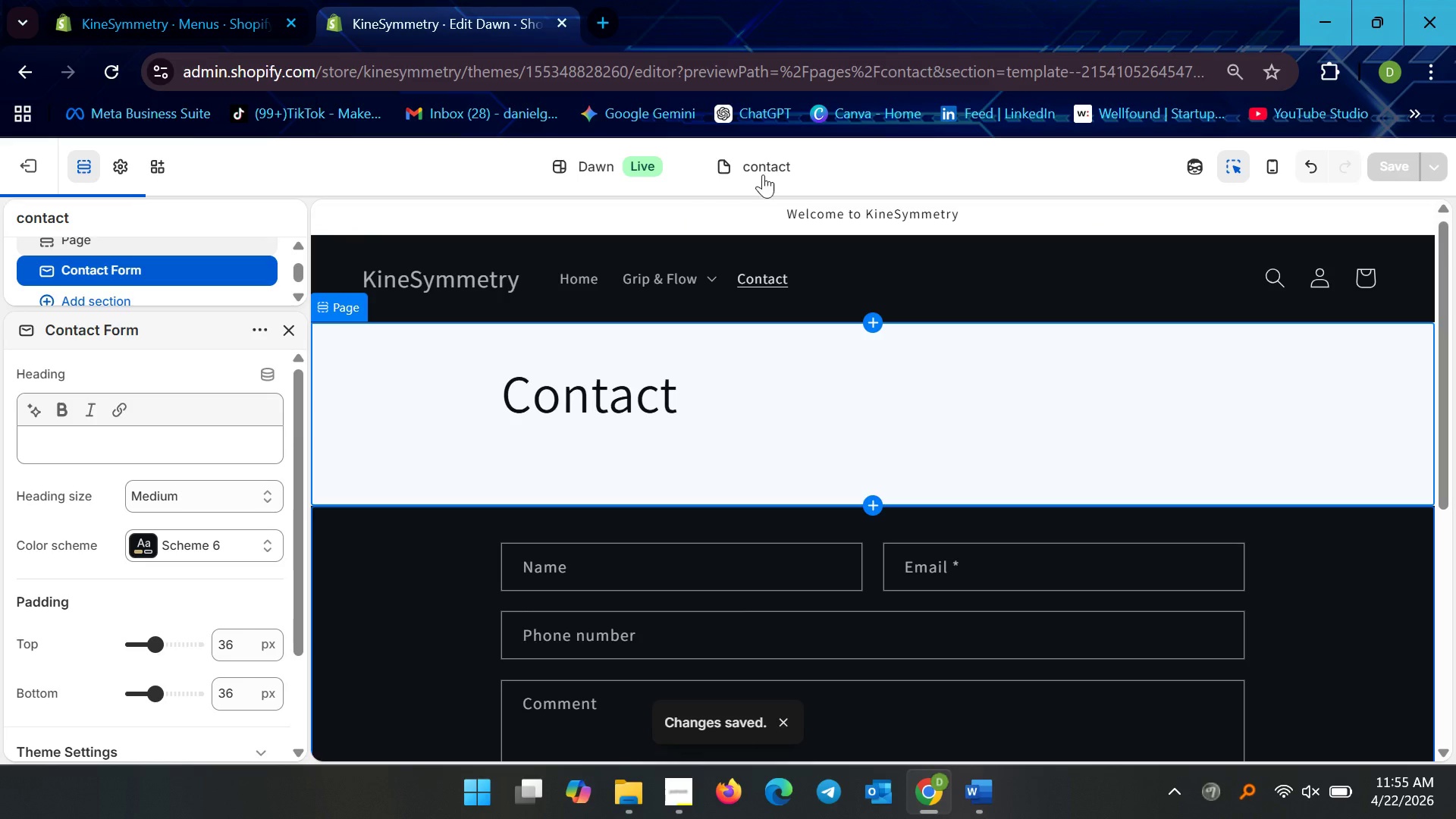 
left_click([770, 172])
 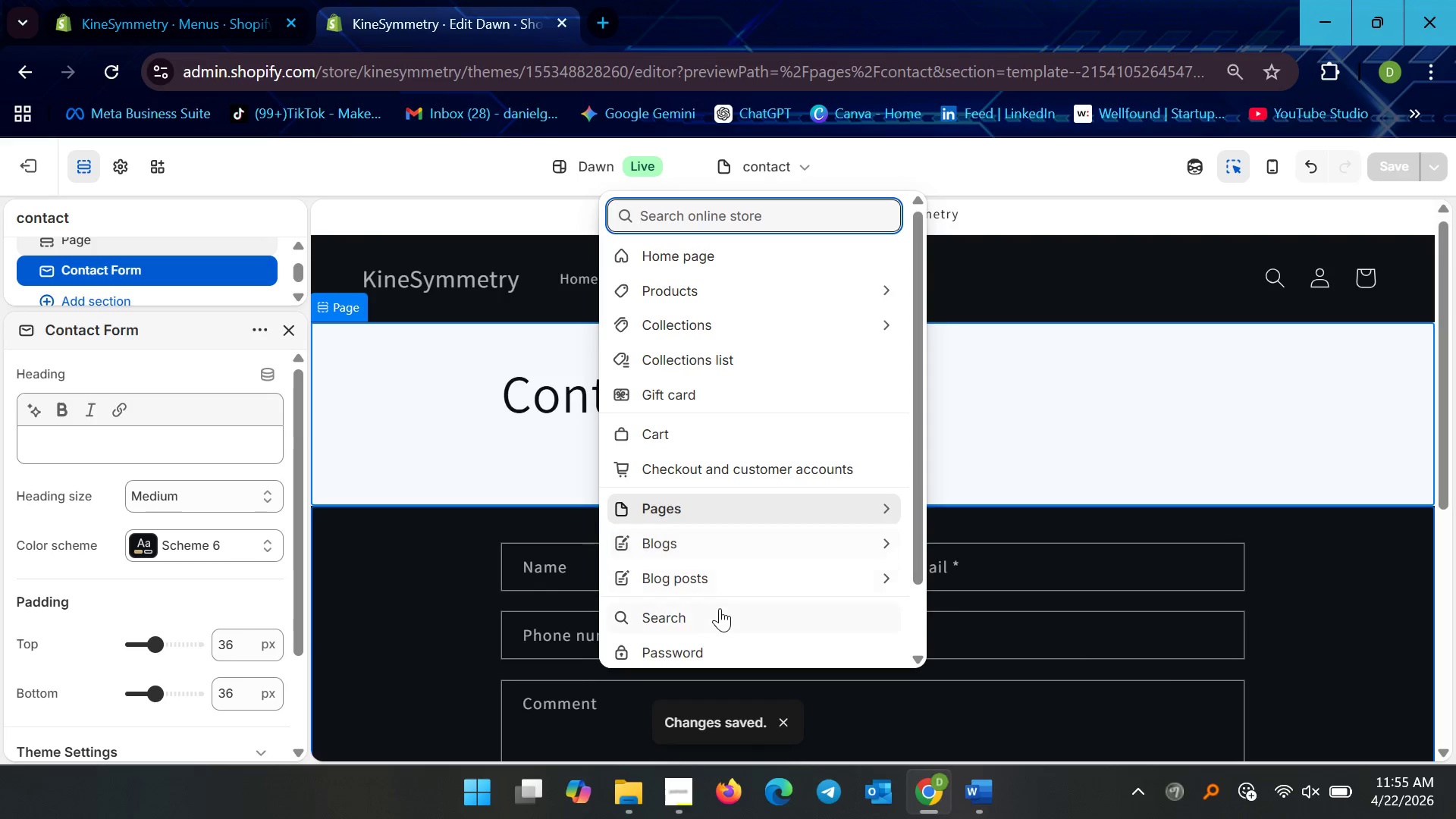 
left_click([1030, 392])
 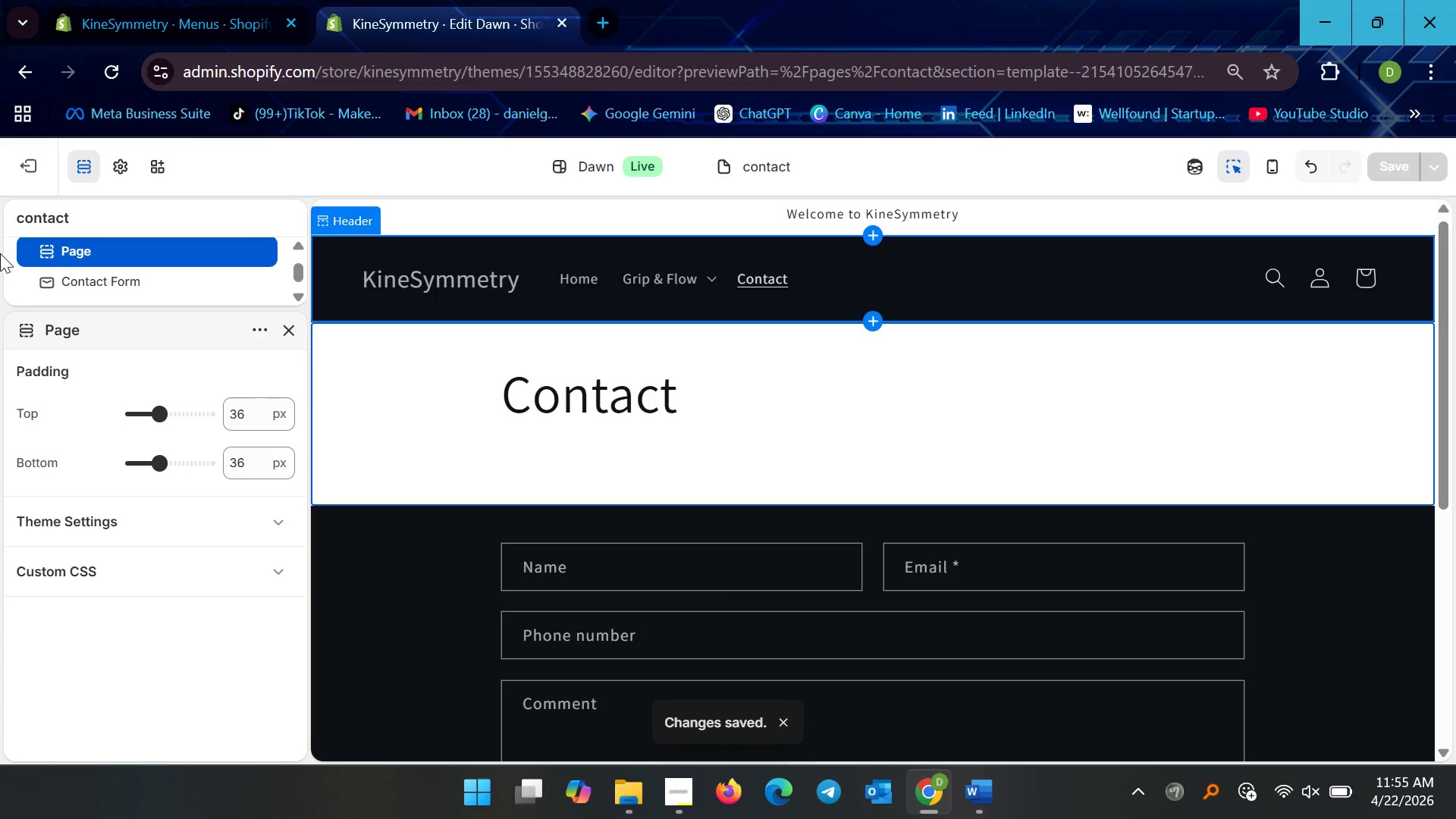 
mouse_move([39, 174])
 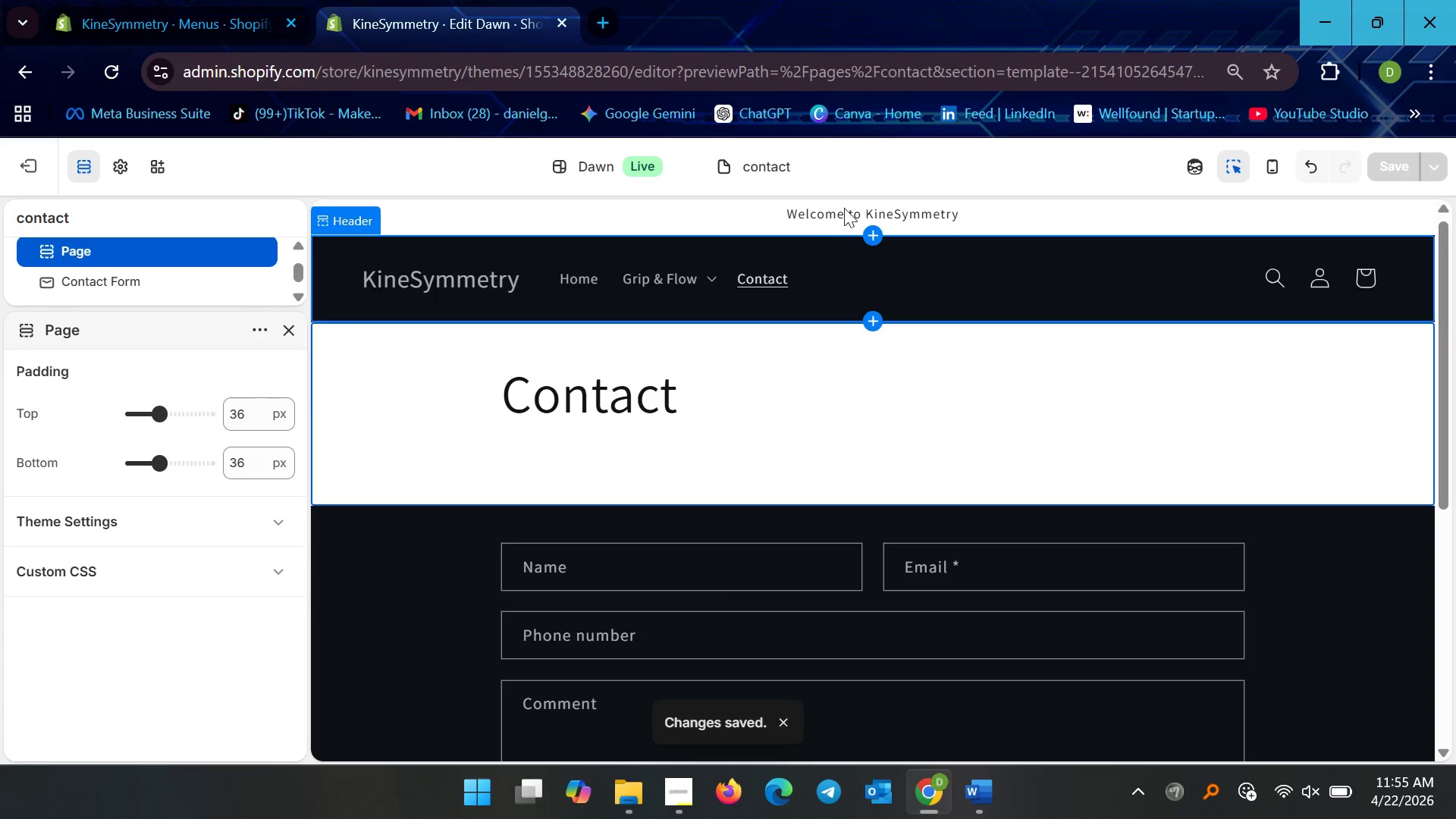 
left_click([793, 159])
 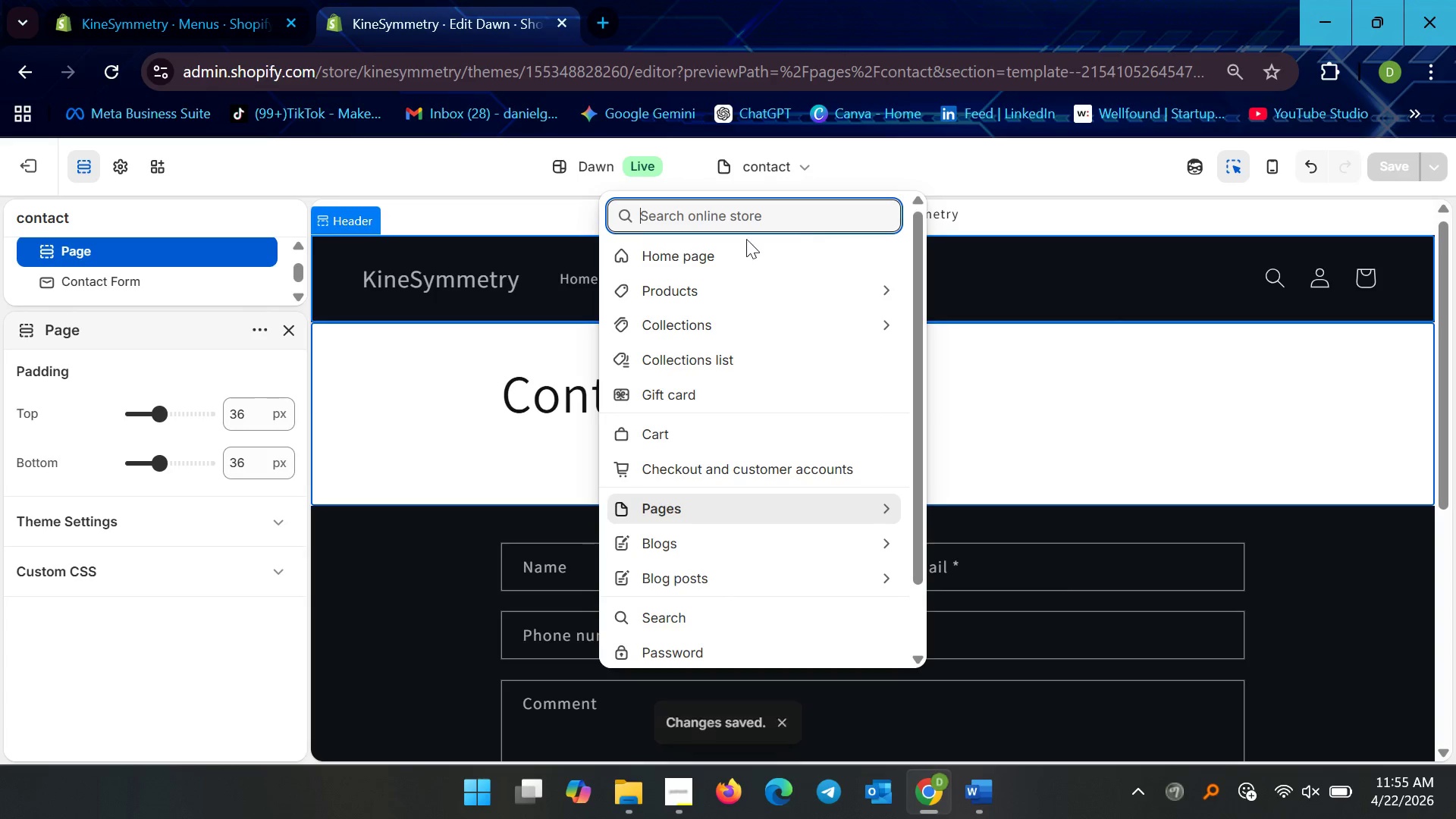 
left_click([723, 259])
 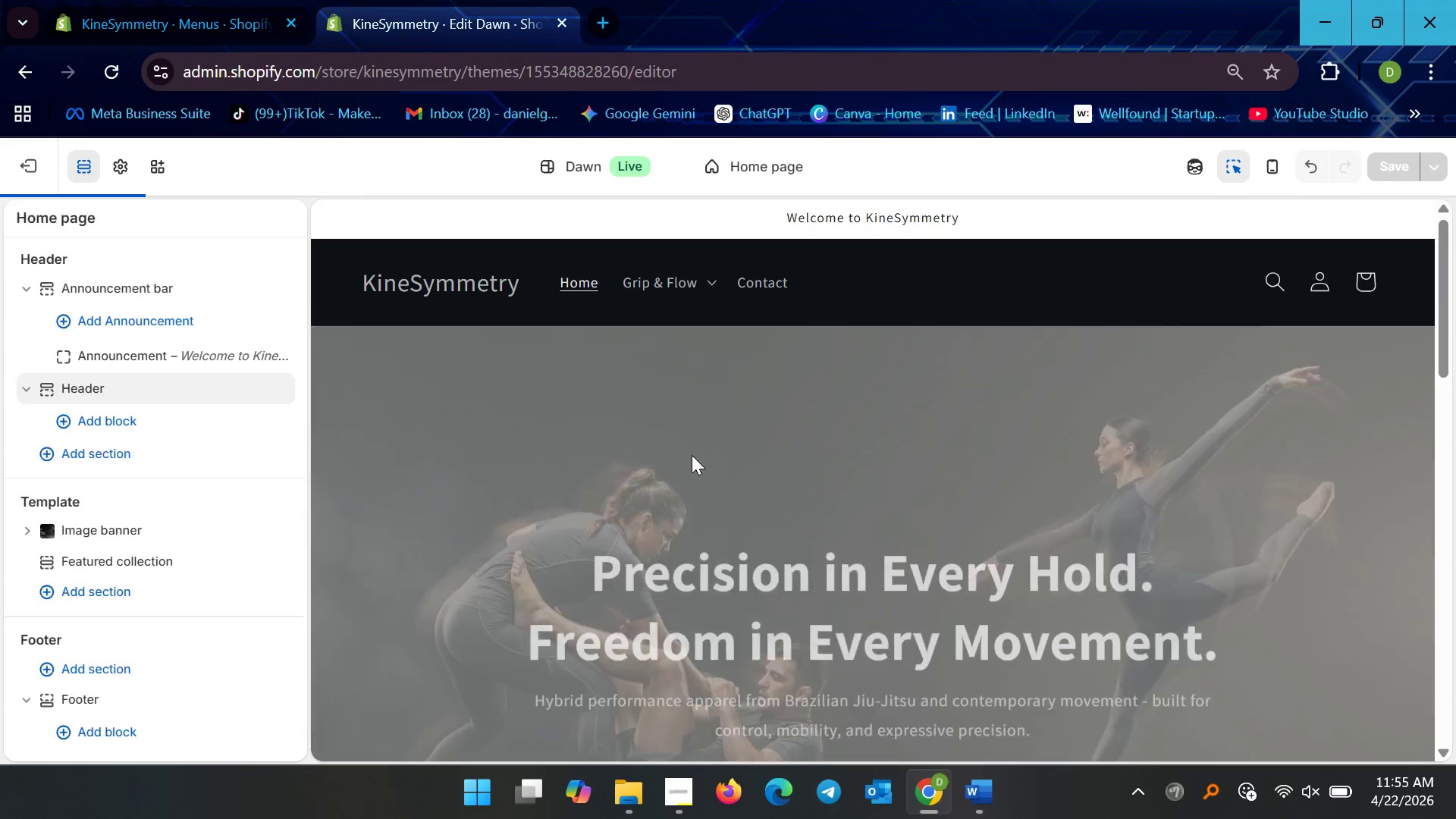 
scroll: coordinate [616, 484], scroll_direction: down, amount: 4.0
 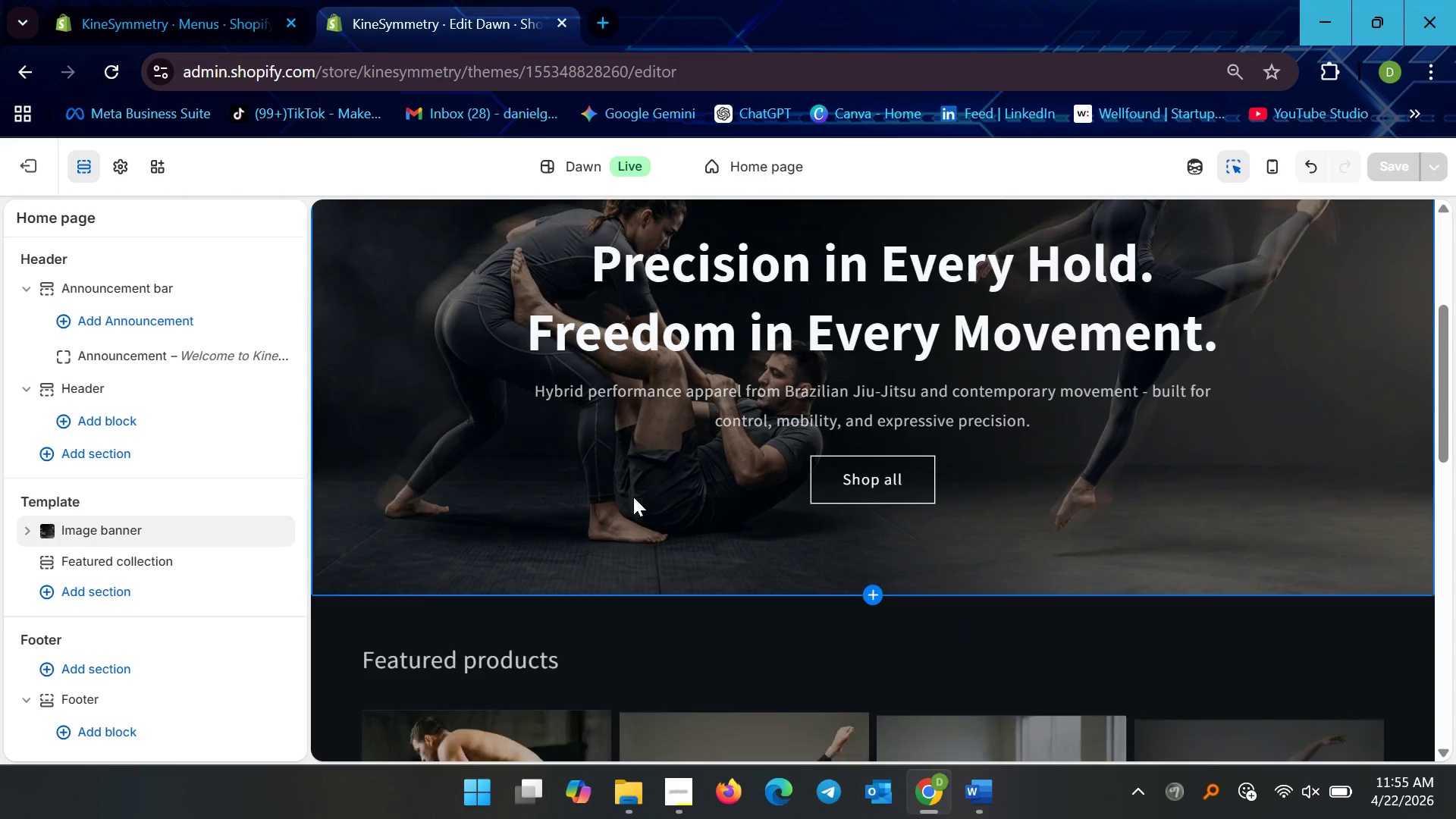 
scroll: coordinate [605, 509], scroll_direction: up, amount: 6.0
 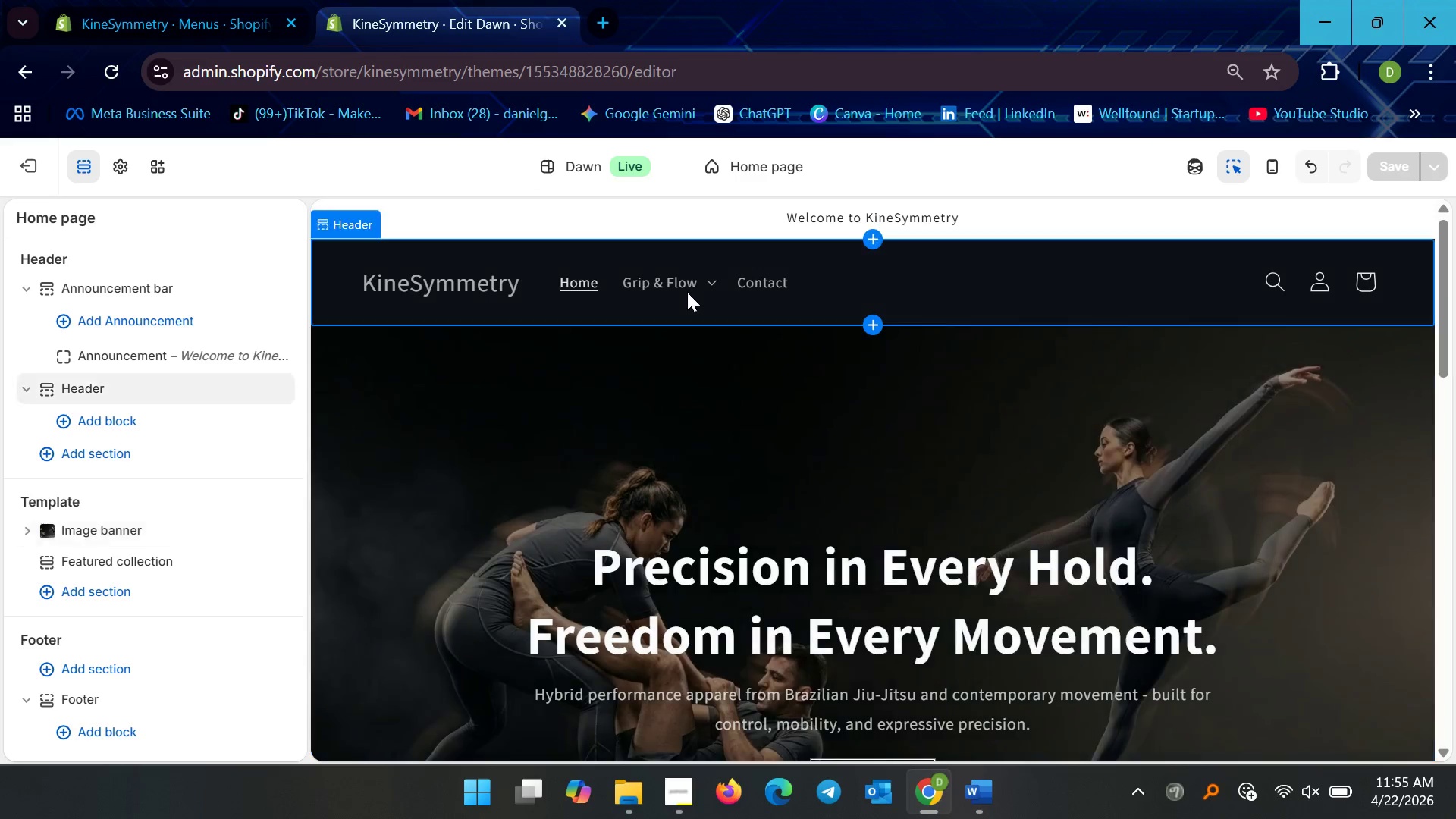 
scroll: coordinate [736, 628], scroll_direction: down, amount: 28.0
 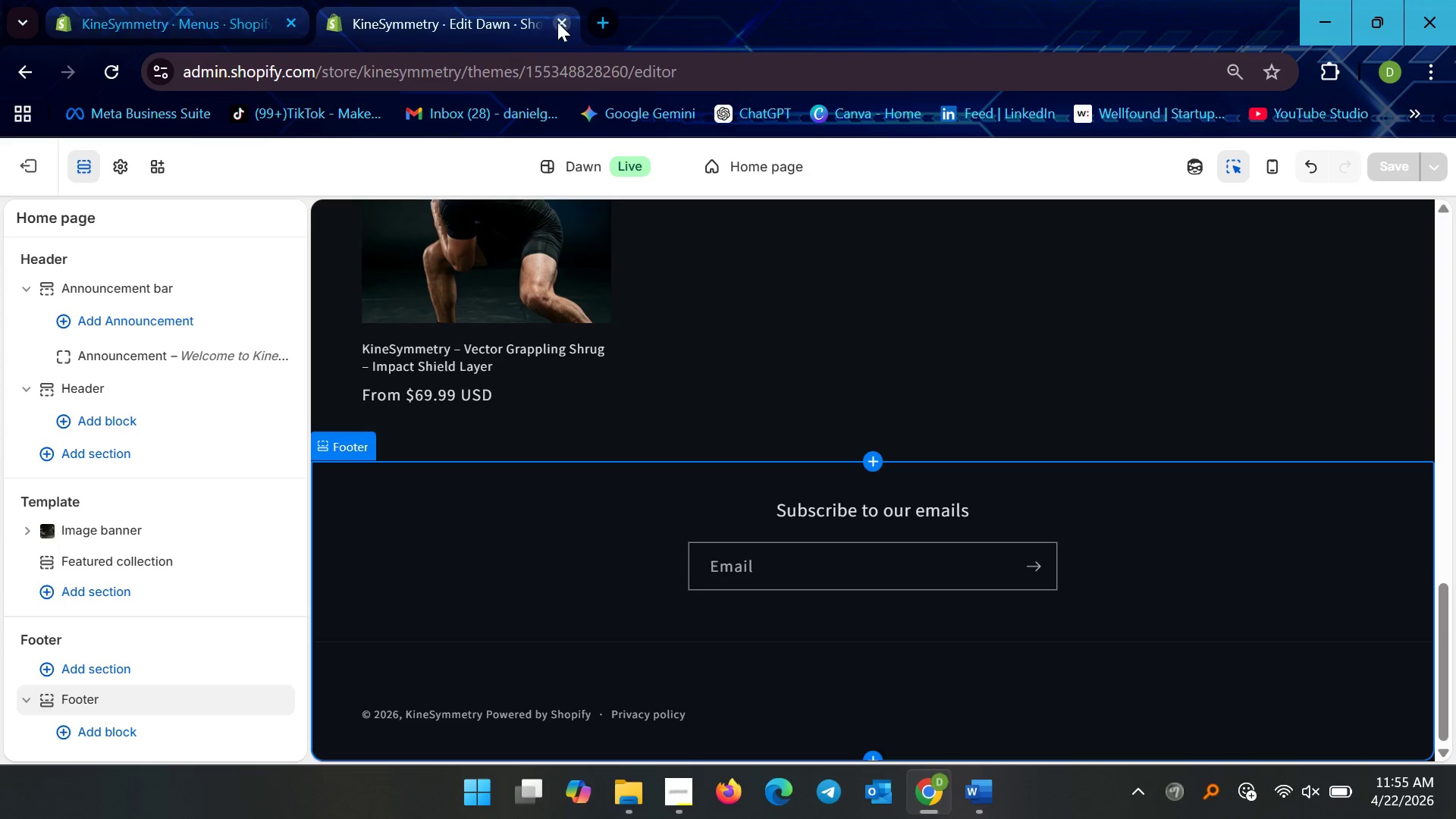 
left_click([557, 22])
 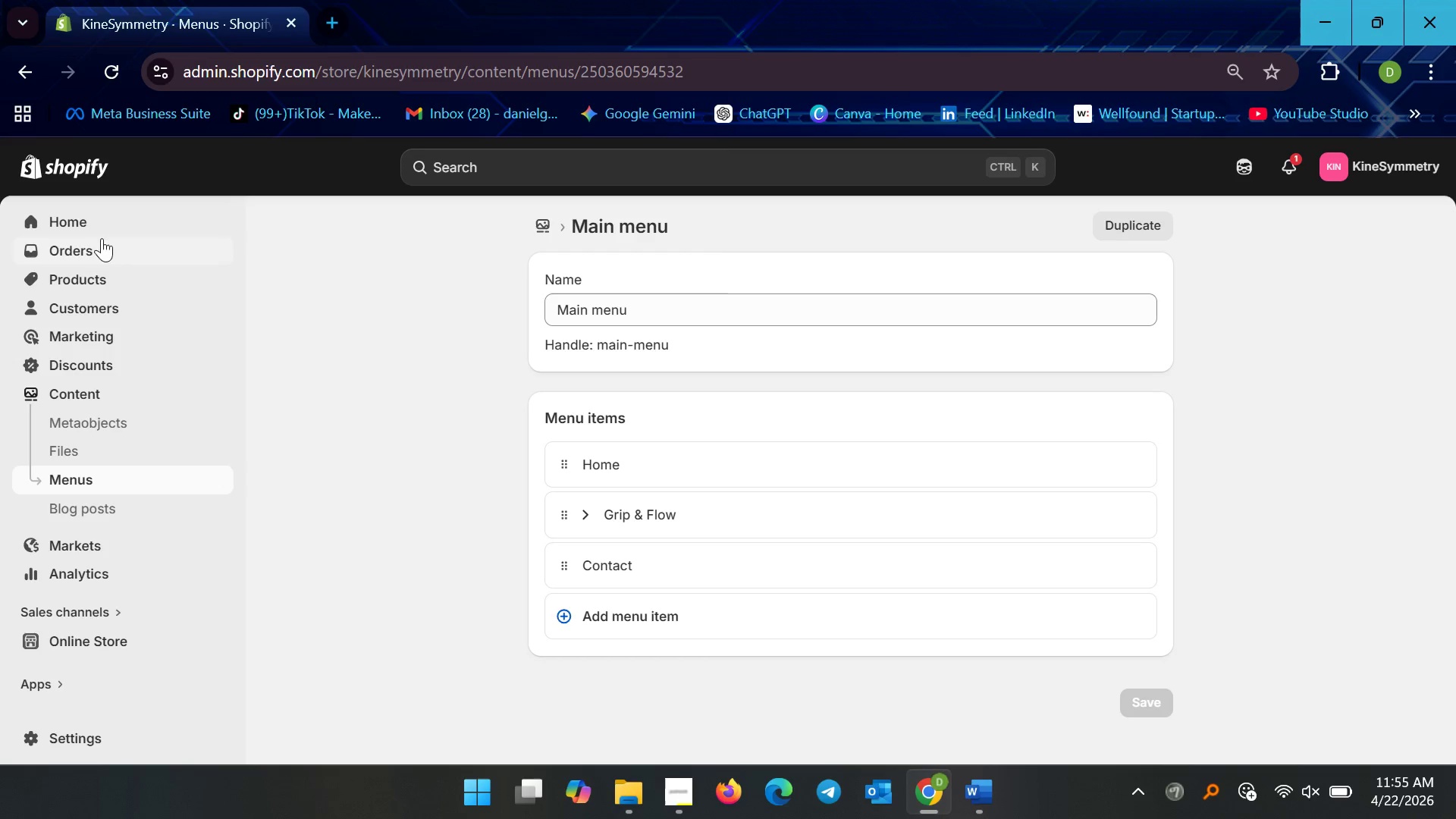 
left_click([75, 272])
 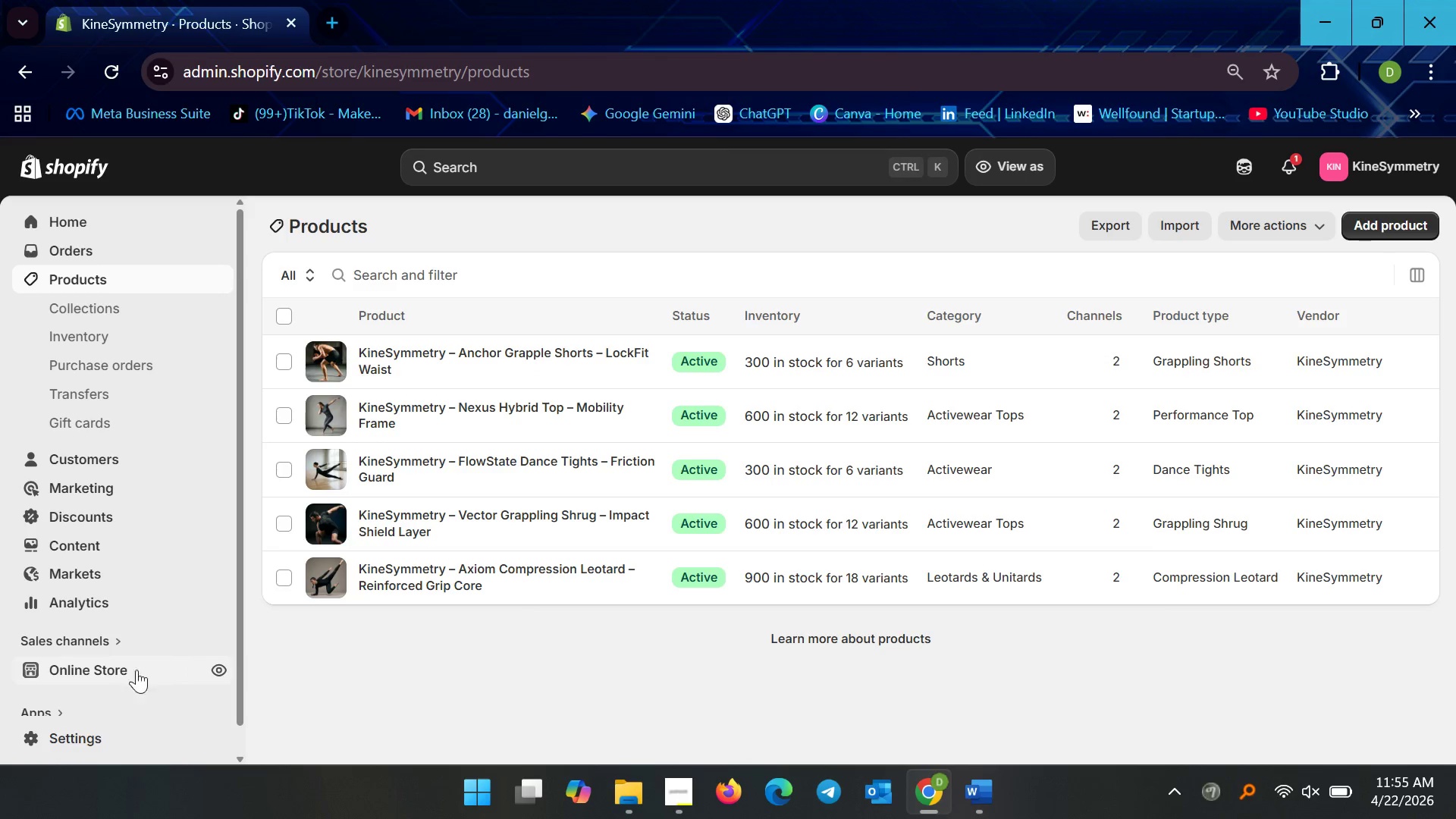 
wait(5.02)
 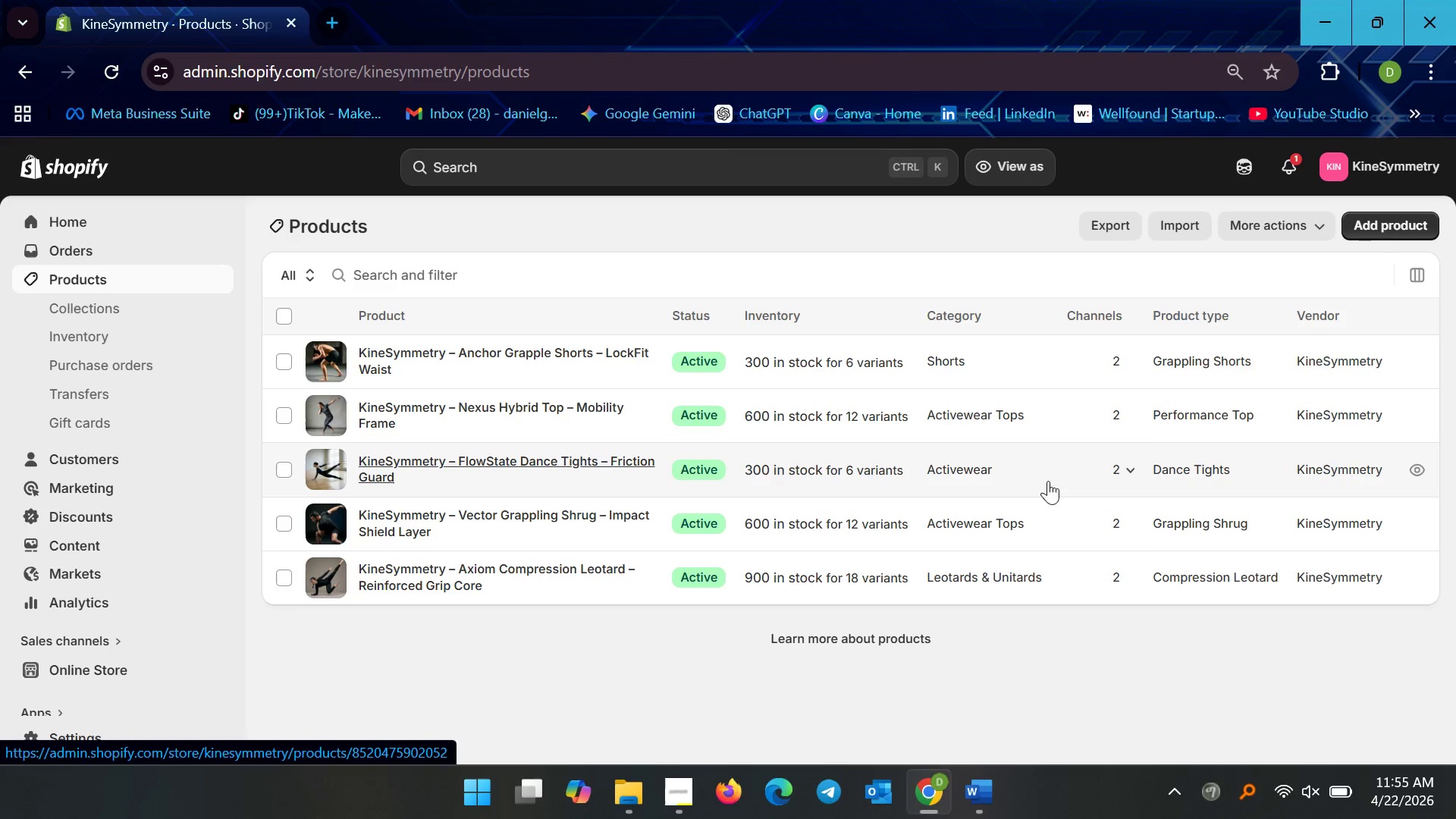 
left_click([607, 572])
 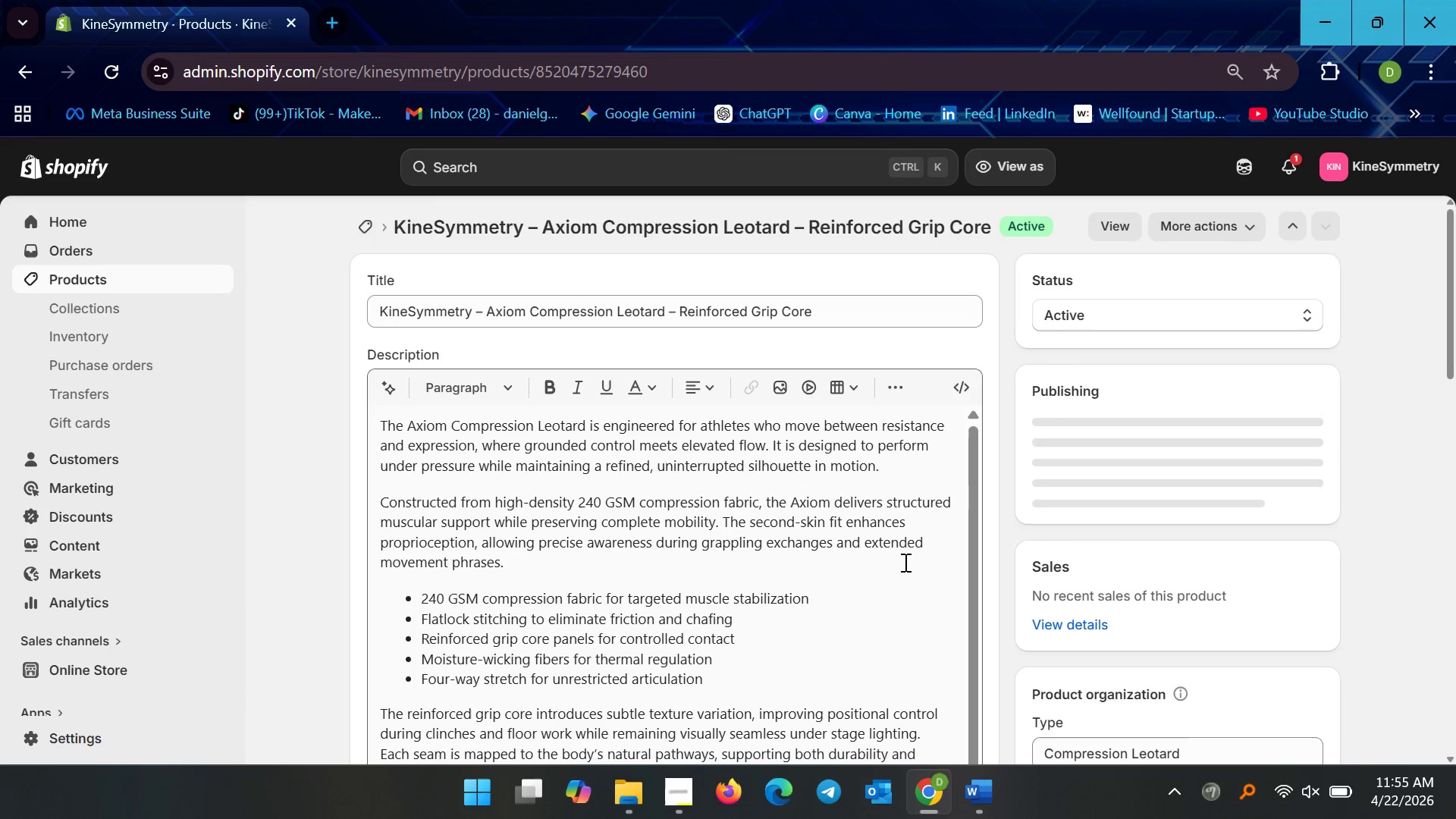 
scroll: coordinate [845, 508], scroll_direction: down, amount: 32.0
 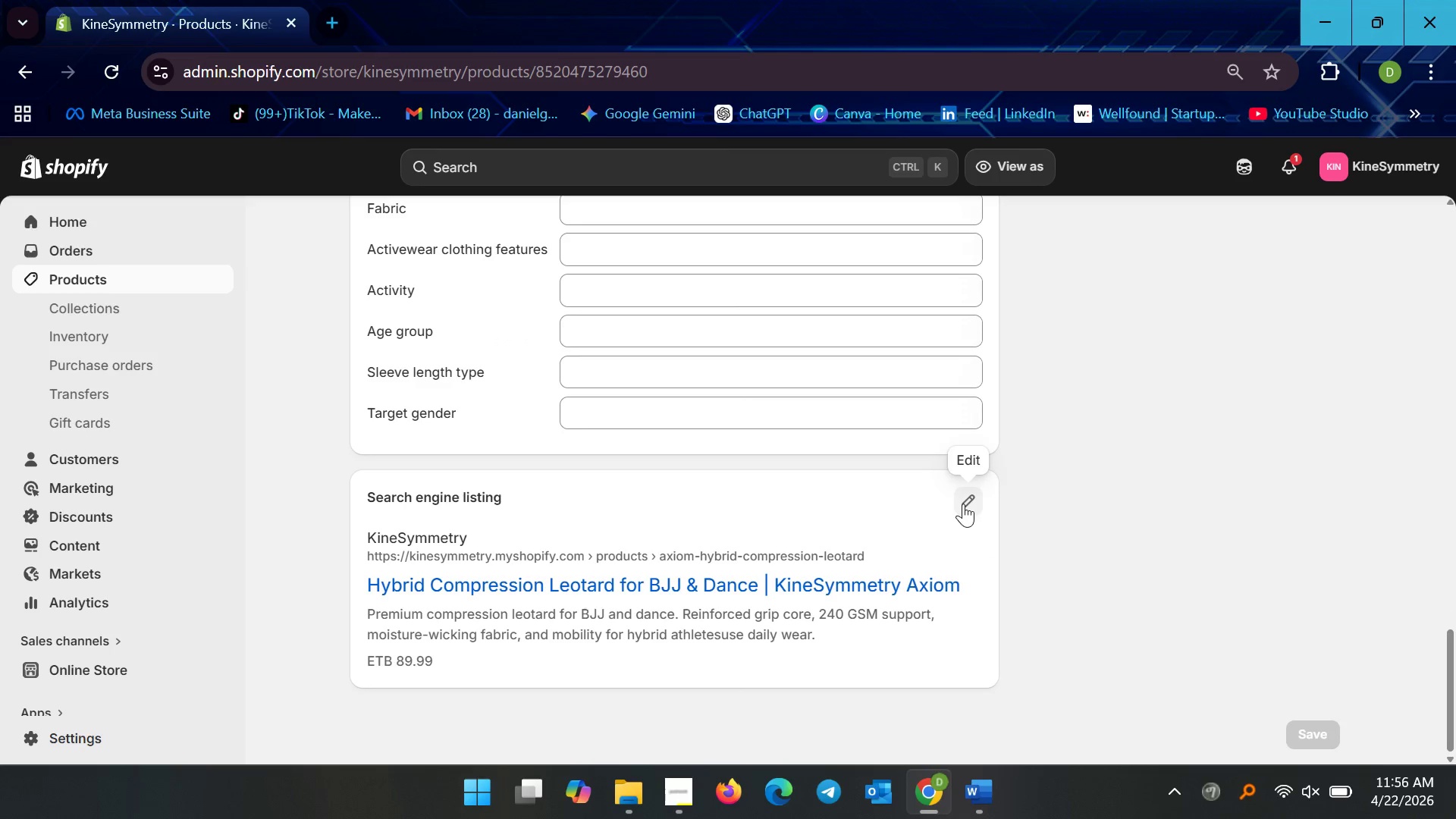 
left_click([963, 504])
 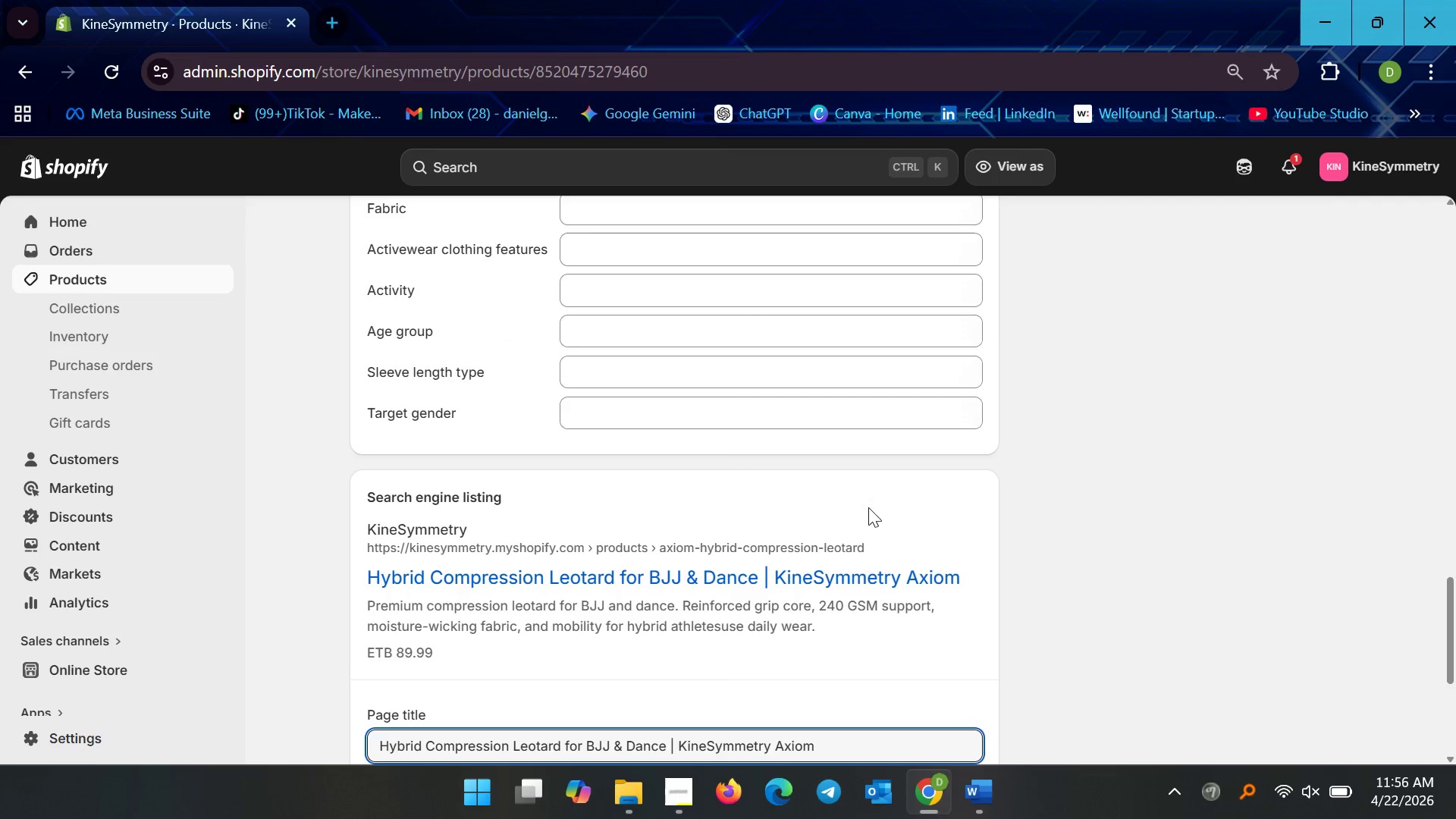 
scroll: coordinate [856, 522], scroll_direction: down, amount: 4.0
 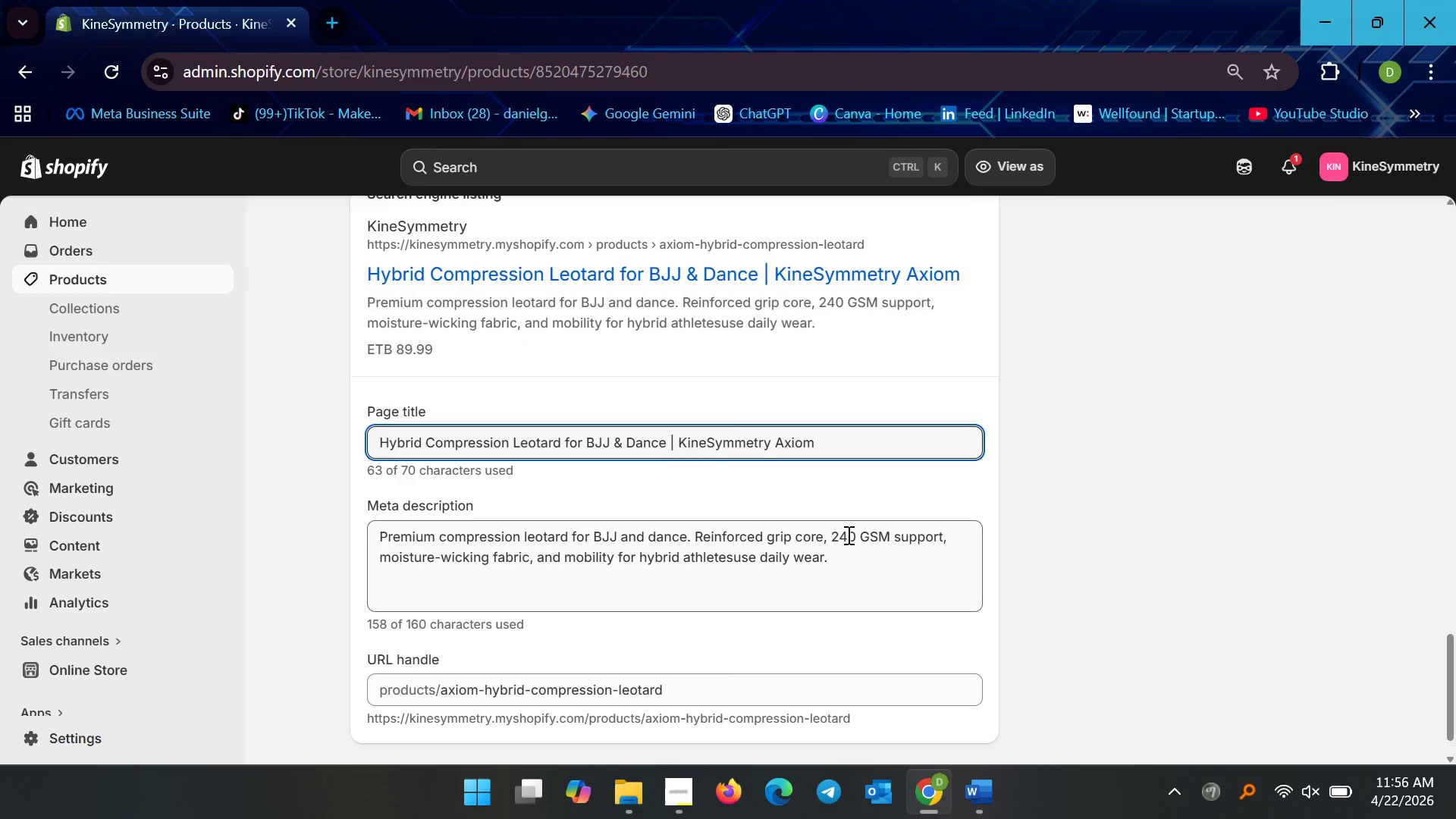 
scroll: coordinate [847, 535], scroll_direction: up, amount: 12.0
 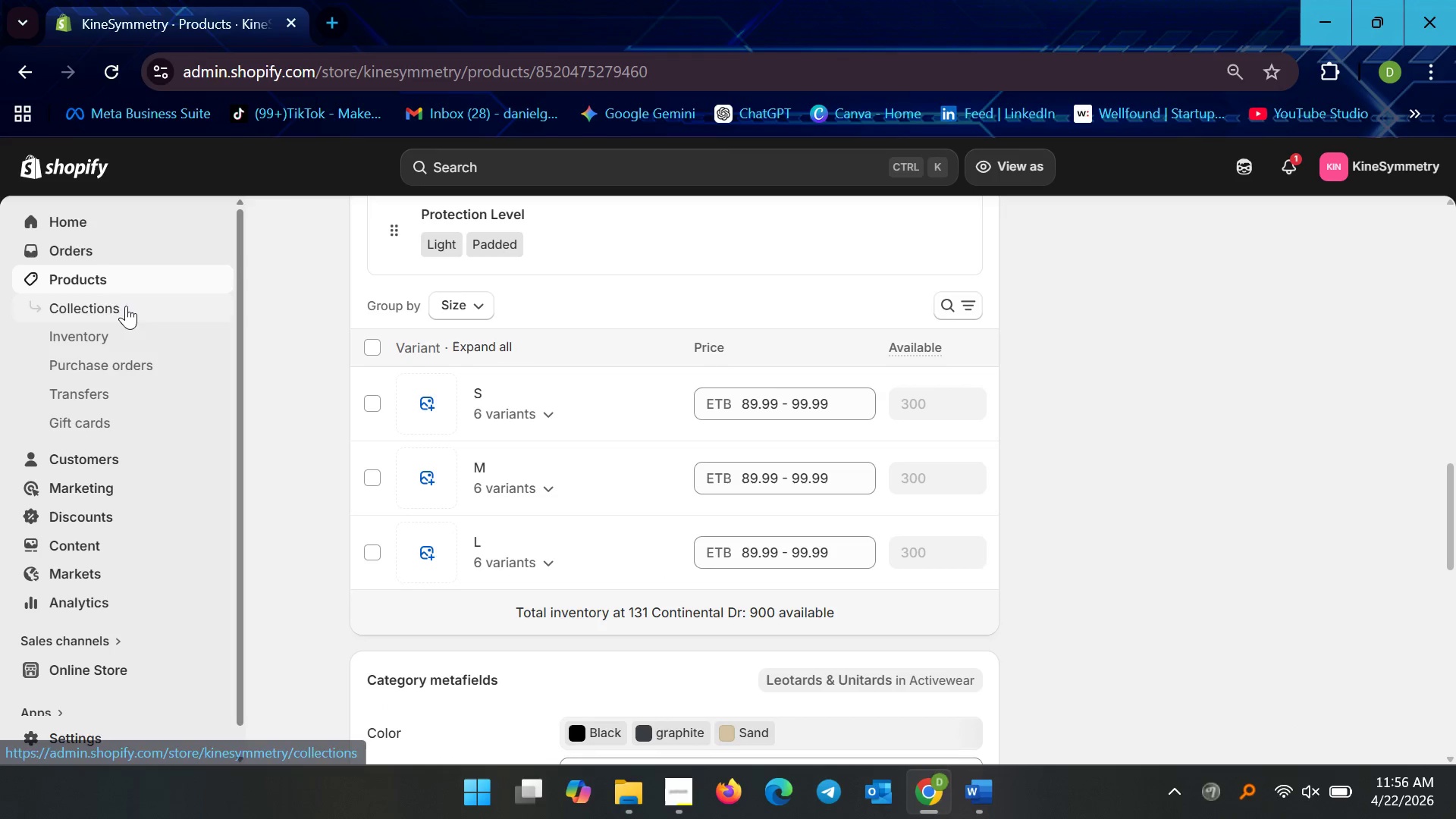 
left_click([126, 279])
 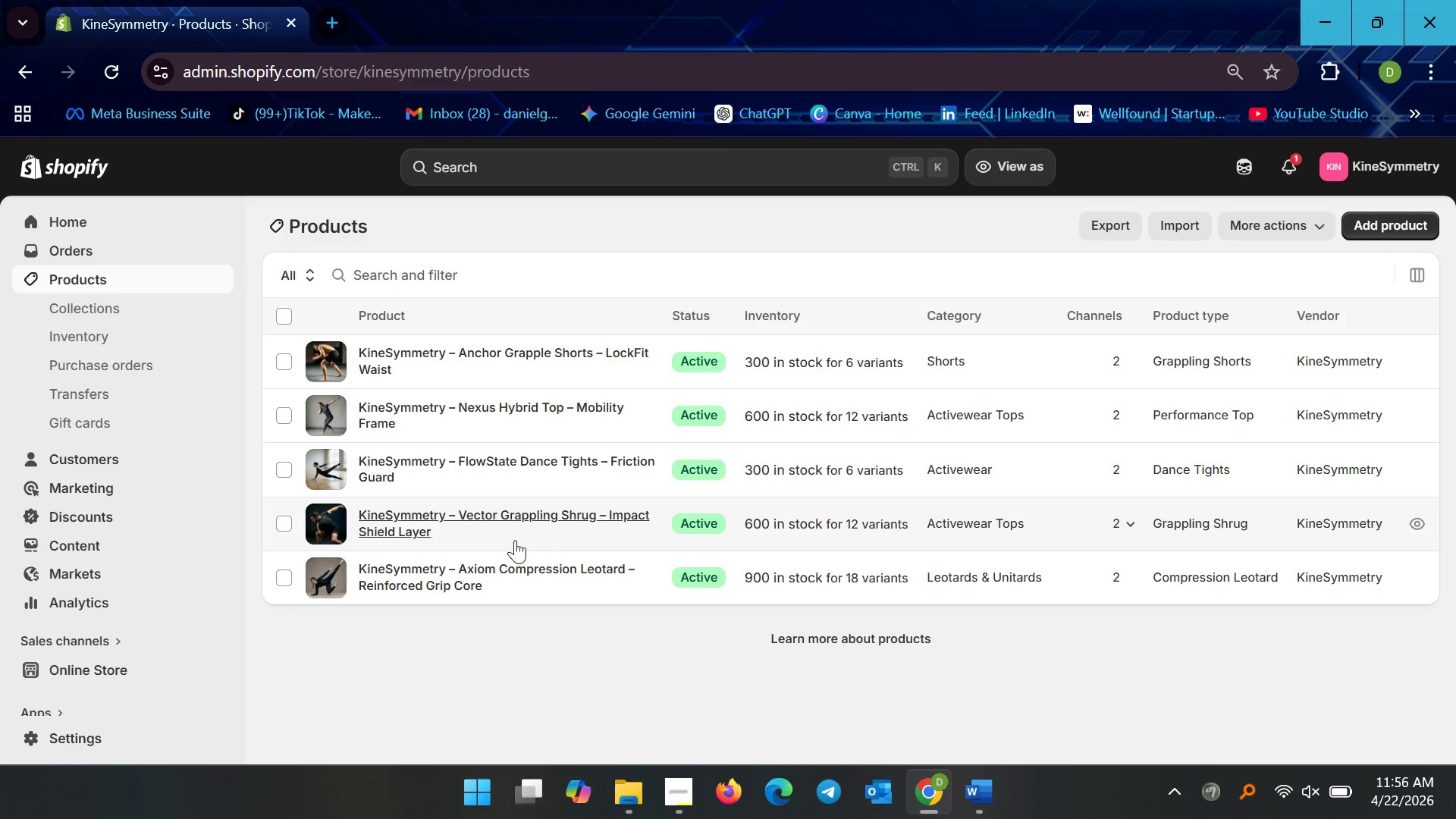 
left_click([504, 518])
 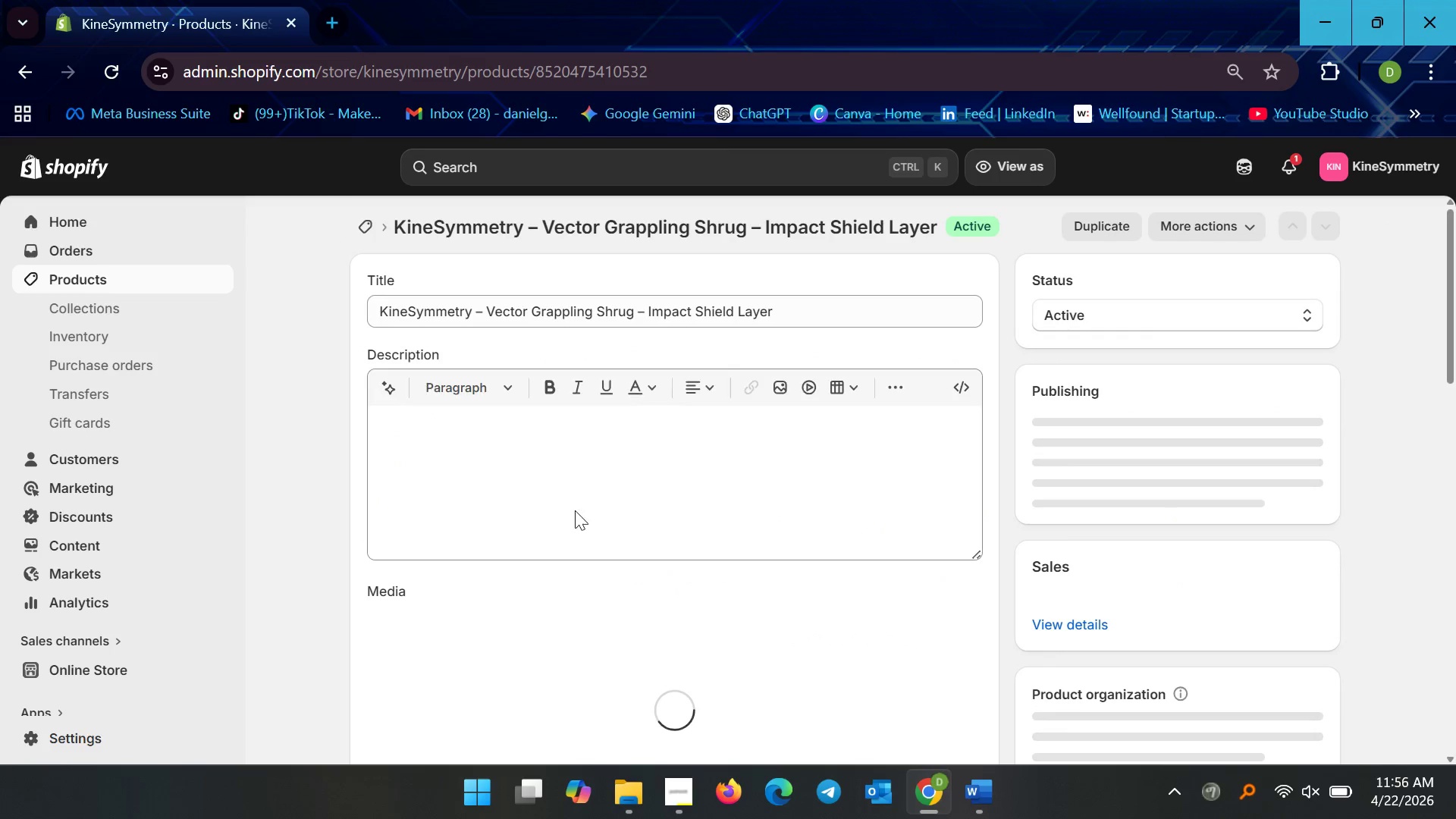 
scroll: coordinate [715, 520], scroll_direction: down, amount: 35.0
 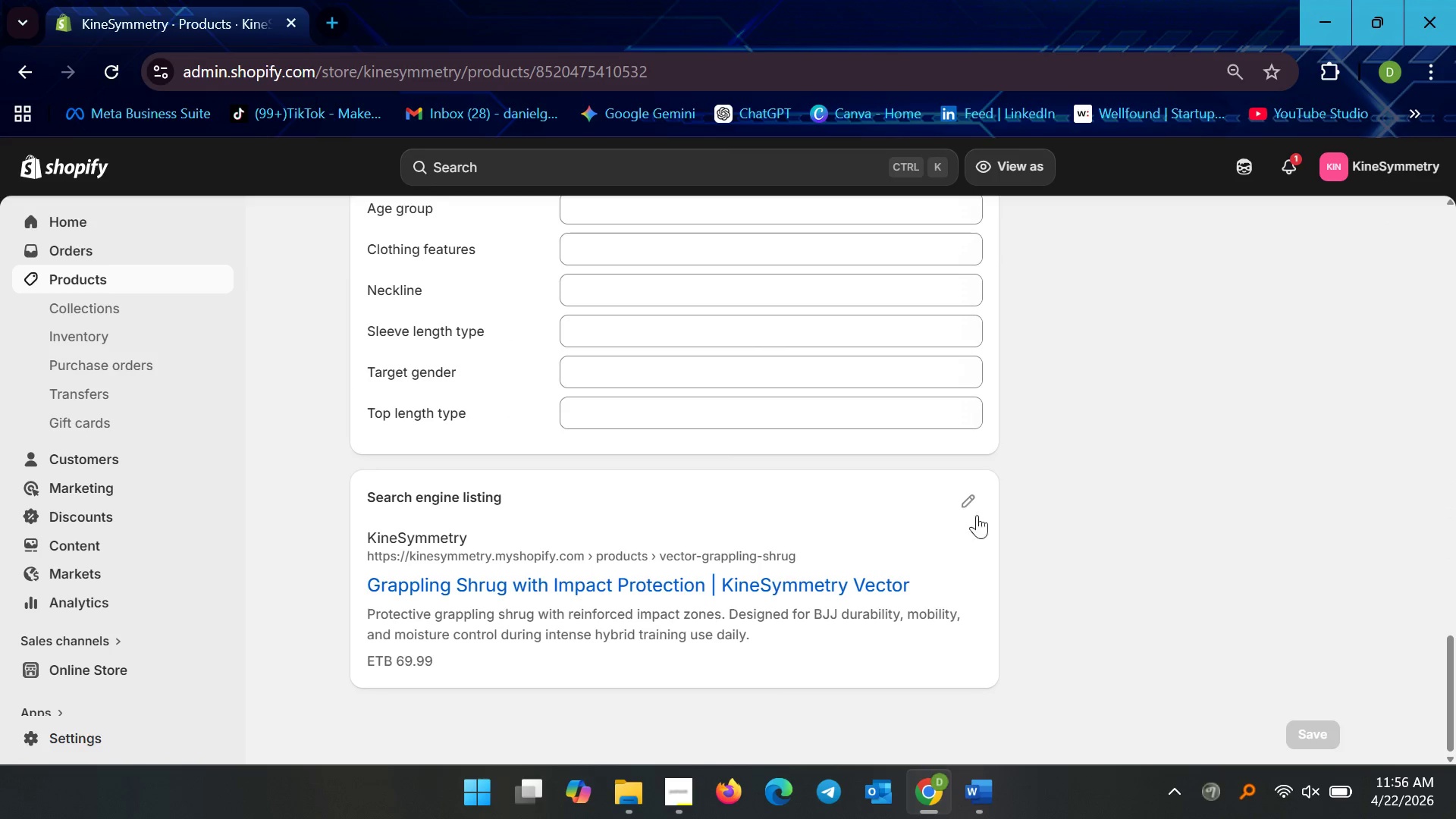 
left_click([967, 500])
 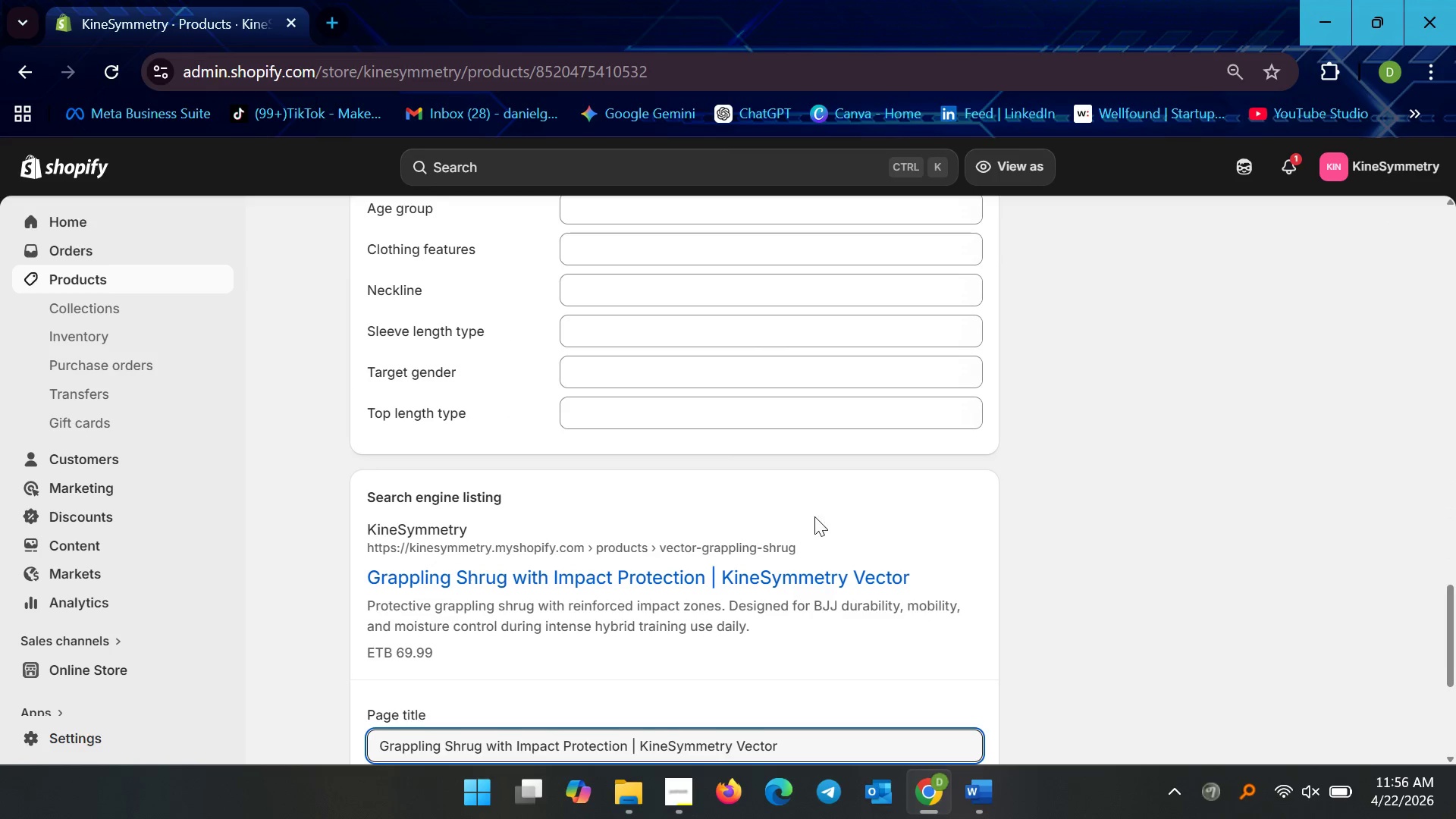 
scroll: coordinate [752, 541], scroll_direction: down, amount: 8.0
 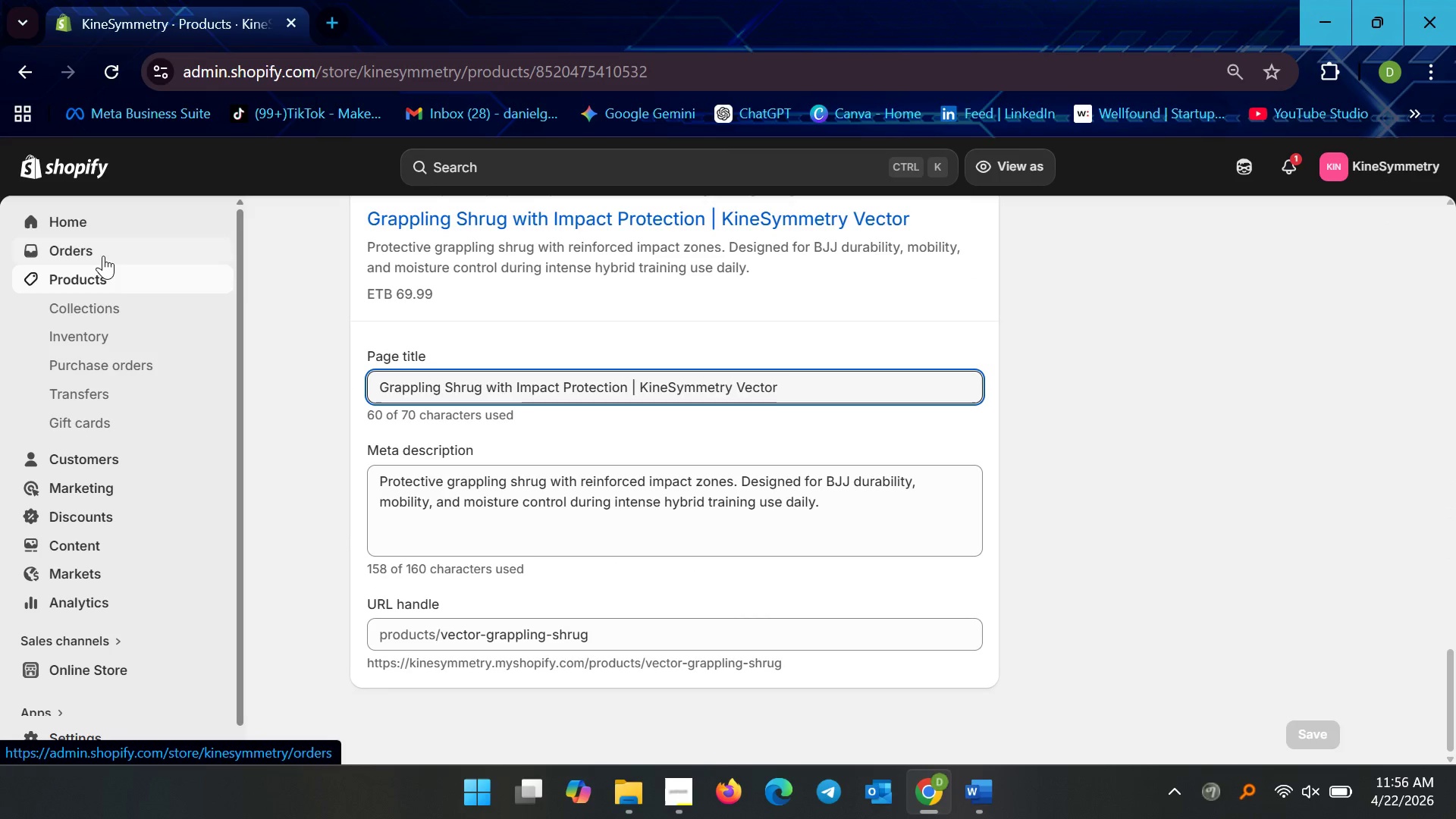 
left_click([91, 273])
 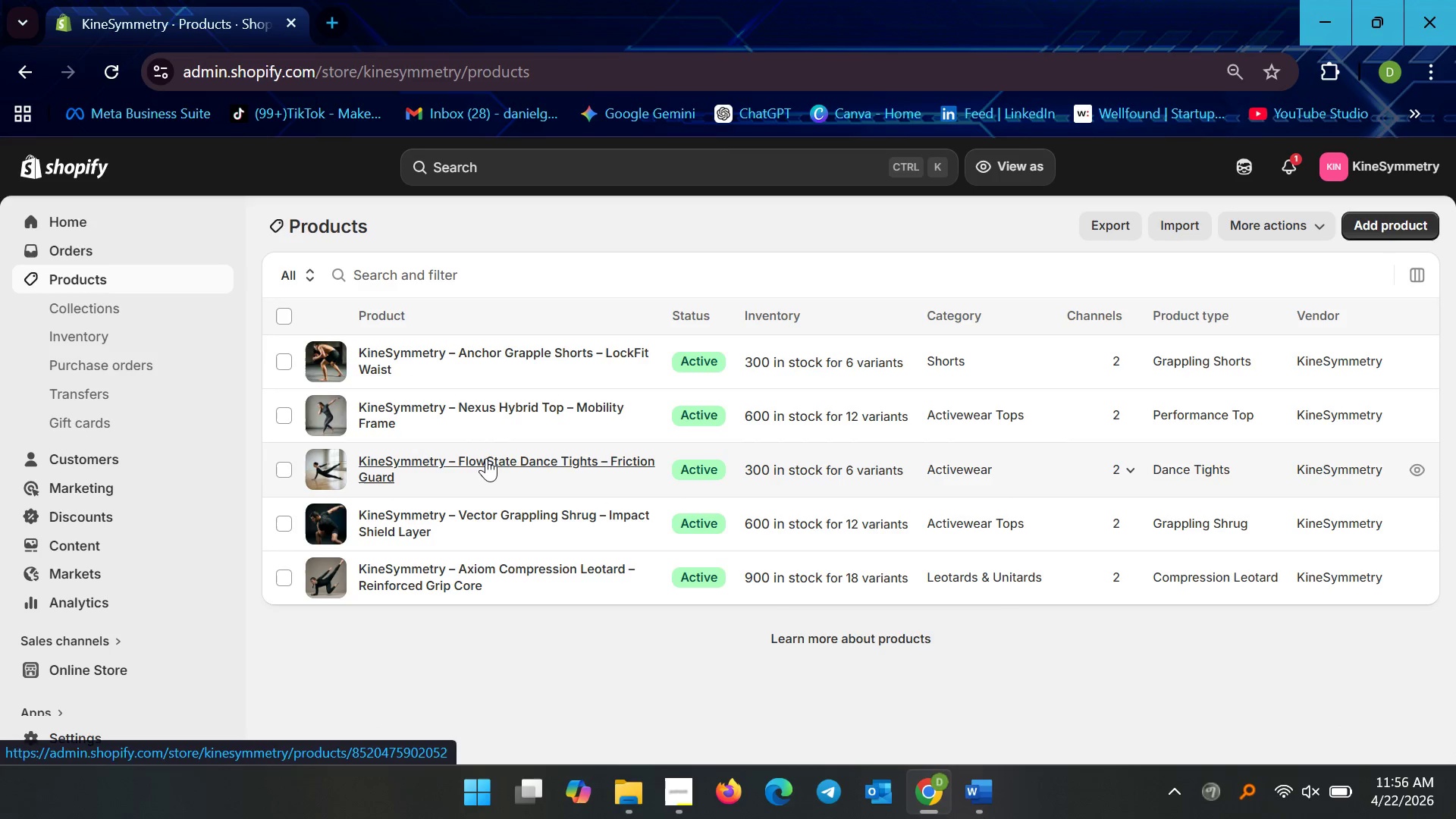 
left_click([485, 459])
 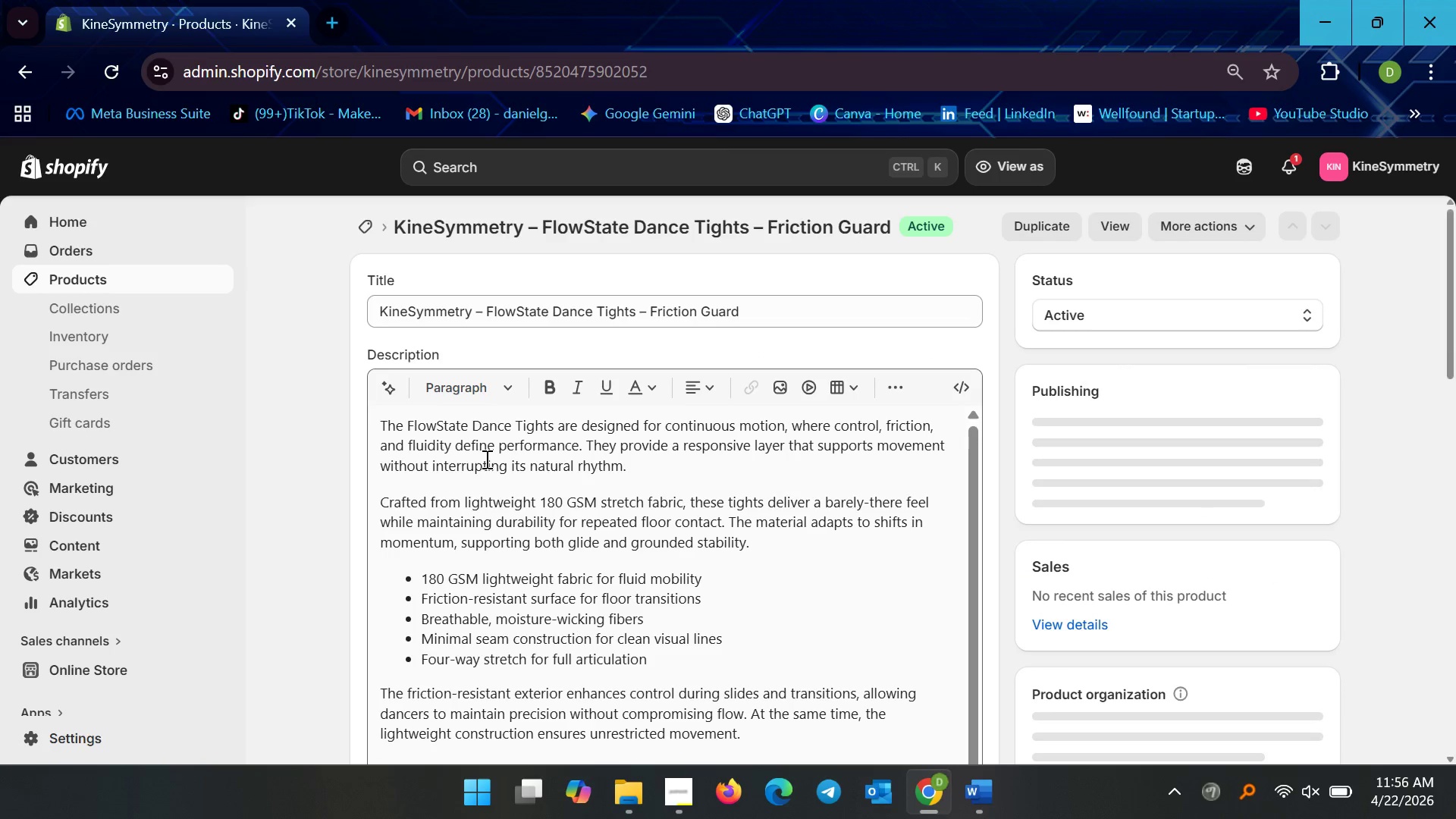 
scroll: coordinate [672, 516], scroll_direction: down, amount: 15.0
 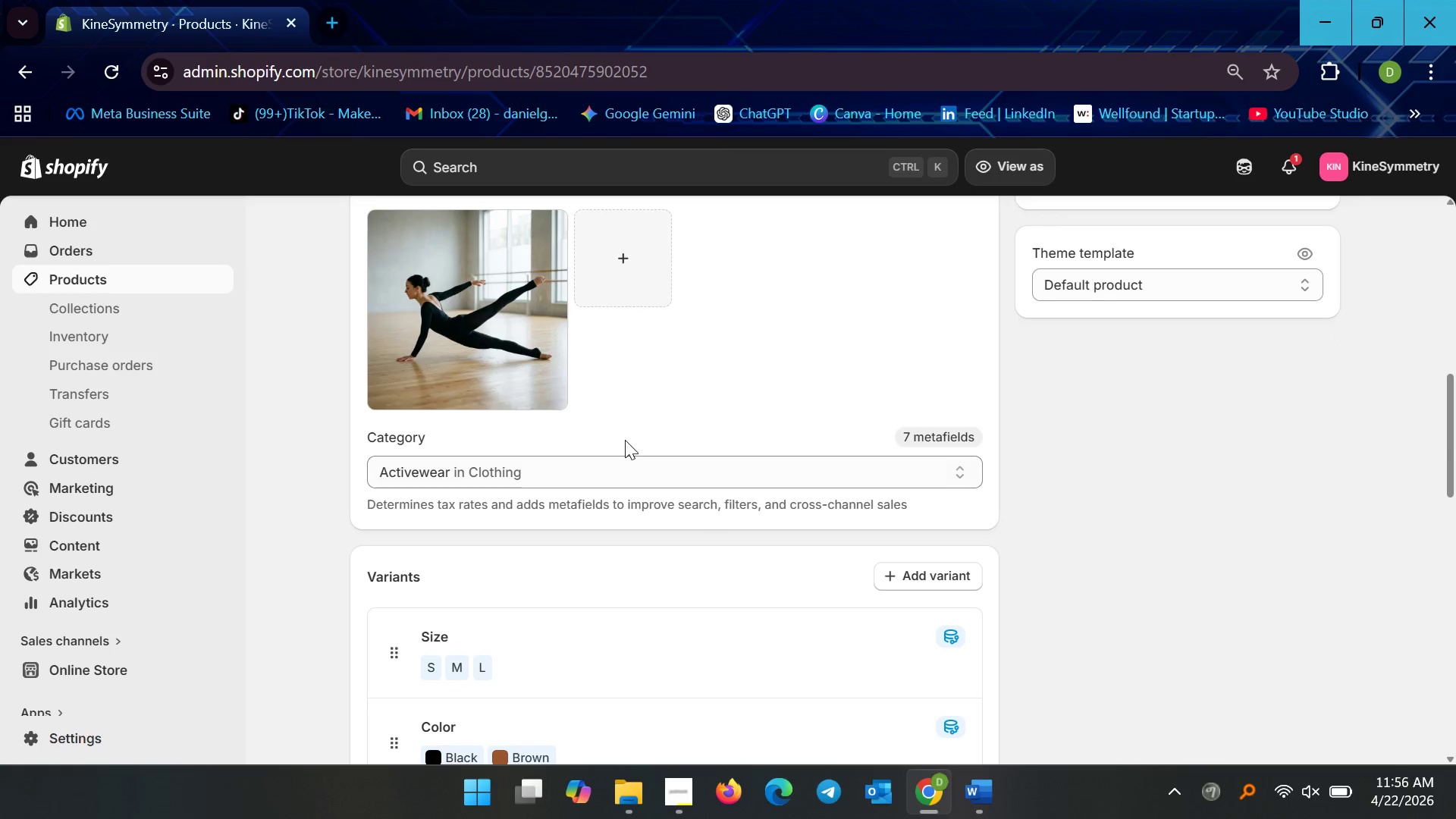 
scroll: coordinate [625, 428], scroll_direction: up, amount: 12.0
 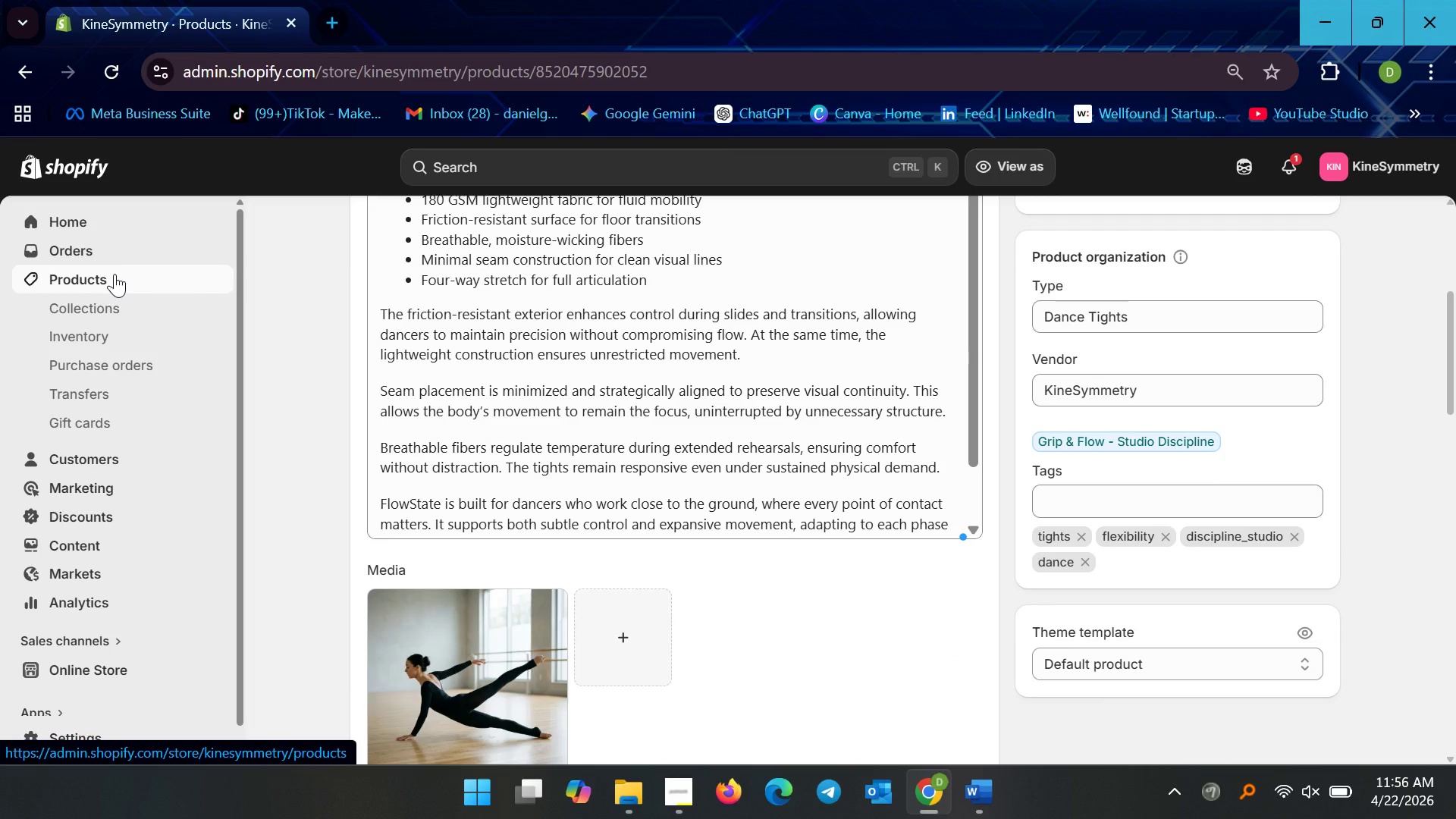 
scroll: coordinate [598, 437], scroll_direction: down, amount: 4.0
 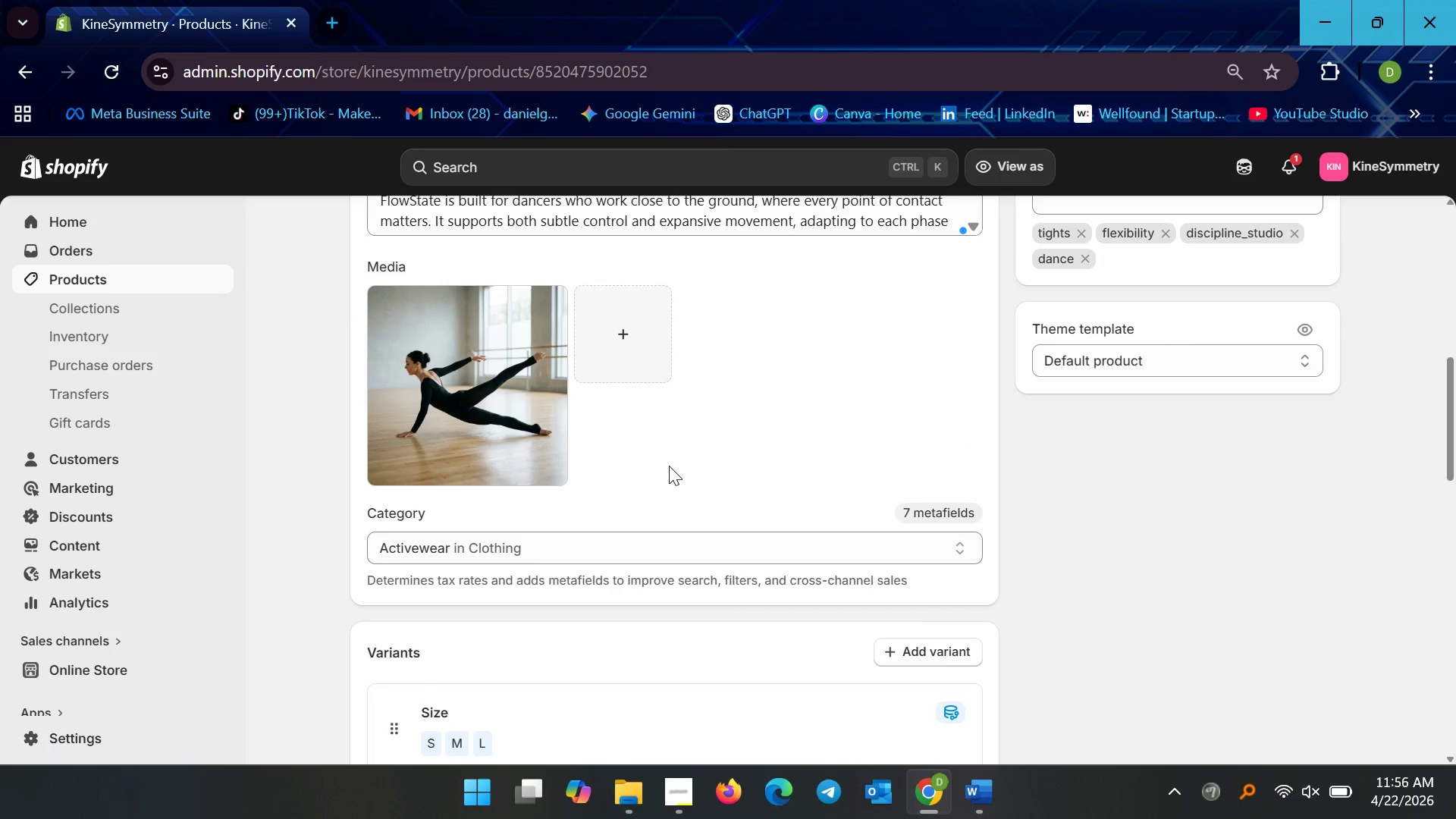 
scroll: coordinate [654, 466], scroll_direction: up, amount: 13.0
 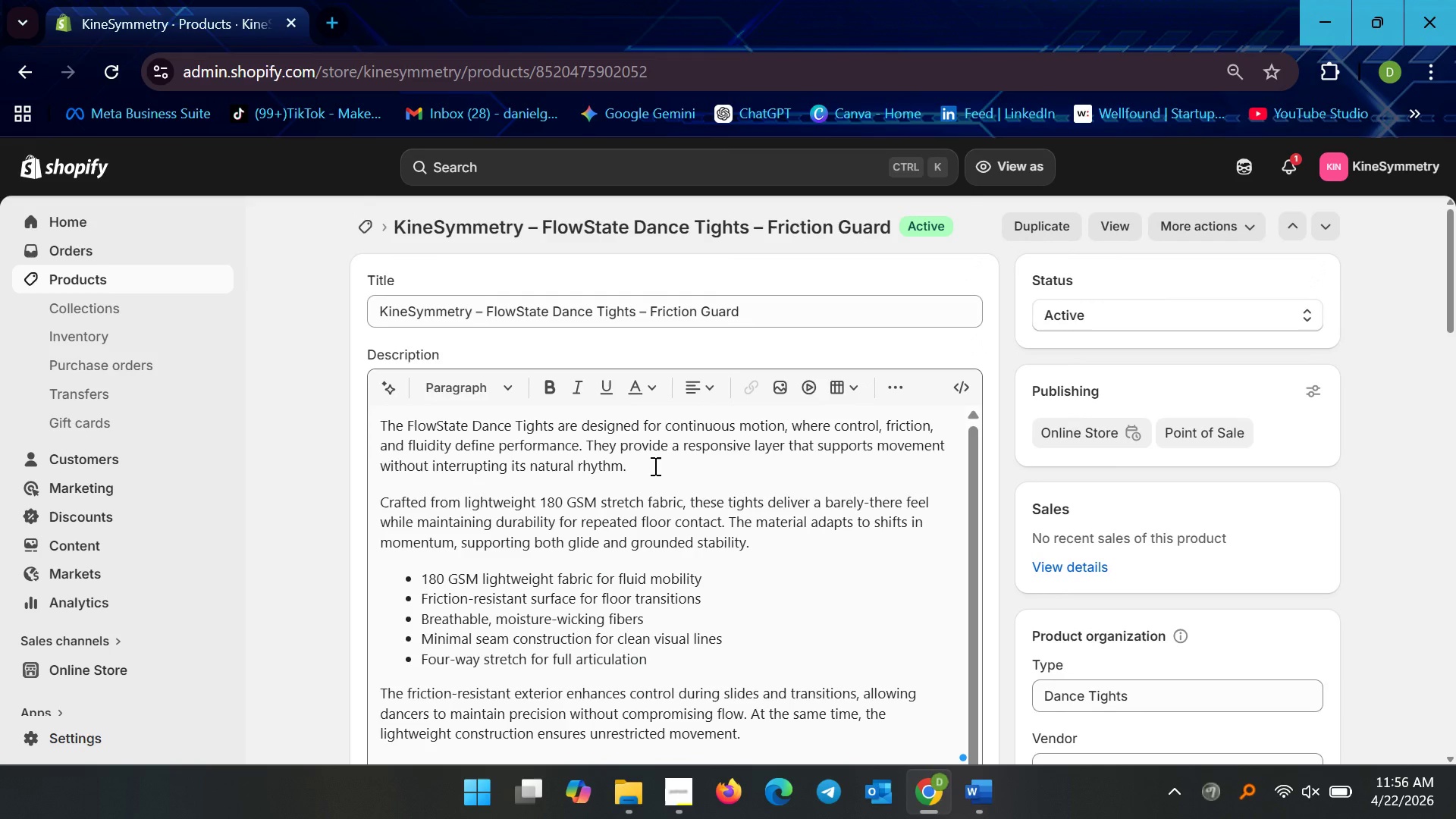 
scroll: coordinate [540, 512], scroll_direction: down, amount: 20.0
 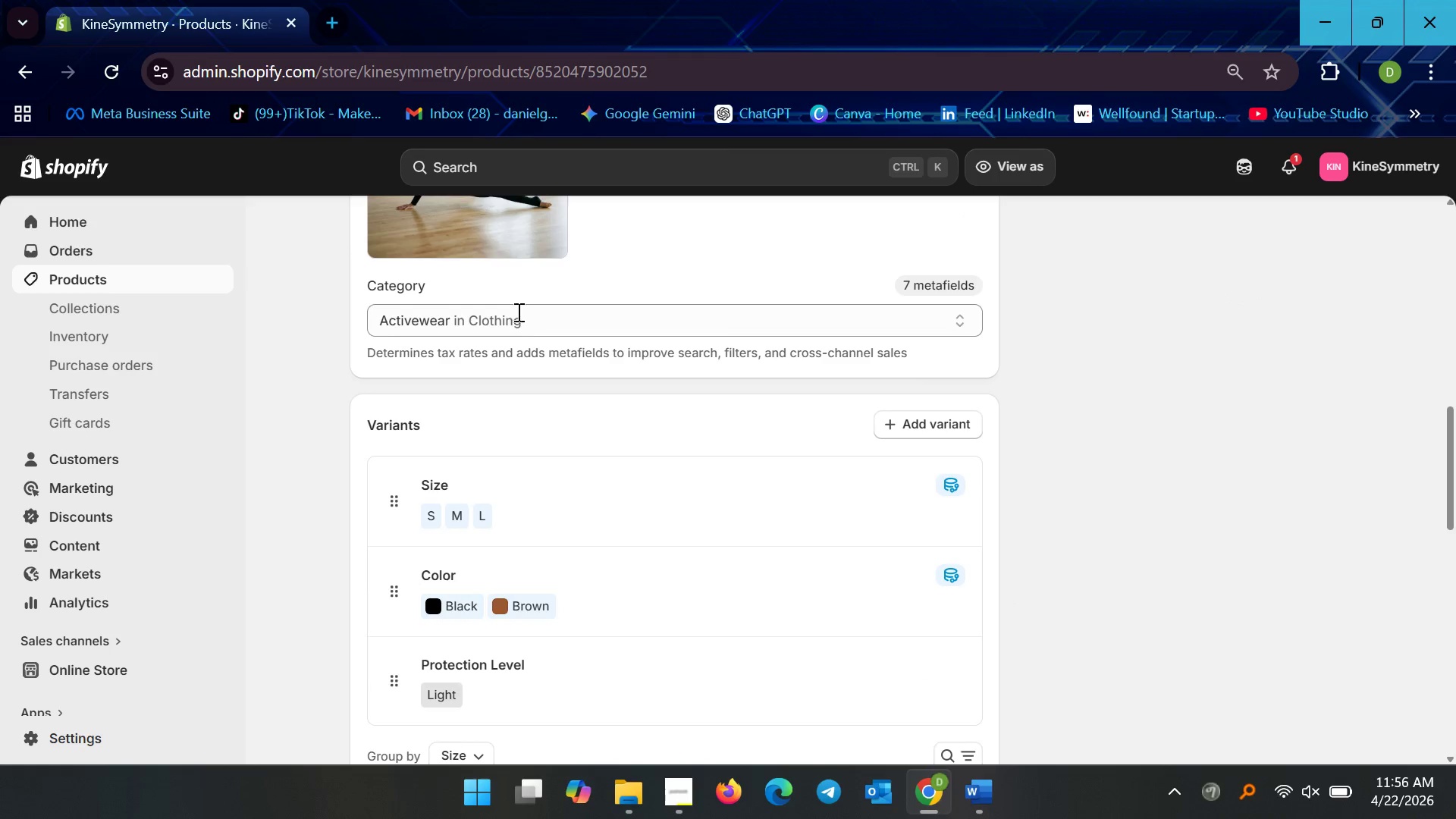 
left_click_drag(start_coordinate=[513, 316], to_coordinate=[307, 307])
 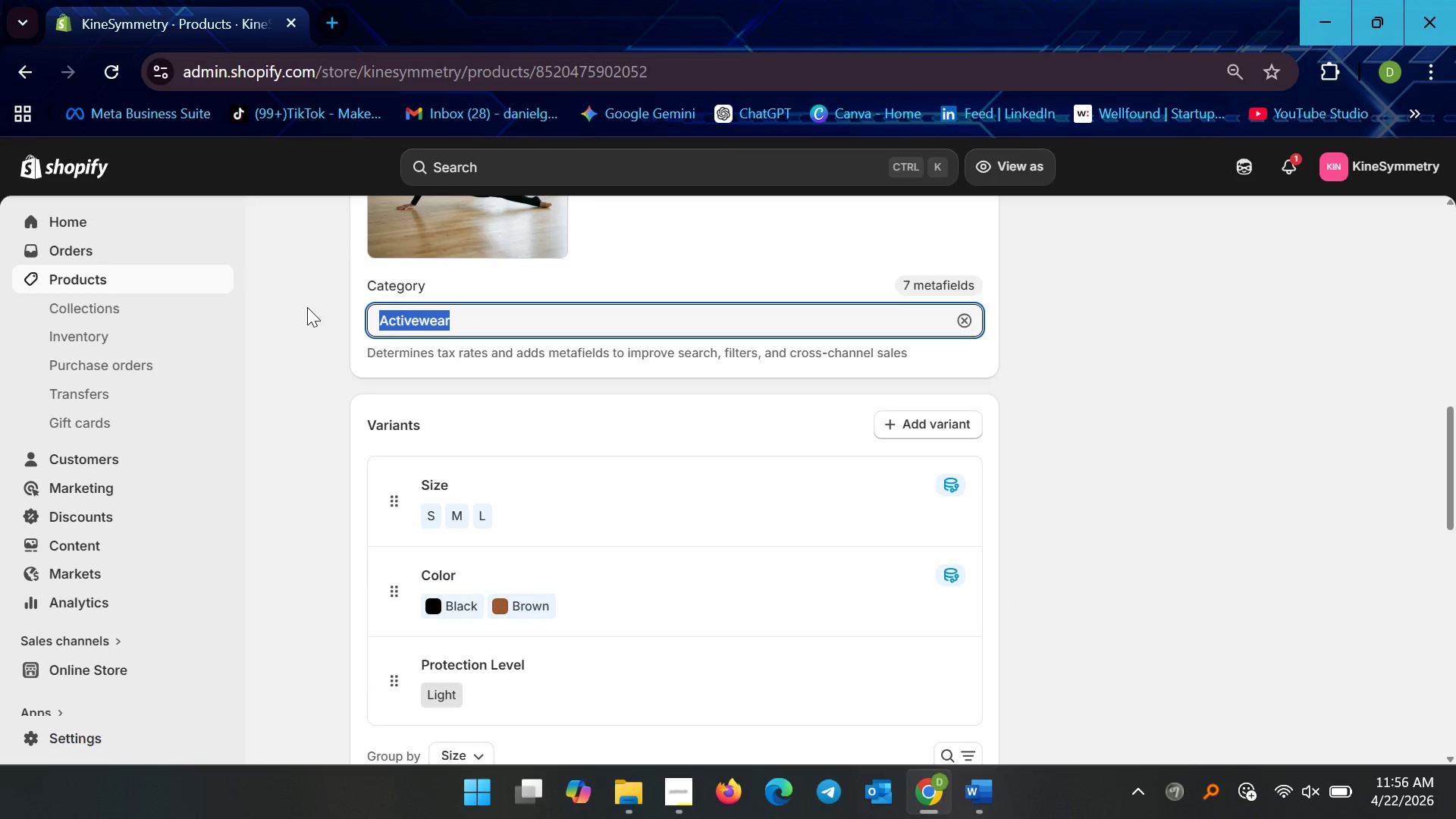 
type(tight)
 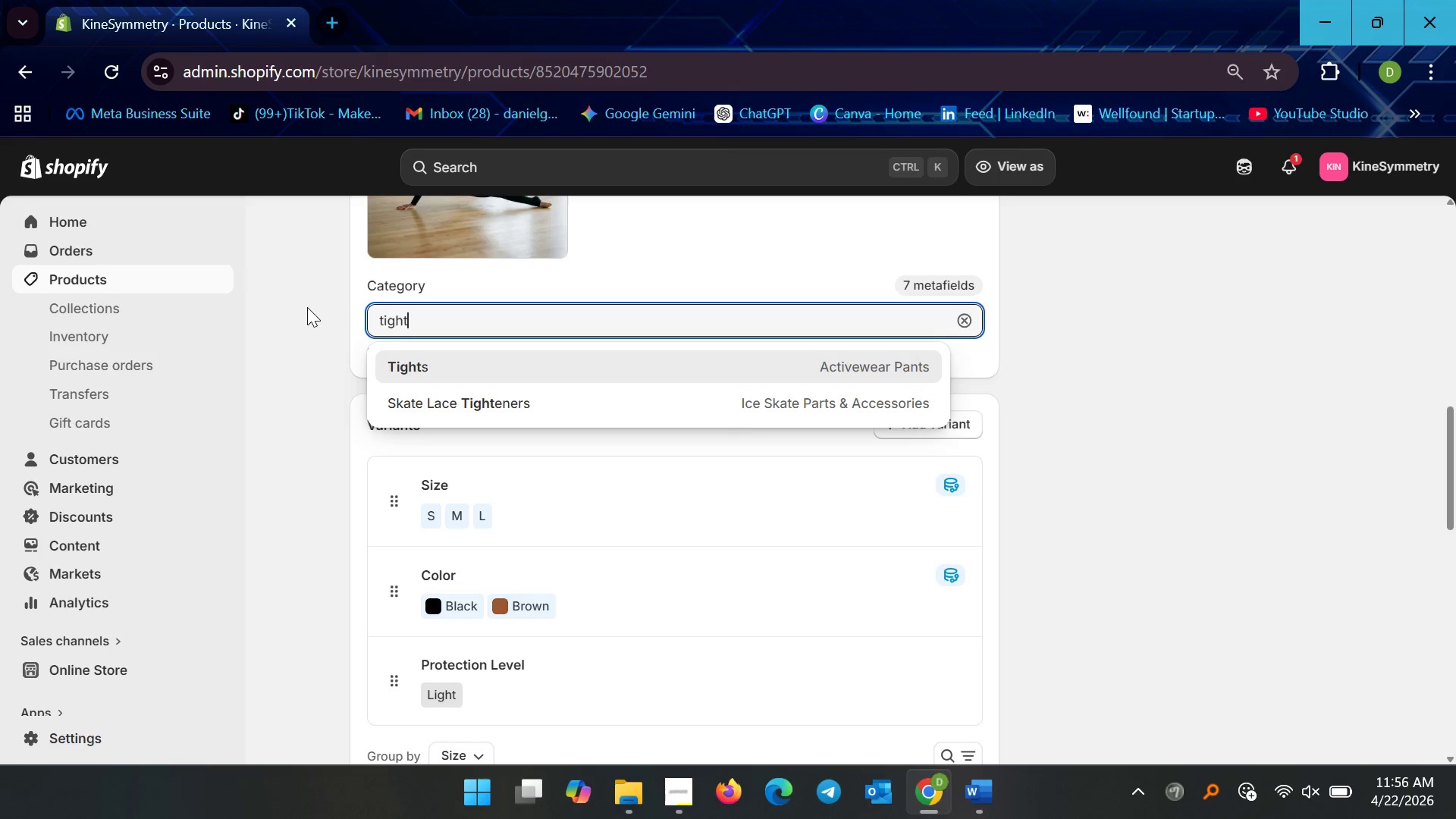 
key(Enter)
 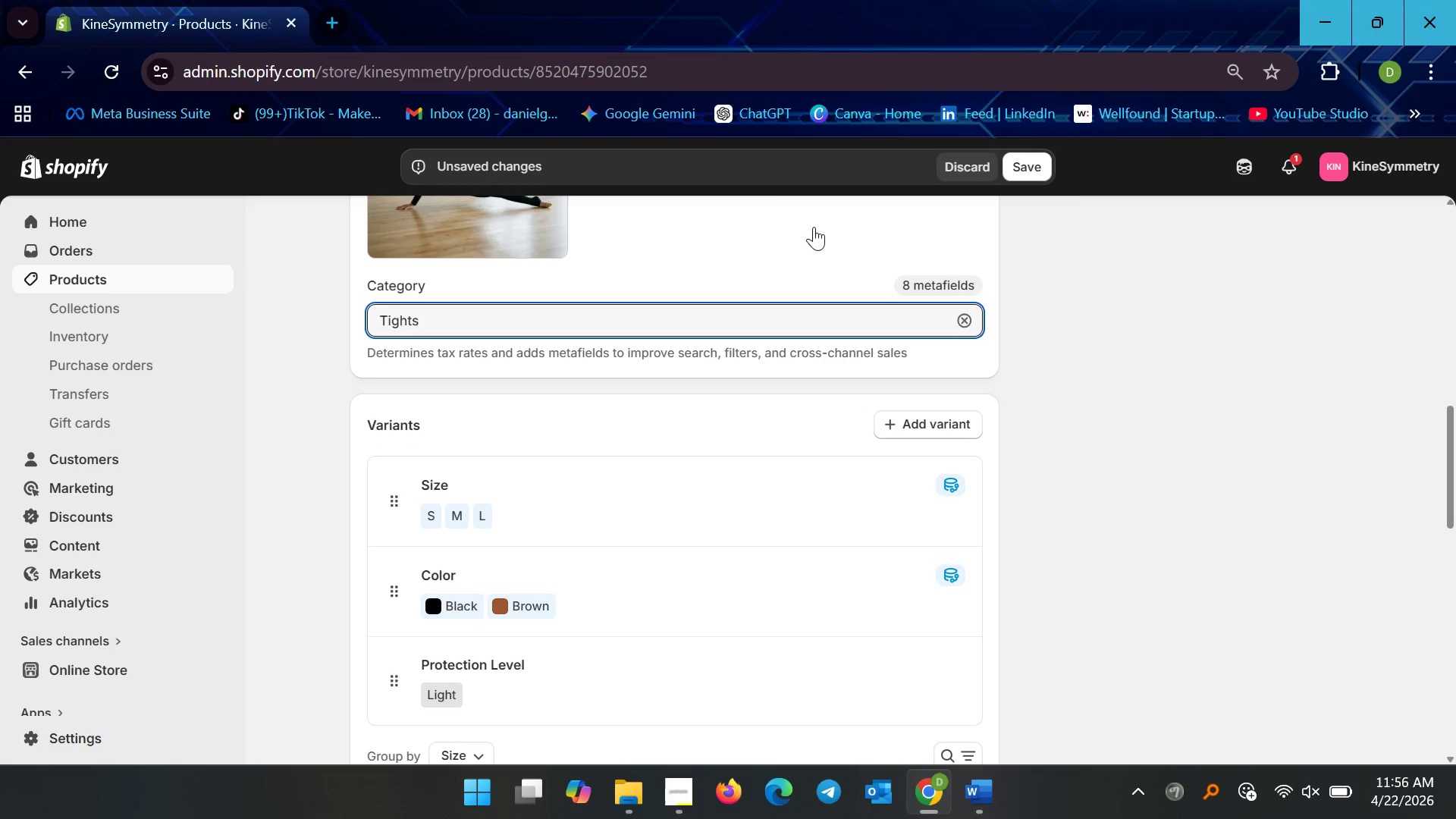 
left_click([1077, 312])
 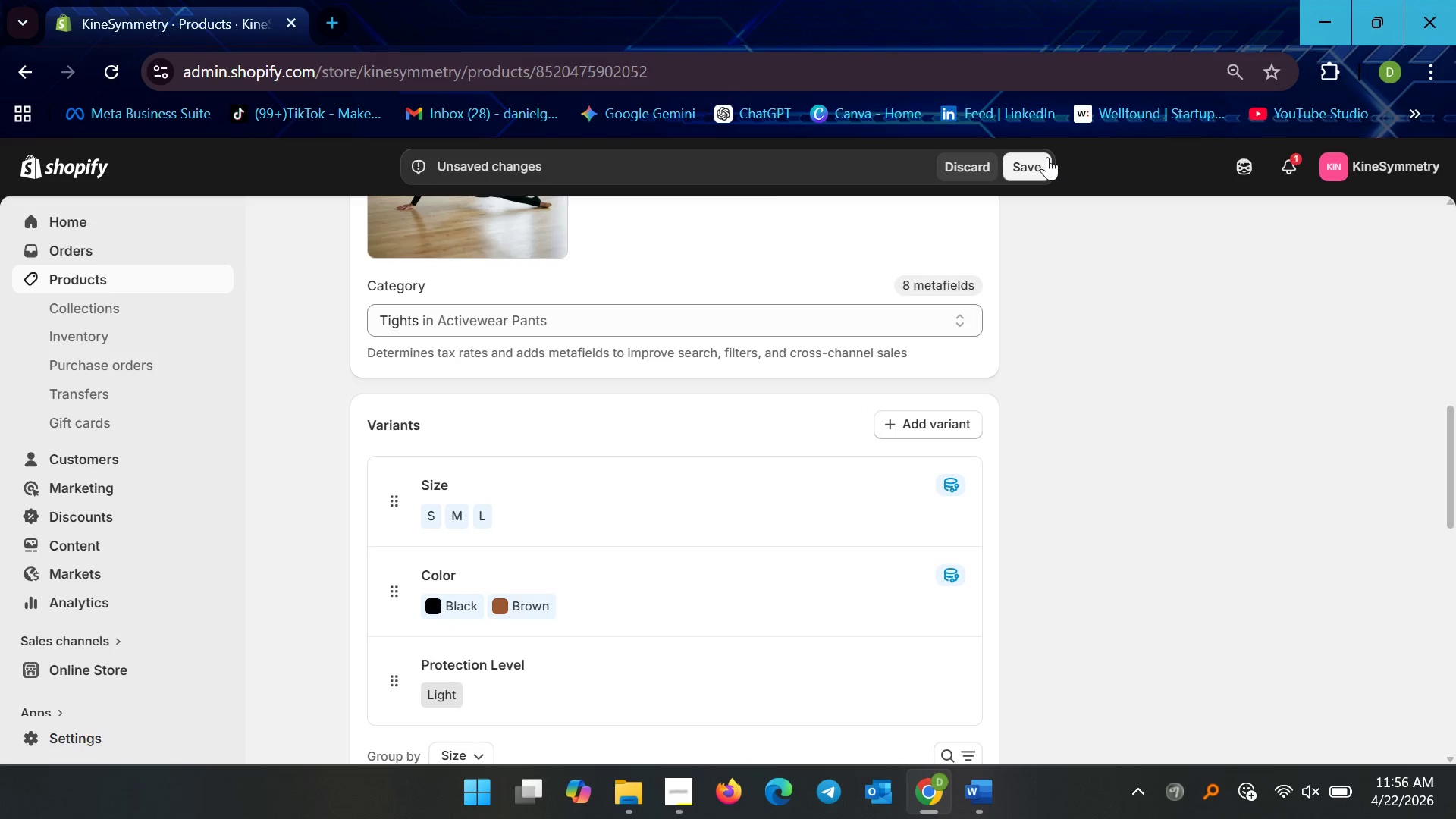 
left_click([1040, 162])
 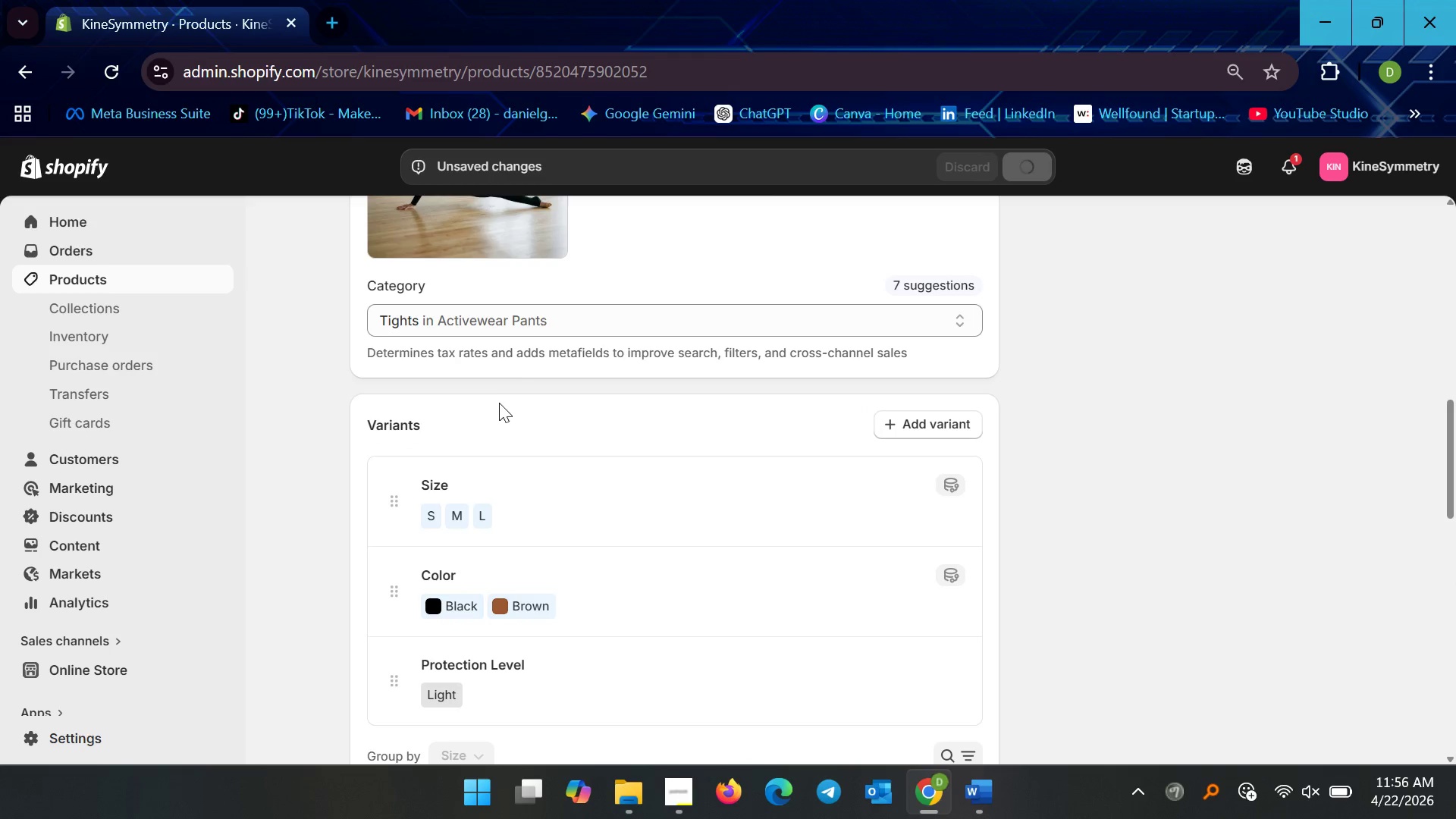 
scroll: coordinate [501, 376], scroll_direction: up, amount: 4.0
 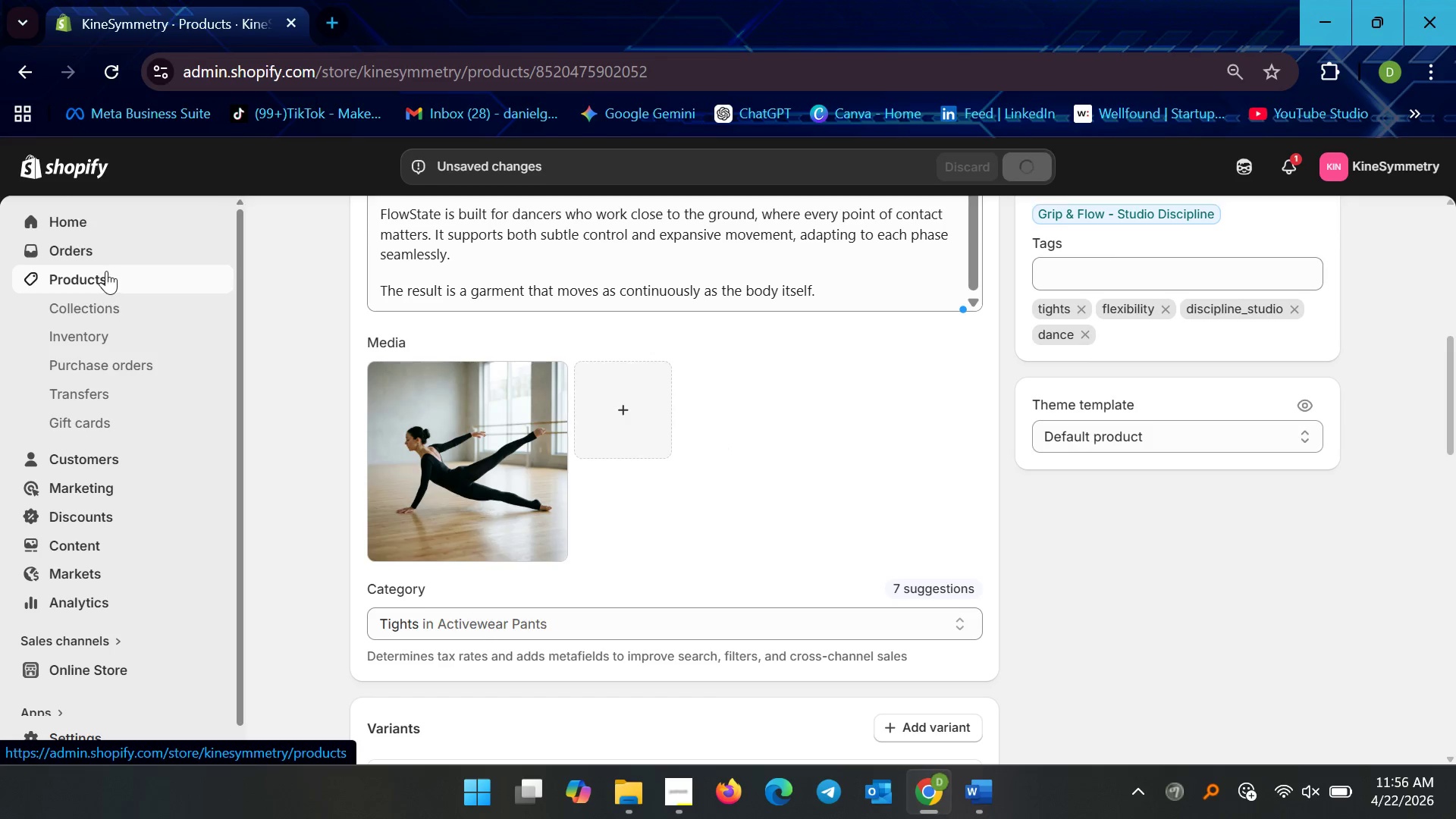 
left_click([102, 274])
 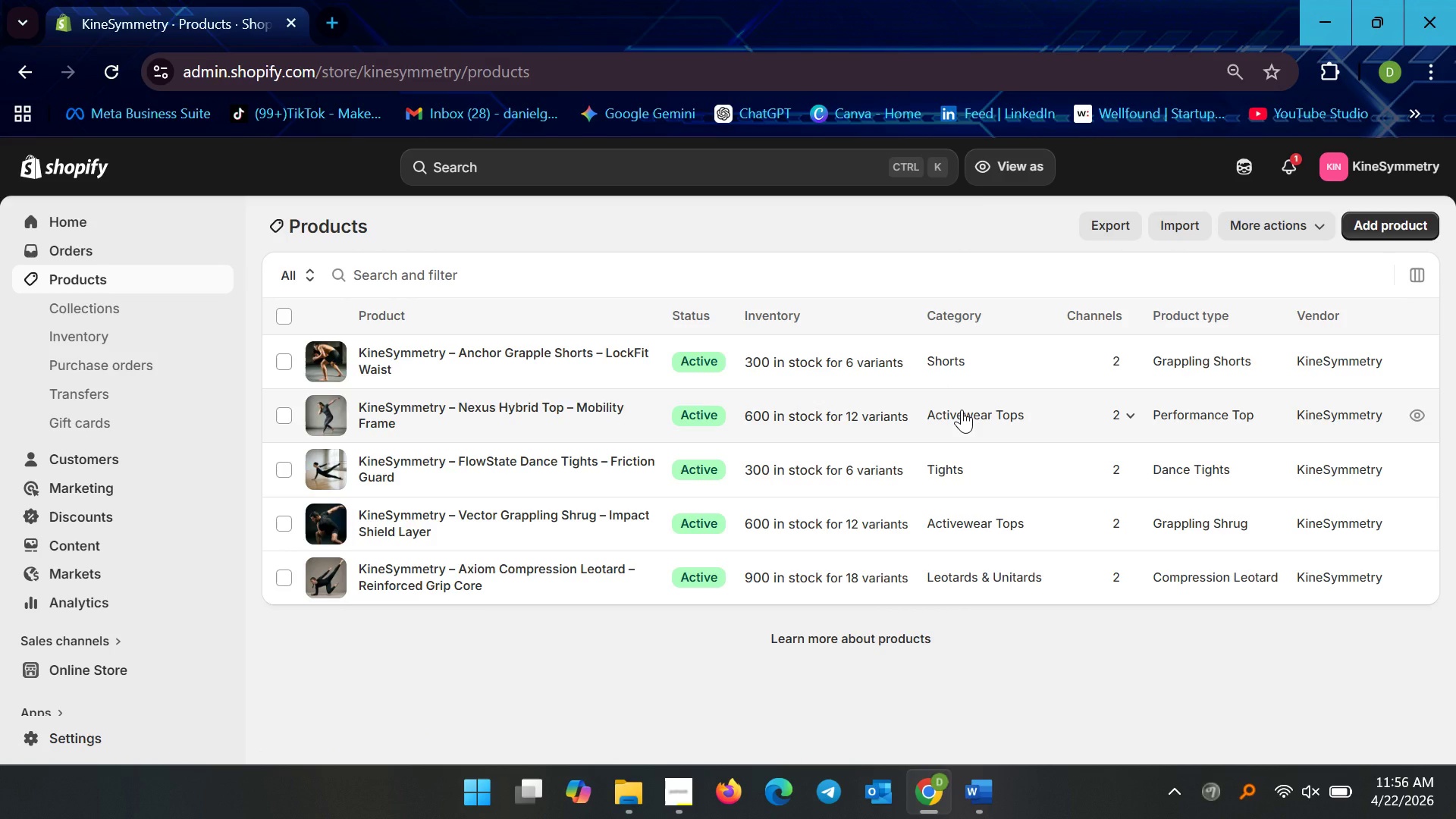 
wait(7.52)
 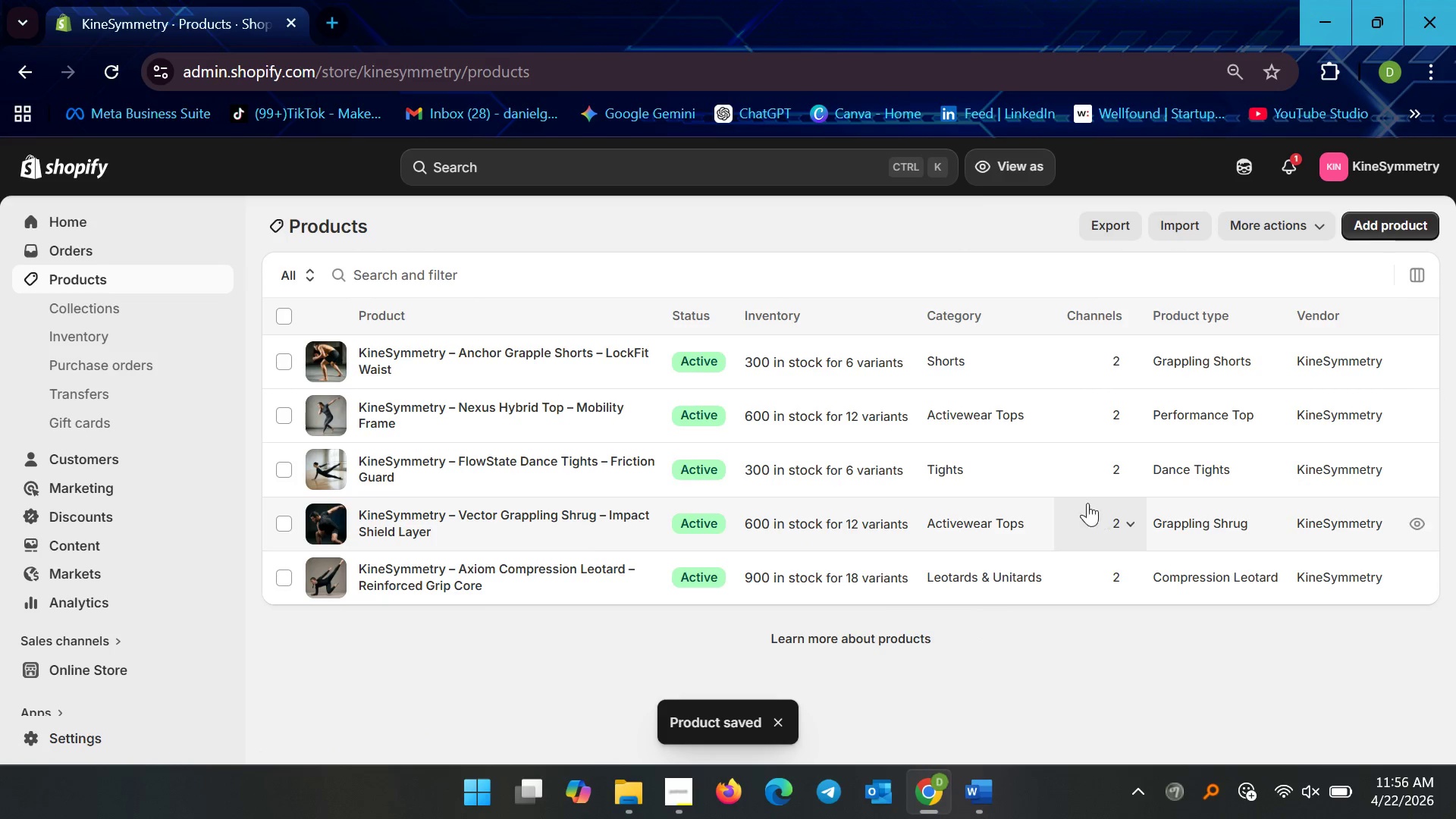 
left_click([961, 364])
 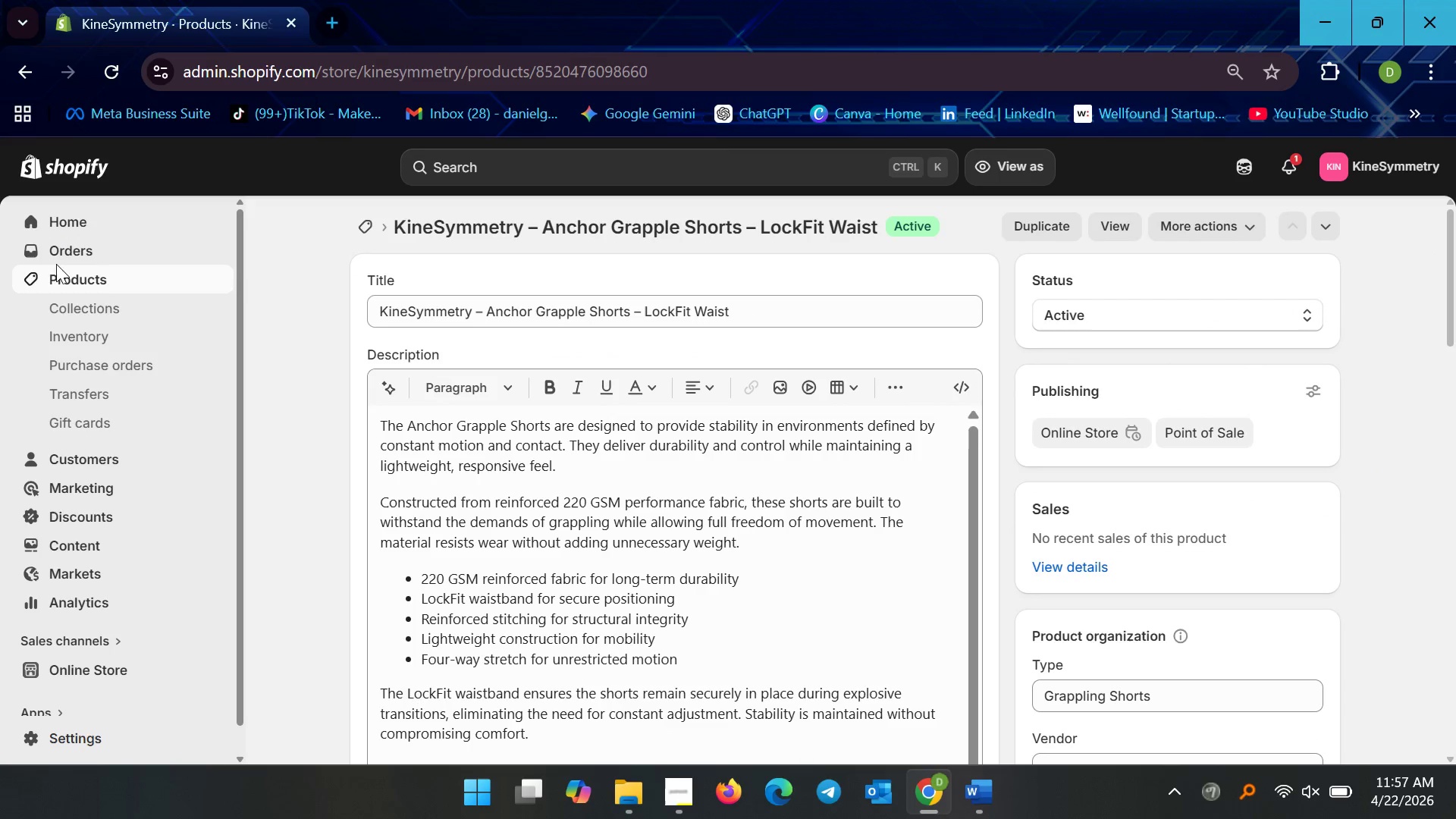 
scroll: coordinate [636, 581], scroll_direction: down, amount: 15.0
 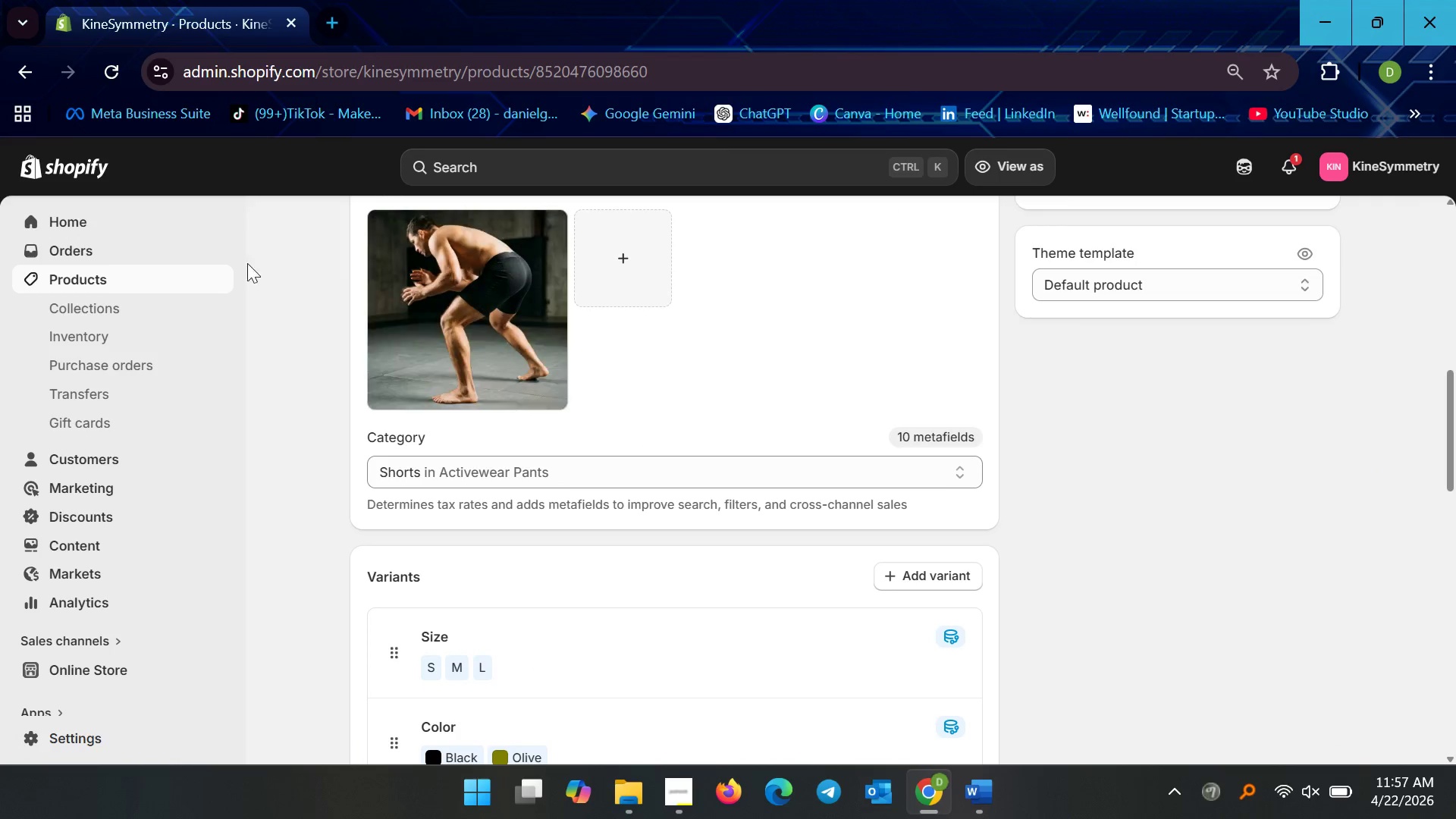 
left_click([118, 269])
 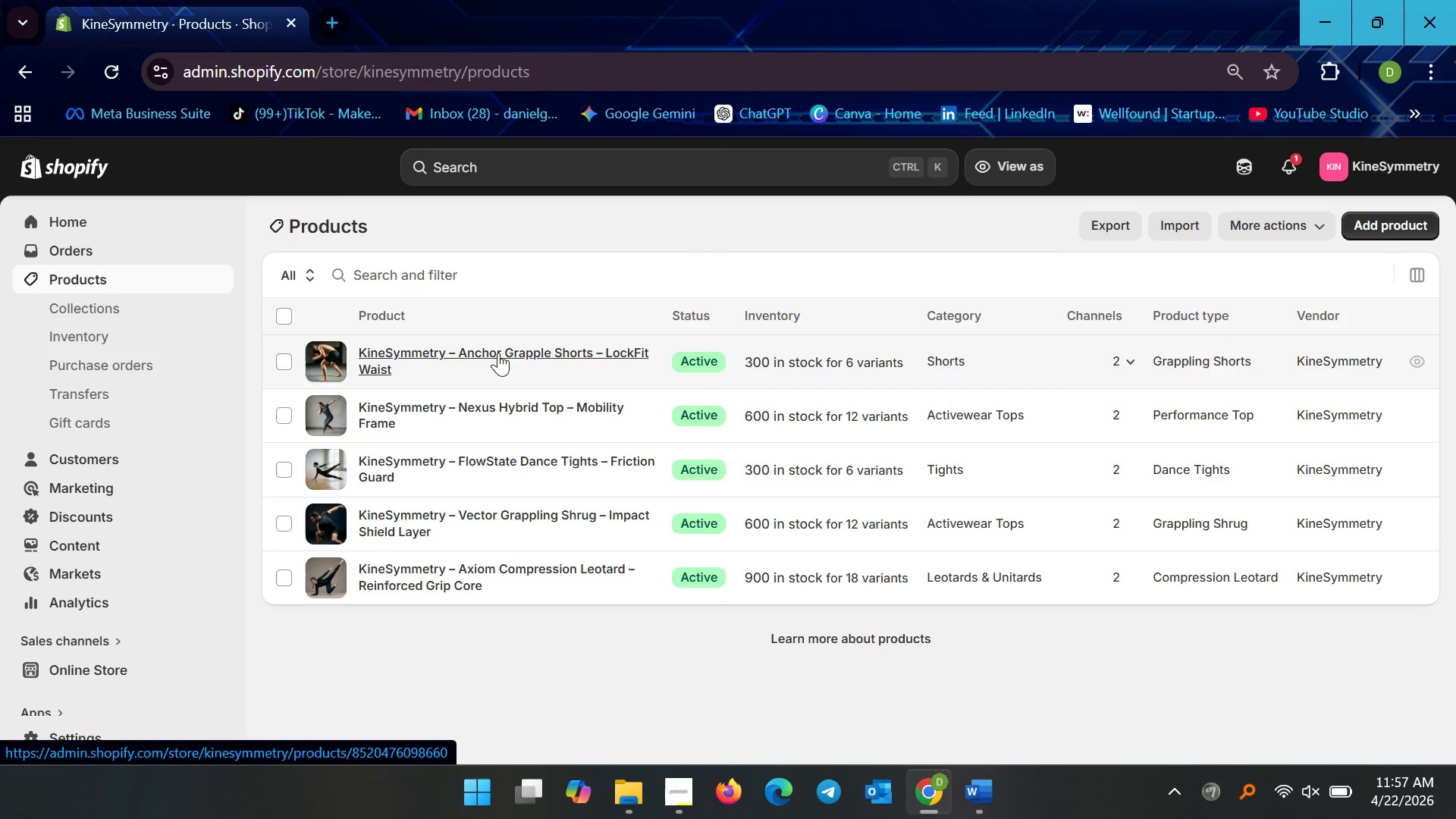 
left_click([567, 353])
 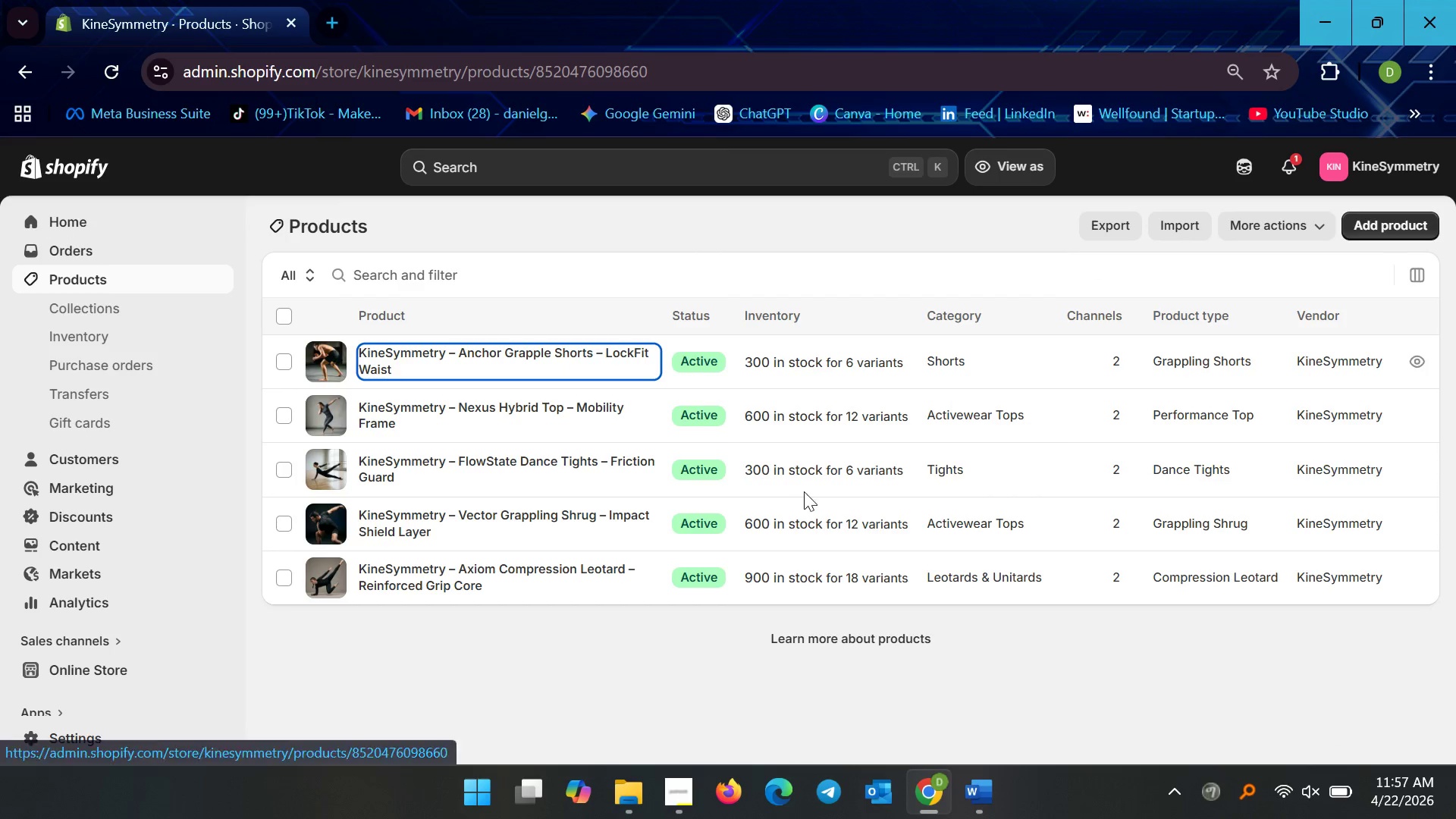 
scroll: coordinate [839, 610], scroll_direction: down, amount: 51.0
 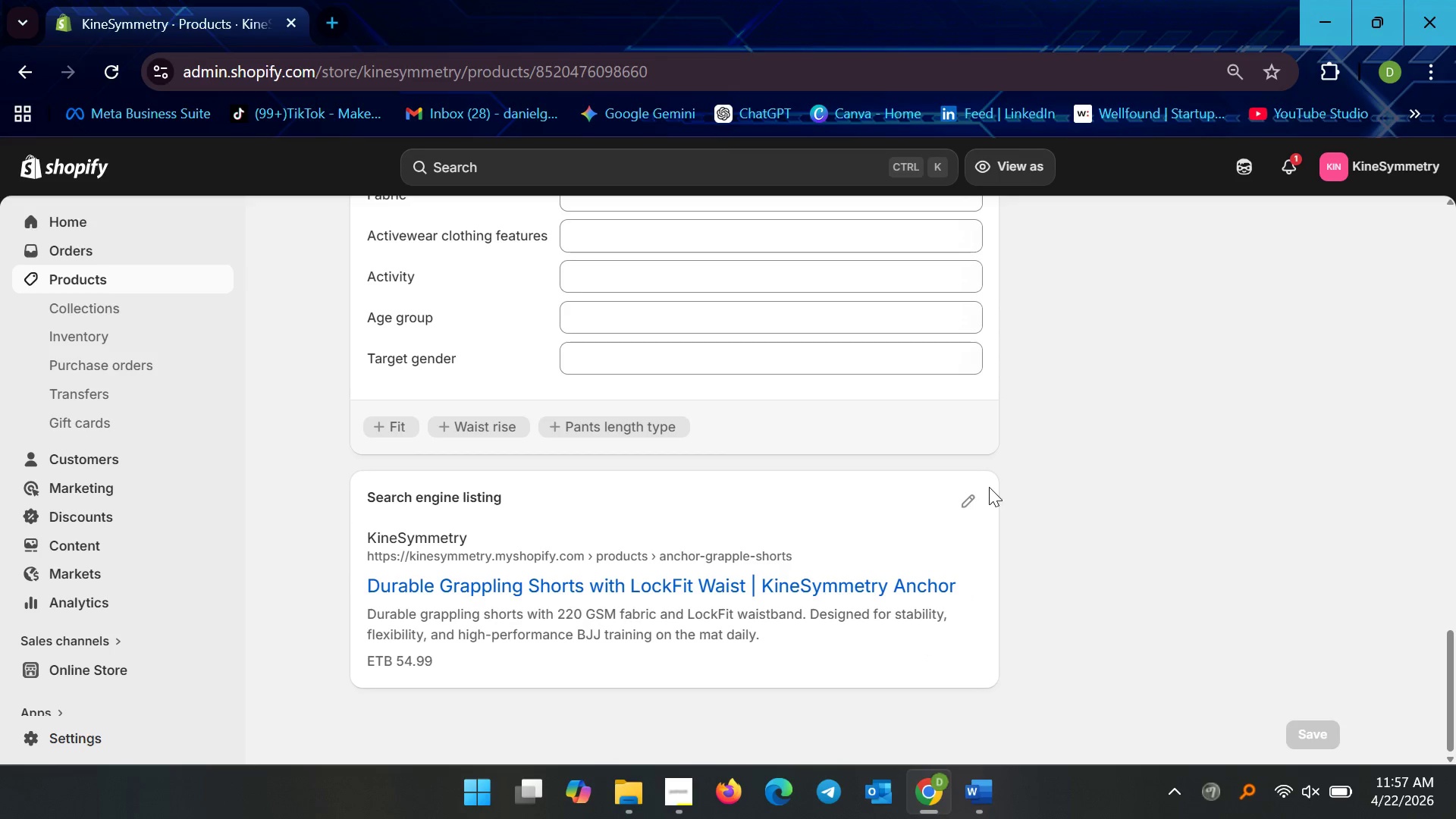 
double_click([983, 492])
 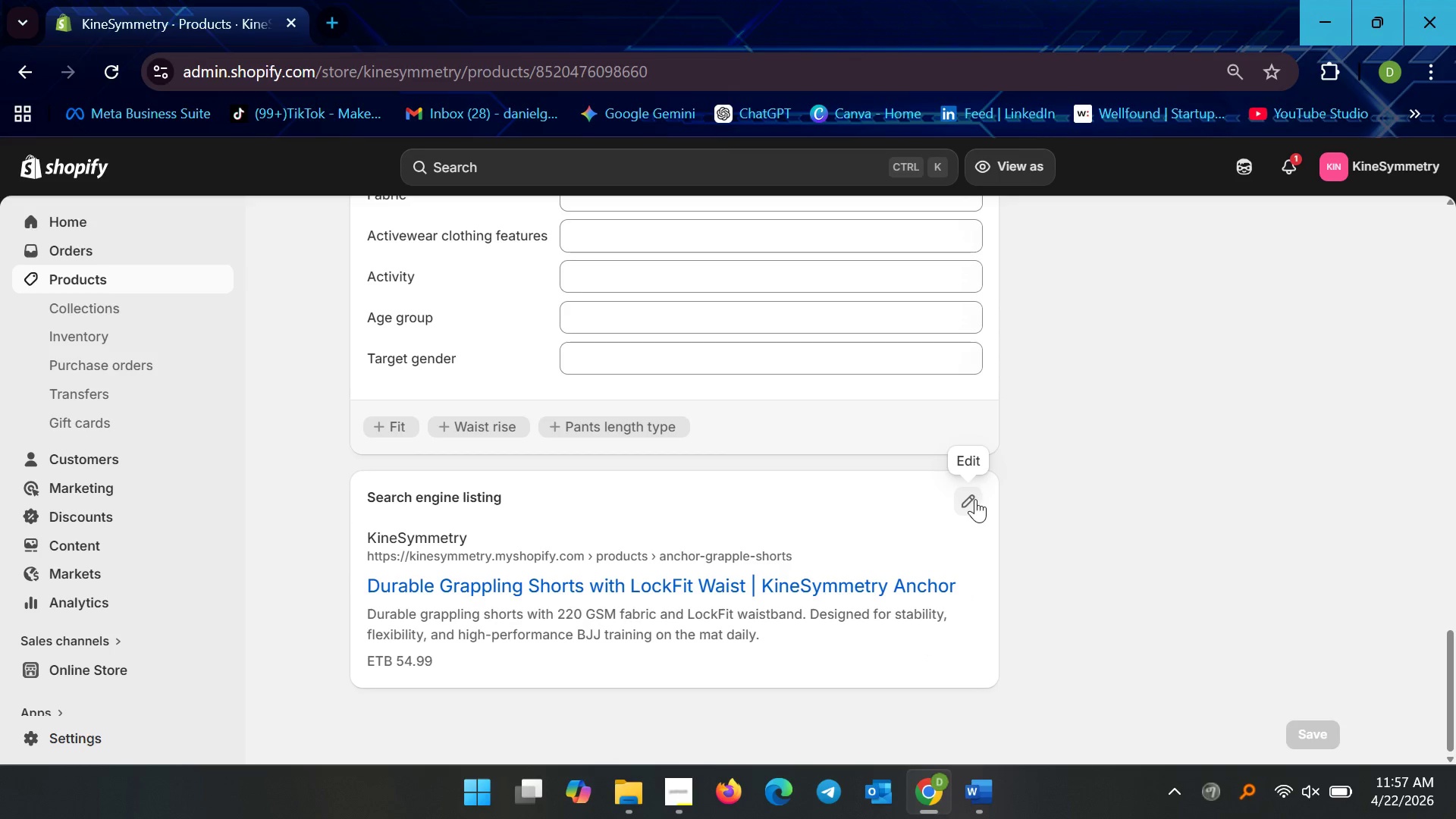 
triple_click([973, 500])
 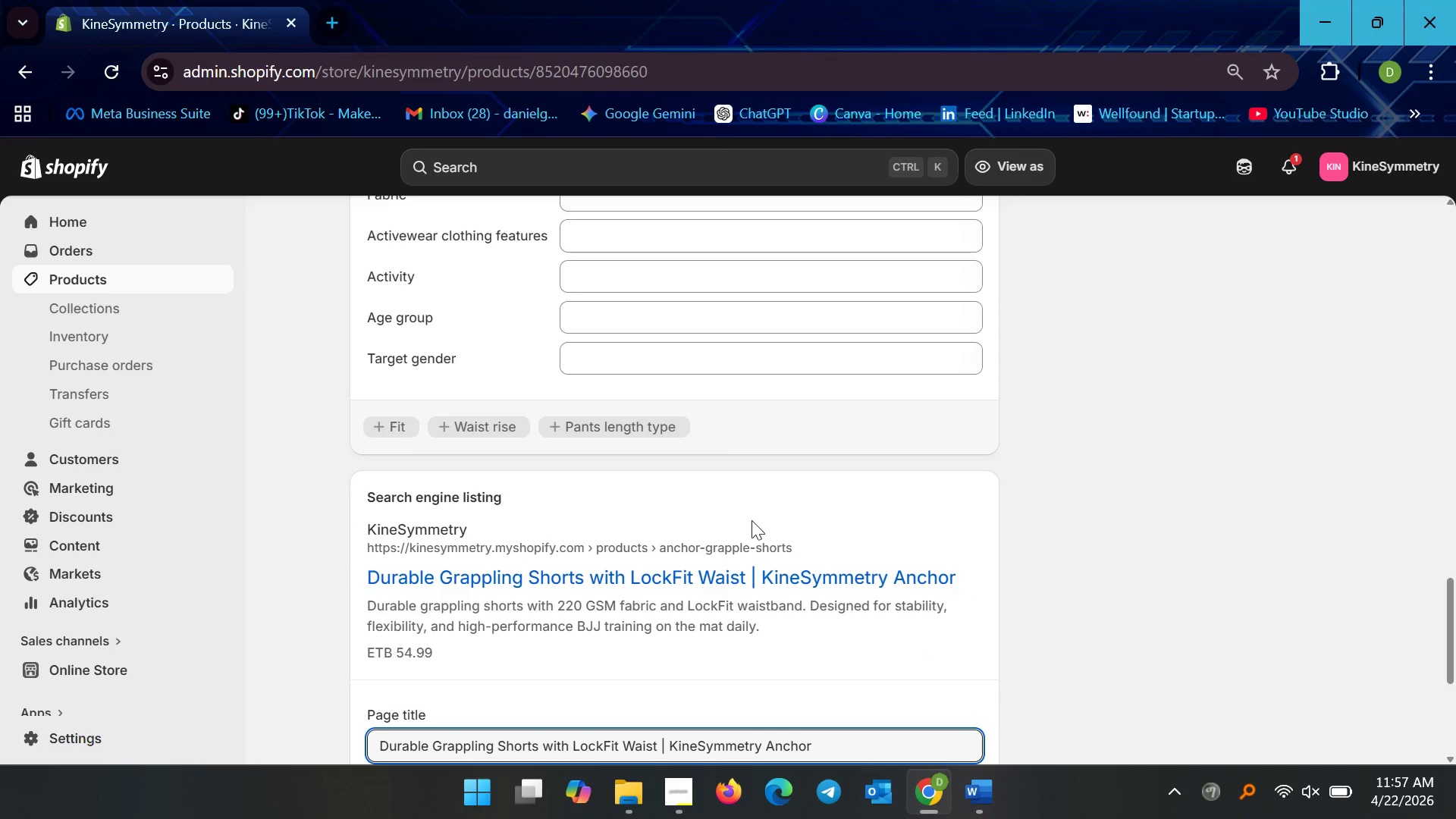 
scroll: coordinate [732, 534], scroll_direction: down, amount: 6.0
 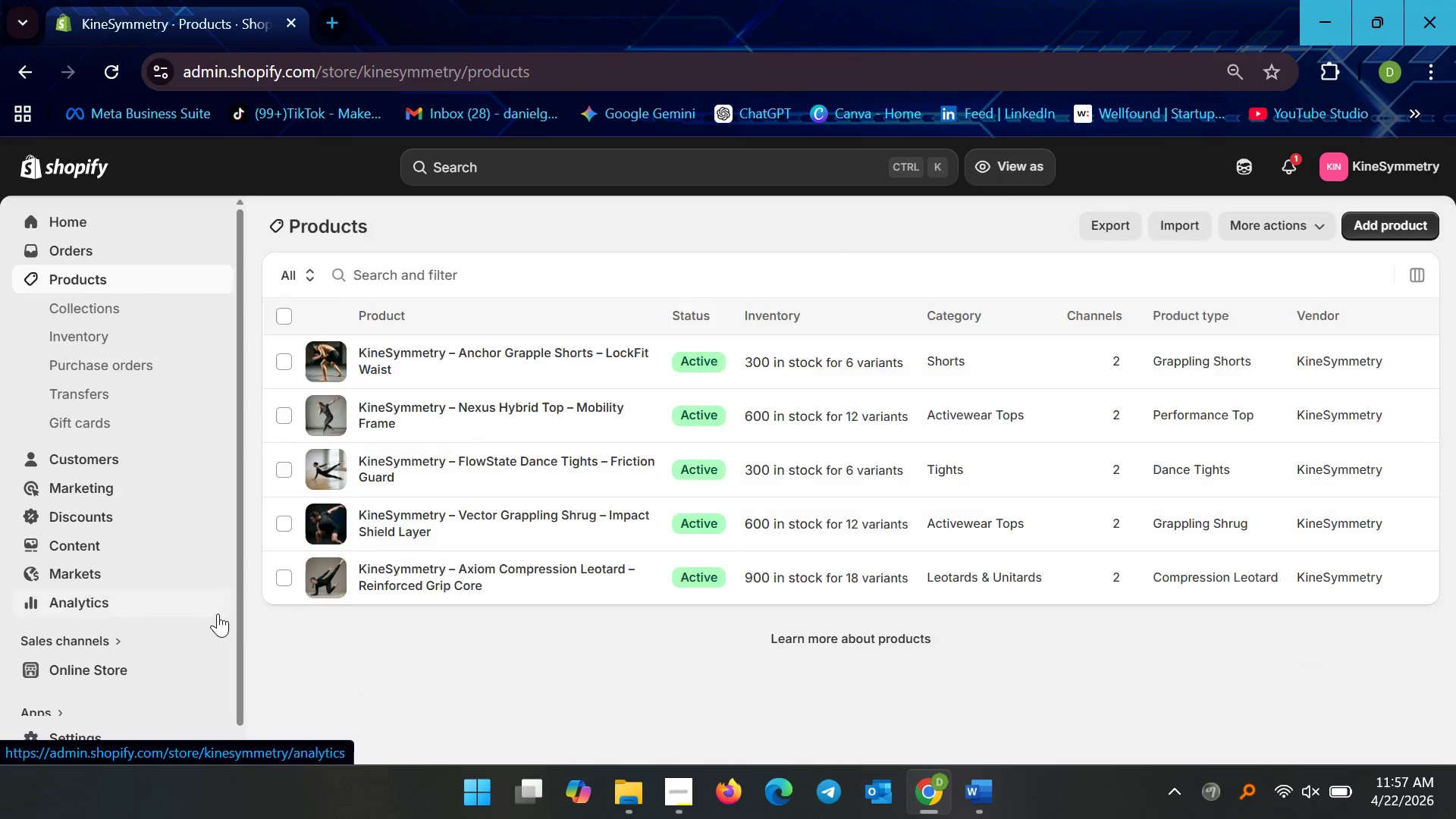 
left_click([218, 667])
 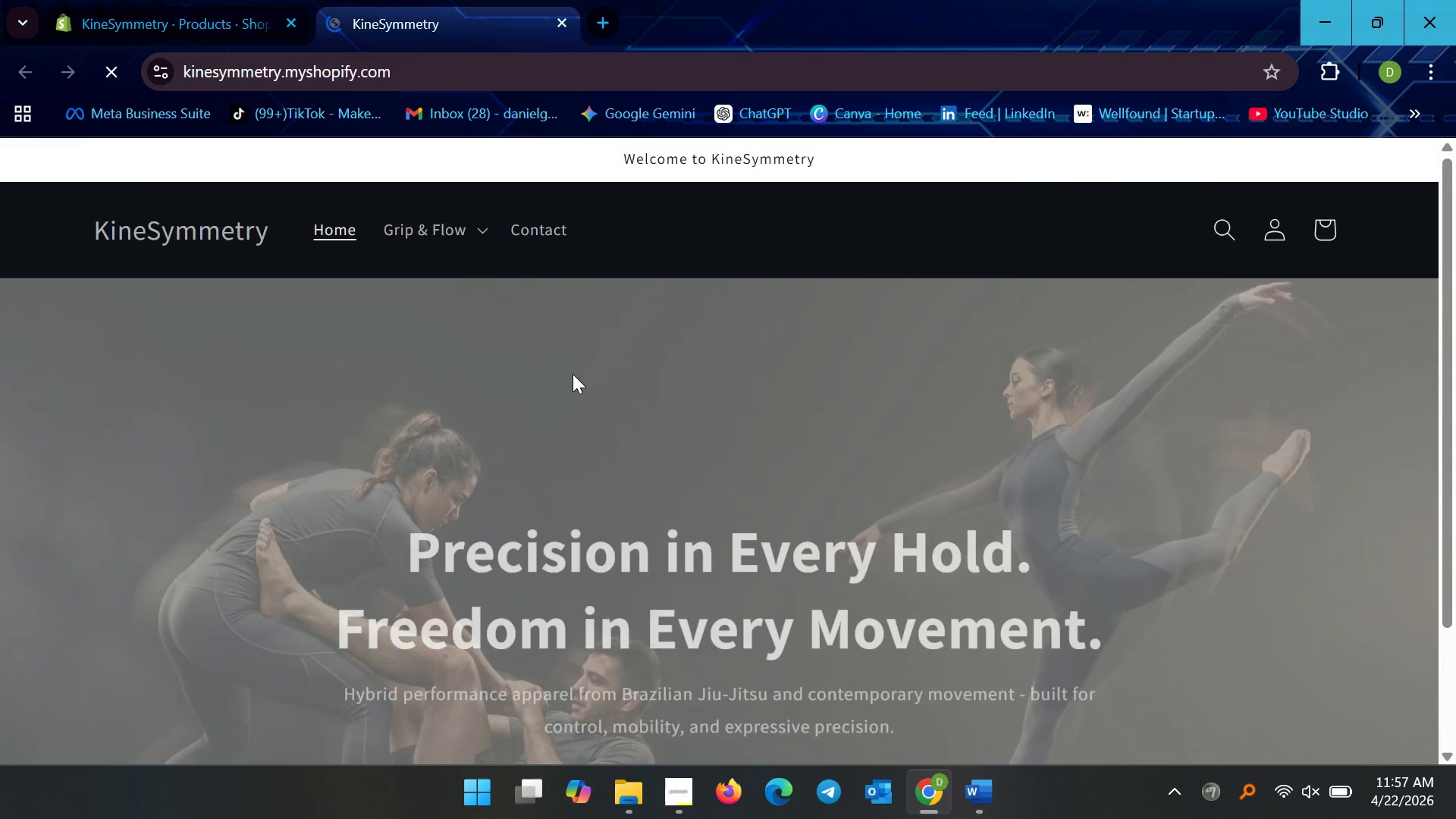 
wait(5.58)
 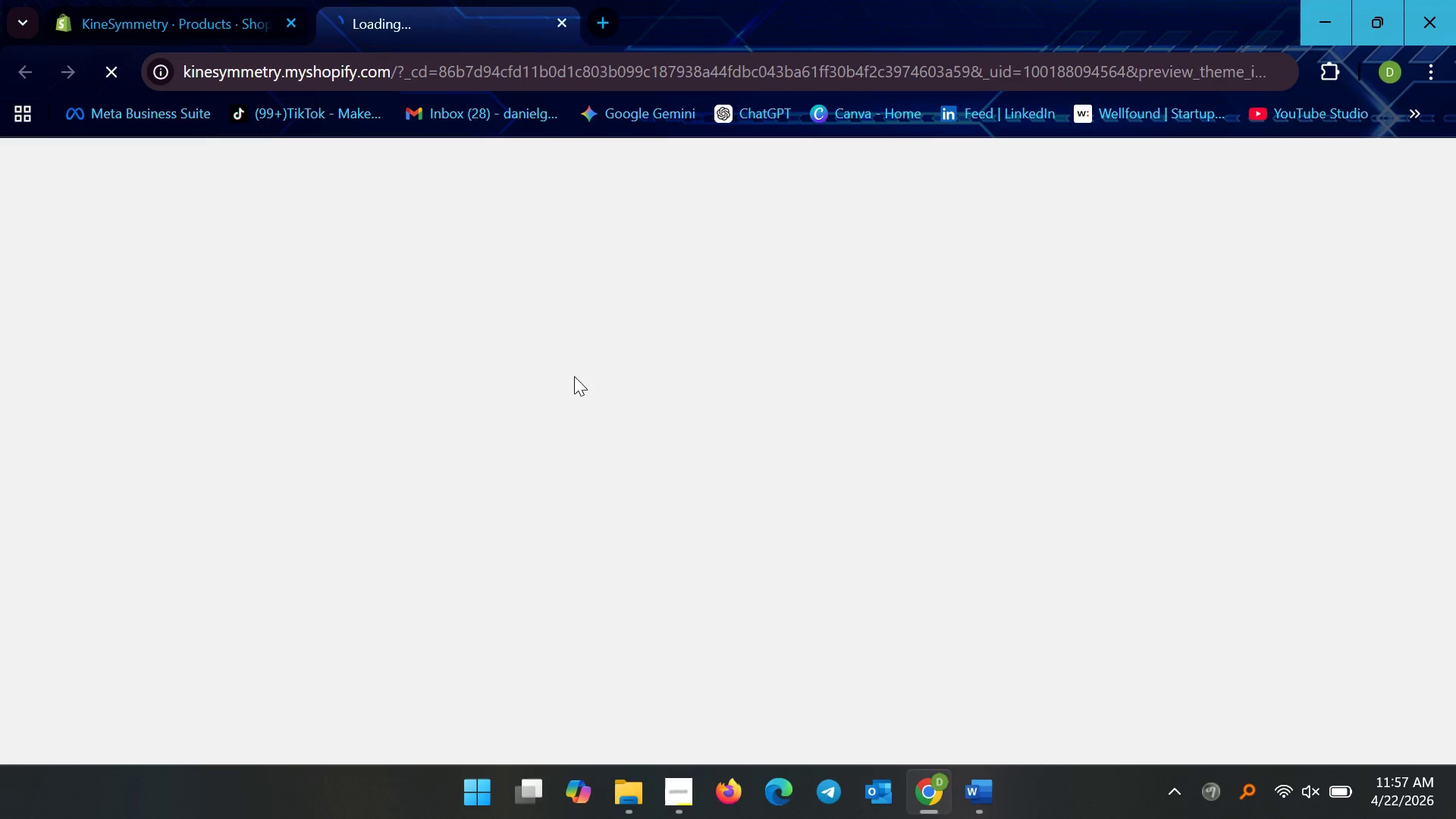 
scroll: coordinate [555, 450], scroll_direction: down, amount: 16.0
 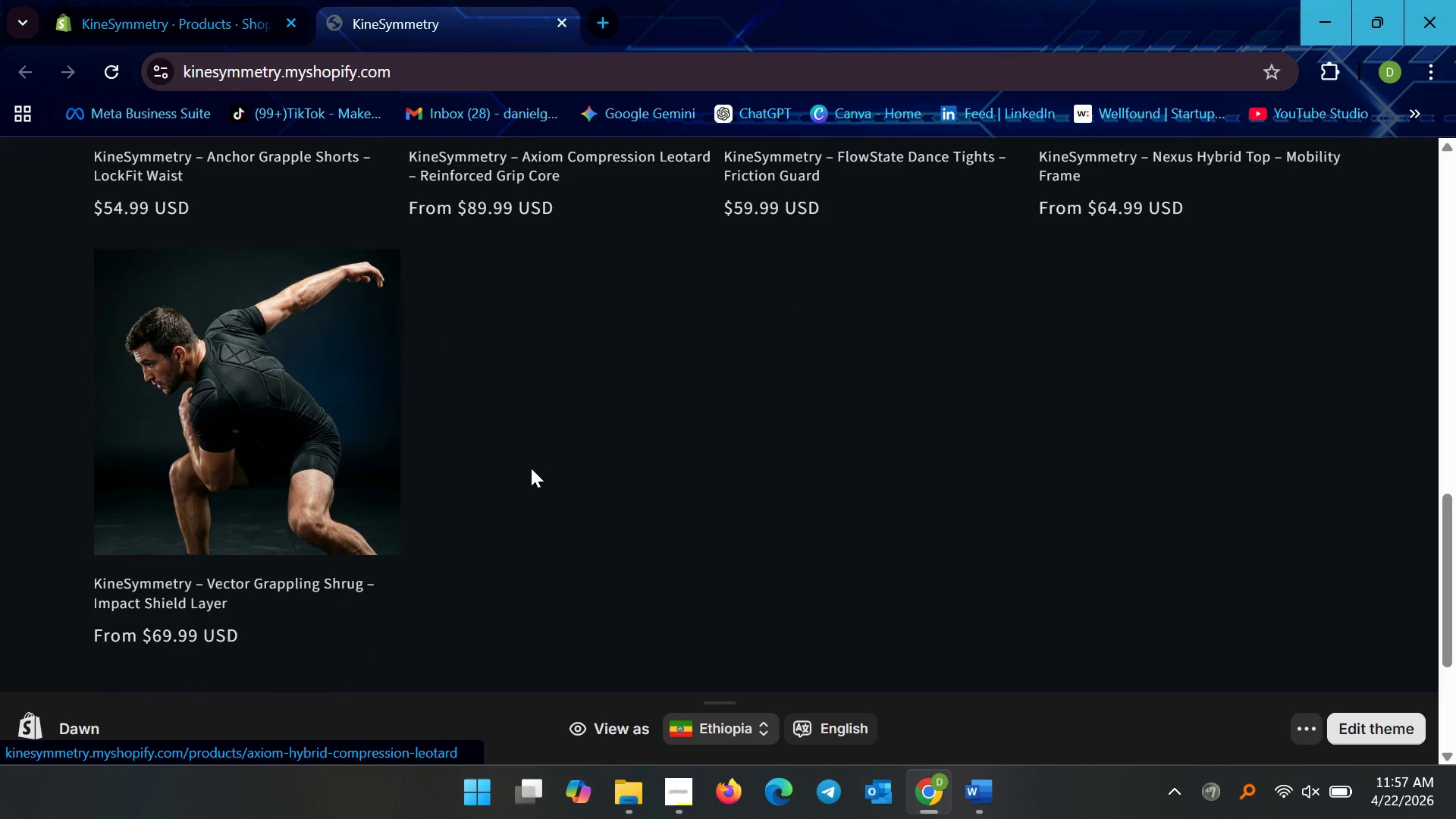 
scroll: coordinate [469, 485], scroll_direction: up, amount: 5.0
 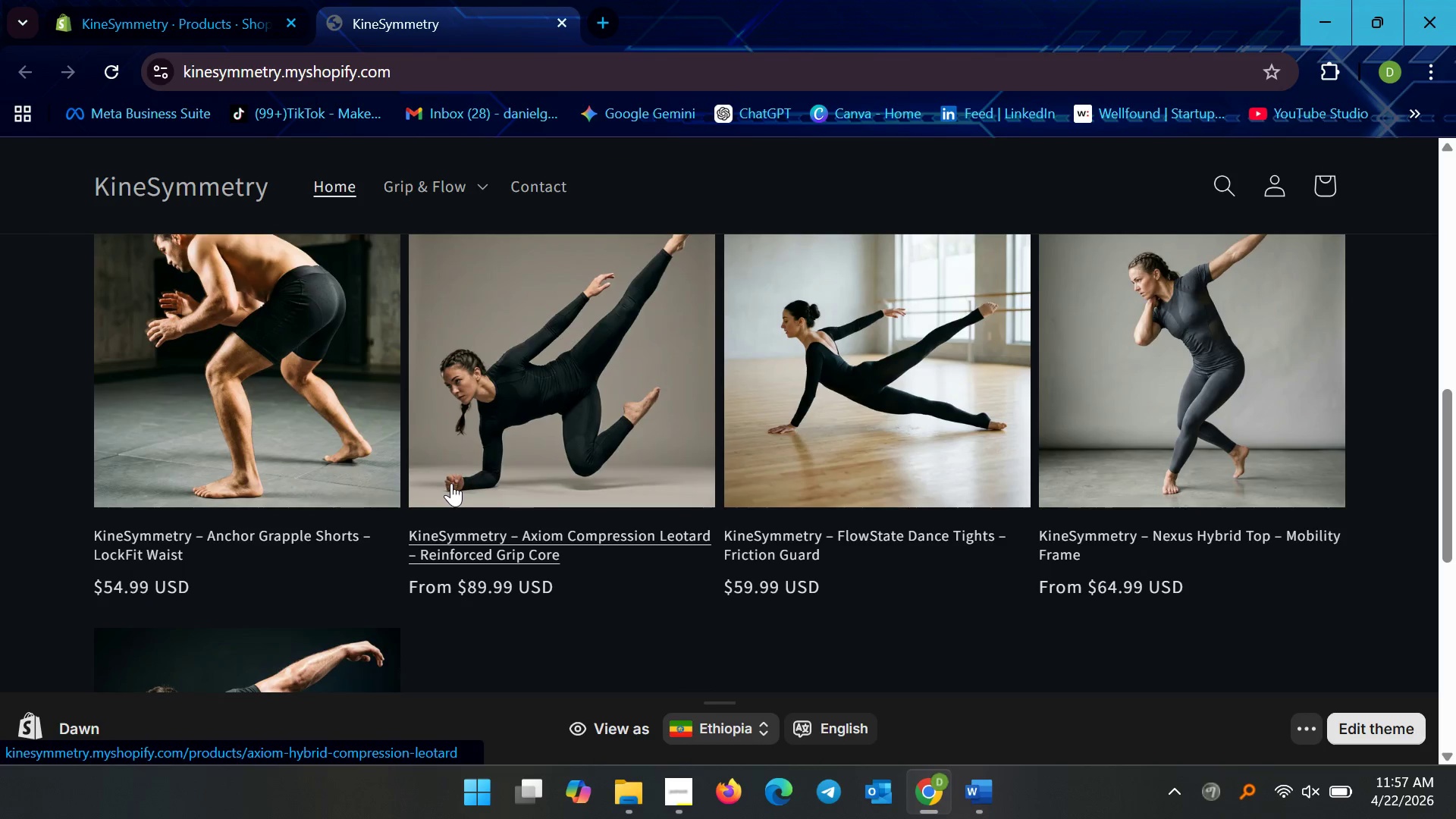 
scroll: coordinate [429, 516], scroll_direction: down, amount: 9.0
 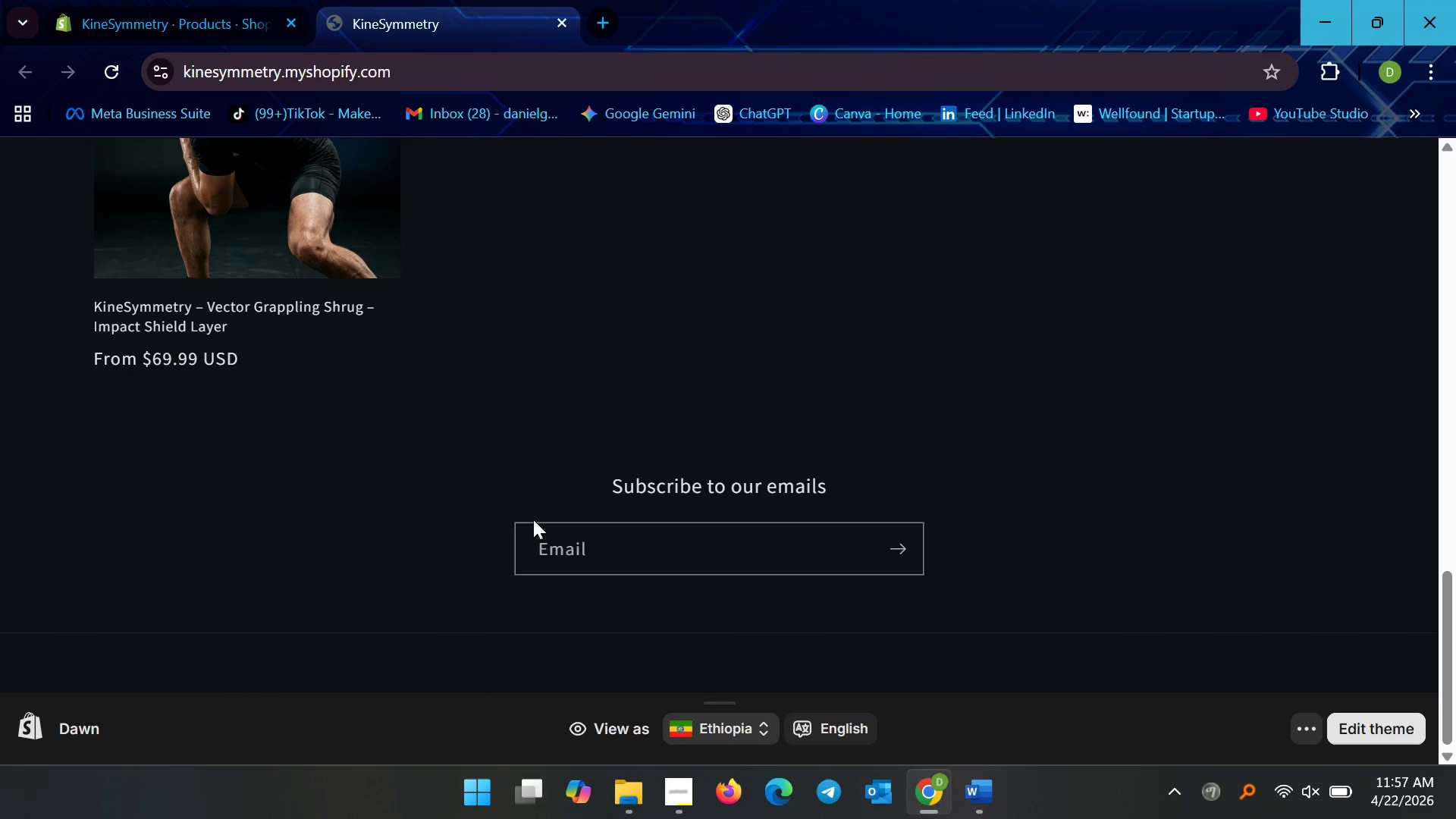 
scroll: coordinate [574, 503], scroll_direction: up, amount: 21.0
 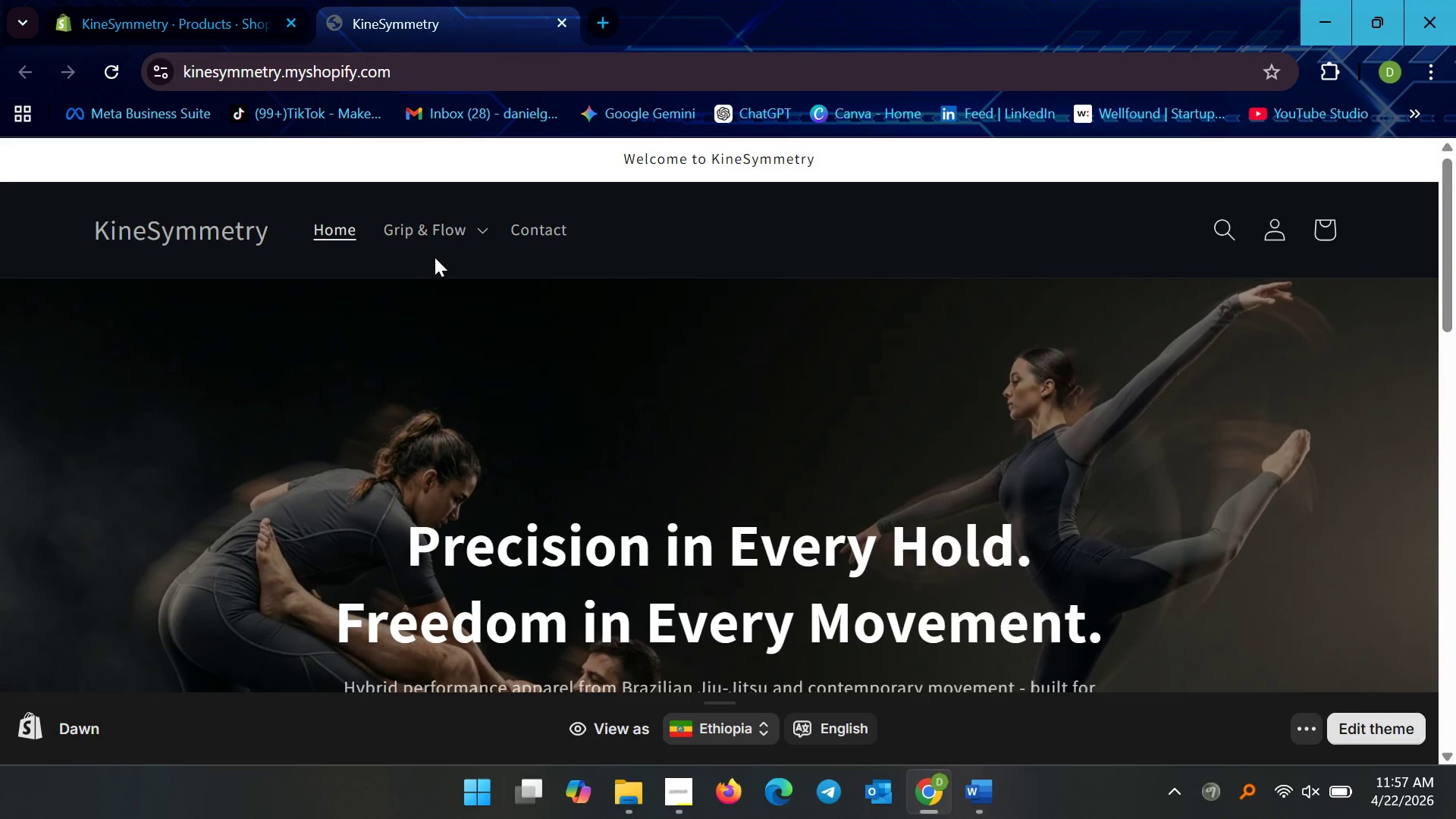 
left_click([454, 236])
 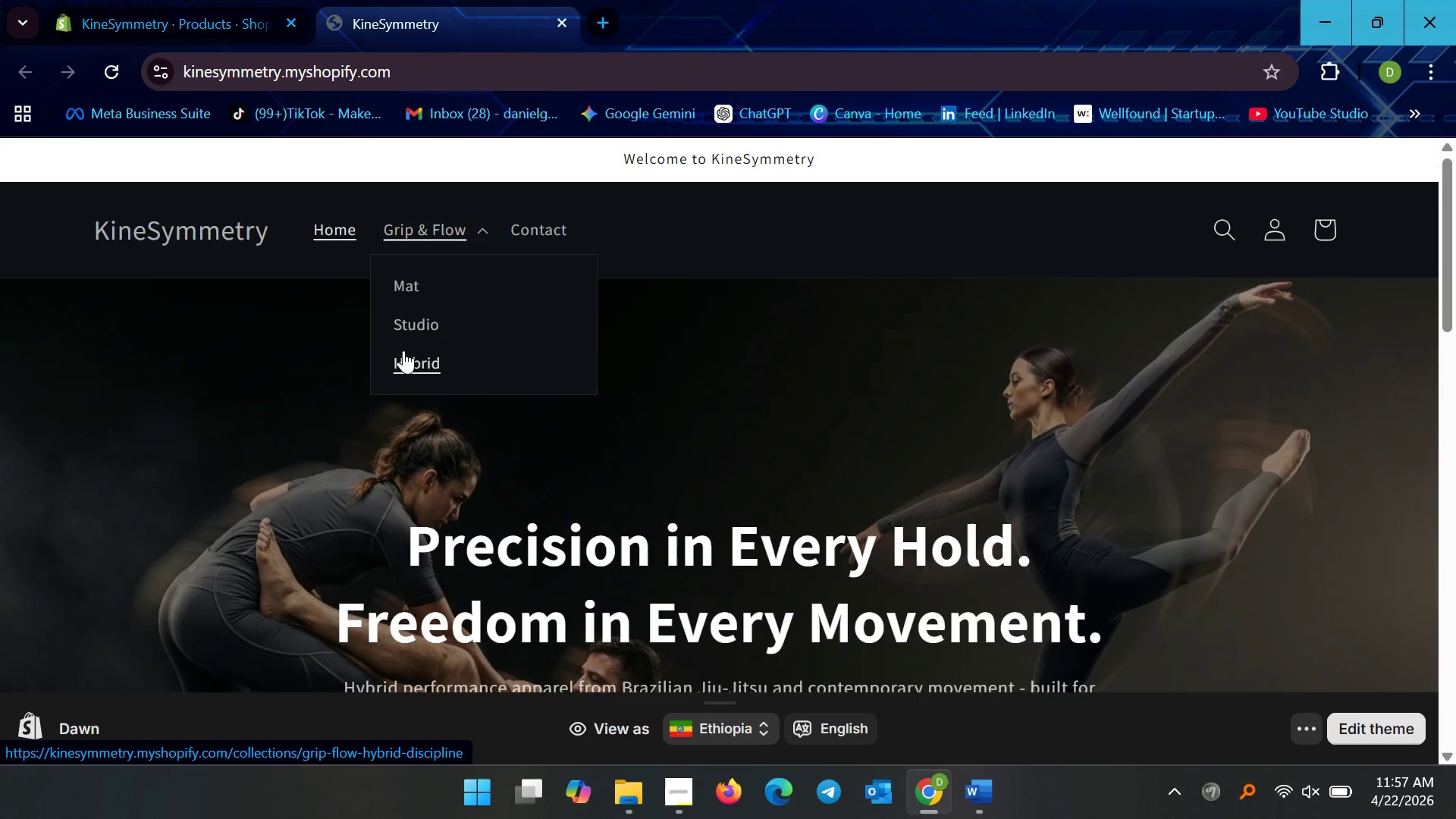 
left_click([404, 286])
 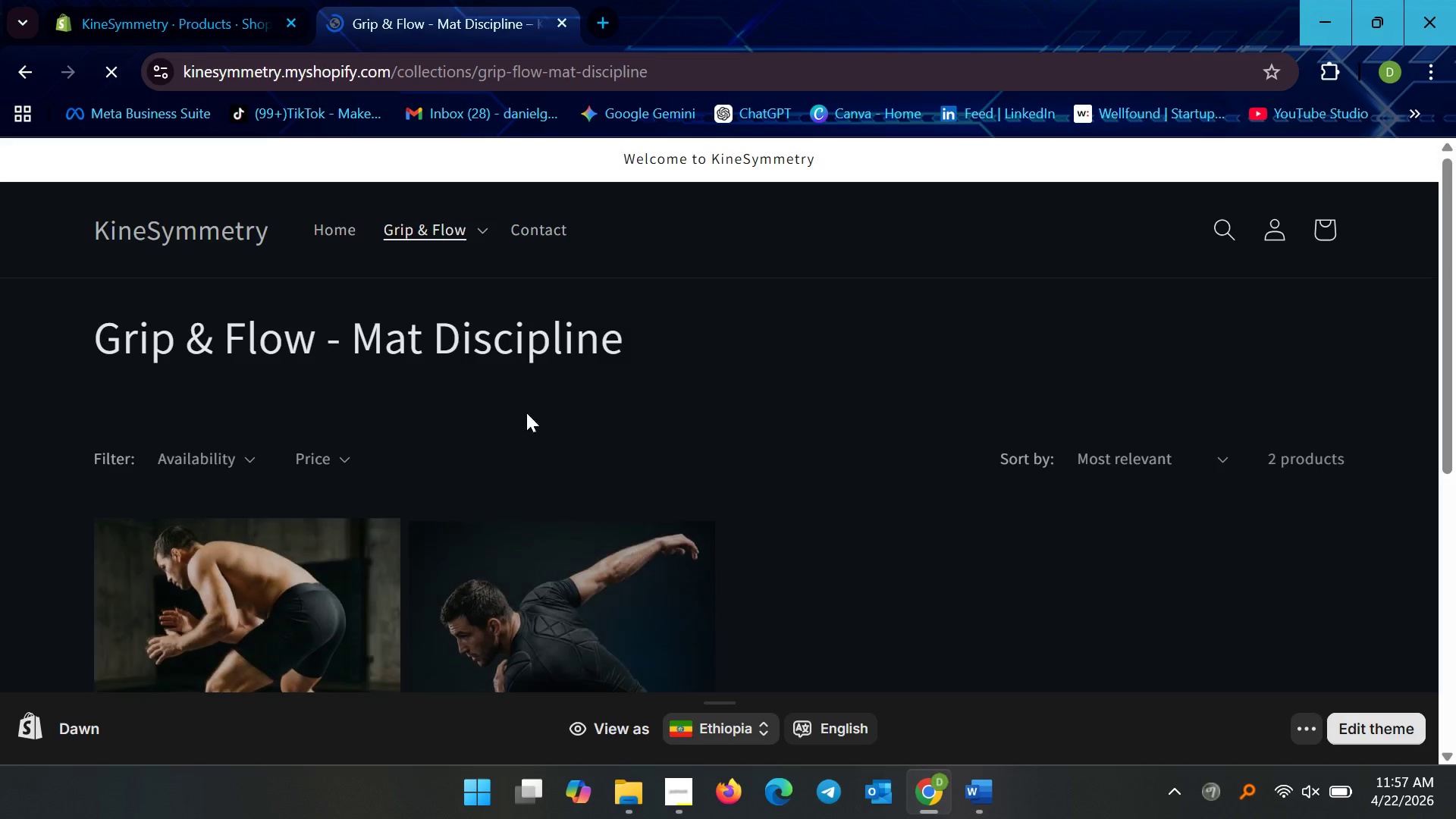 
scroll: coordinate [442, 448], scroll_direction: down, amount: 6.0
 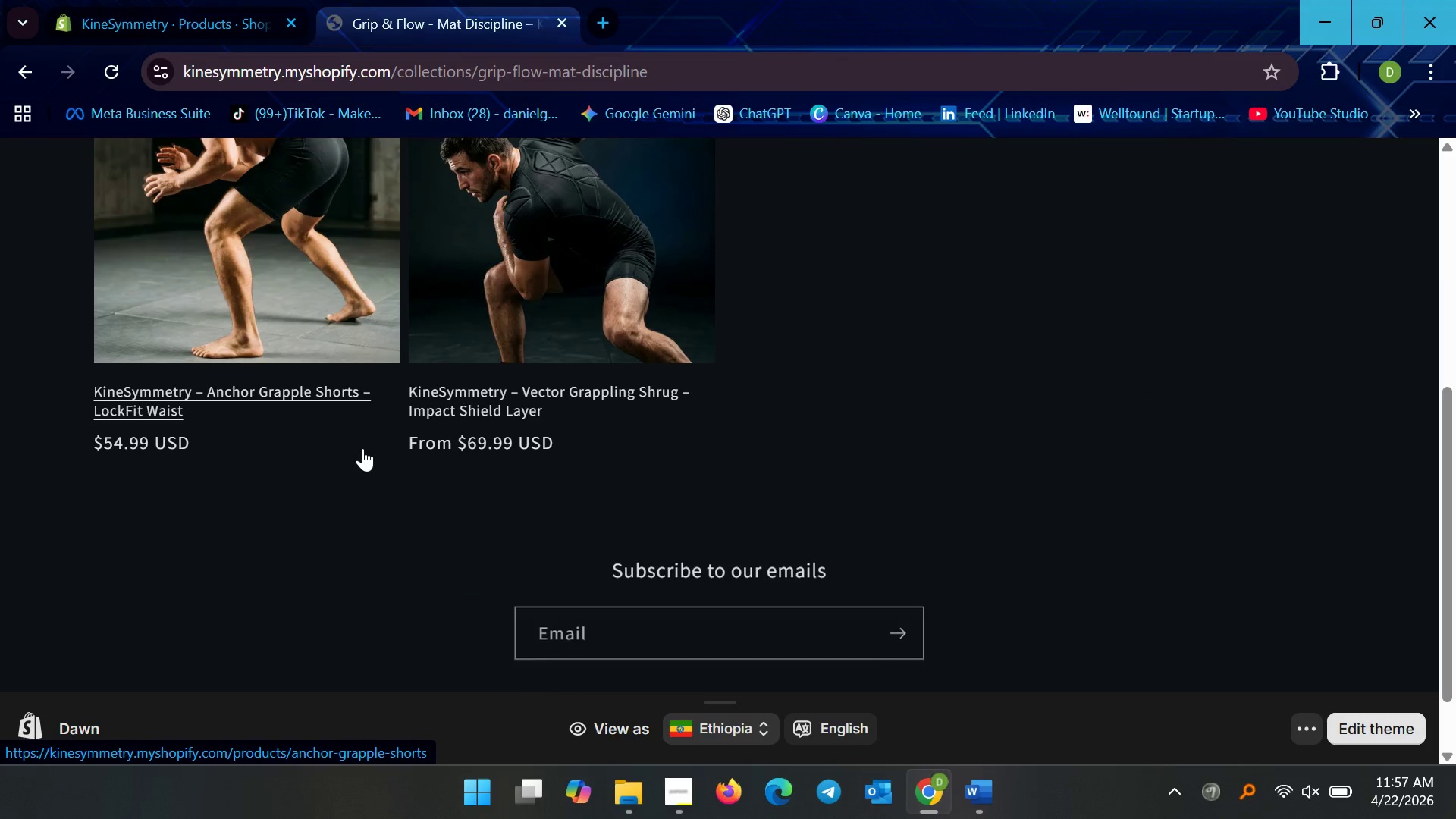 
left_click([322, 433])
 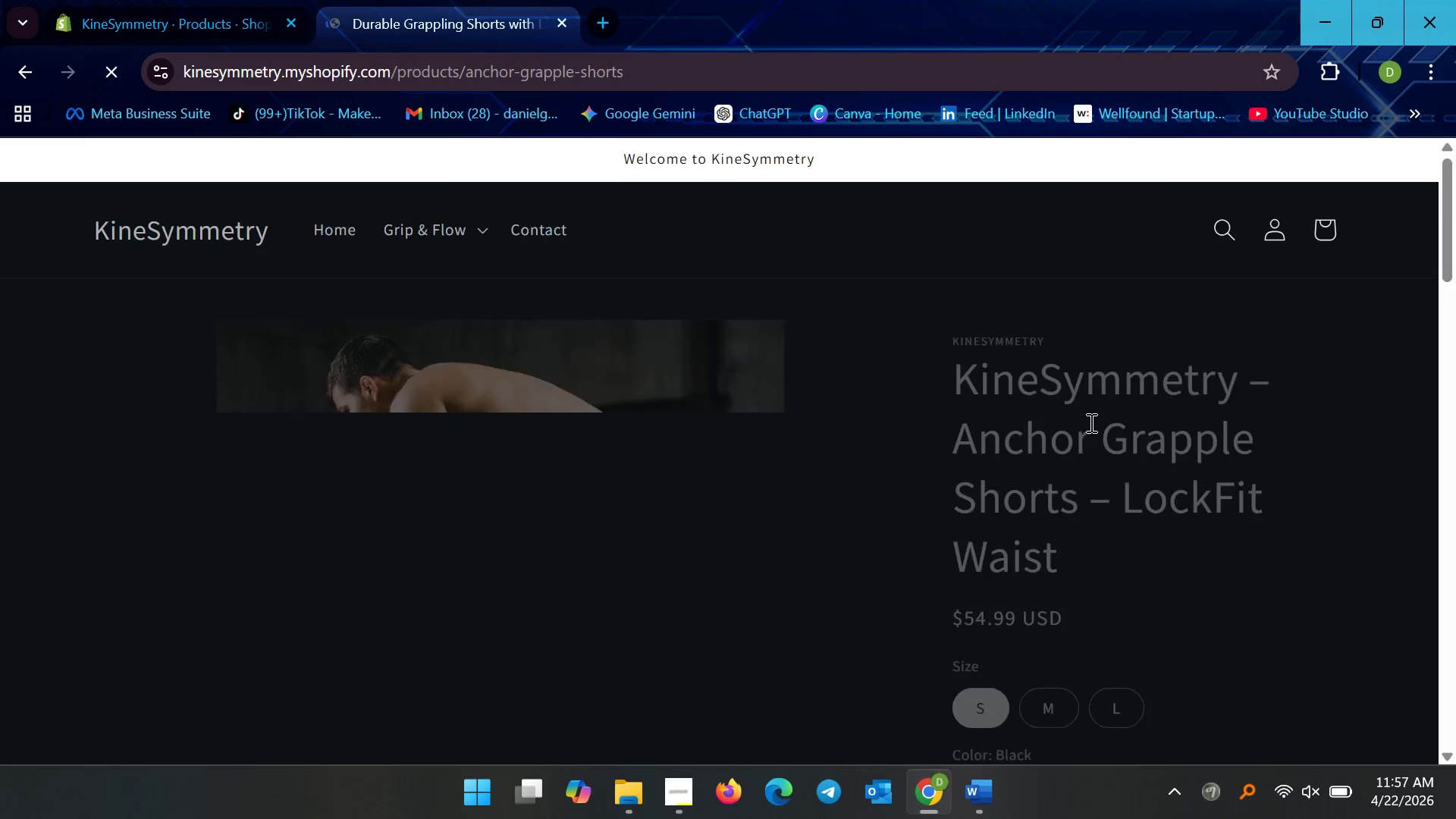 
scroll: coordinate [369, 445], scroll_direction: up, amount: 3.0
 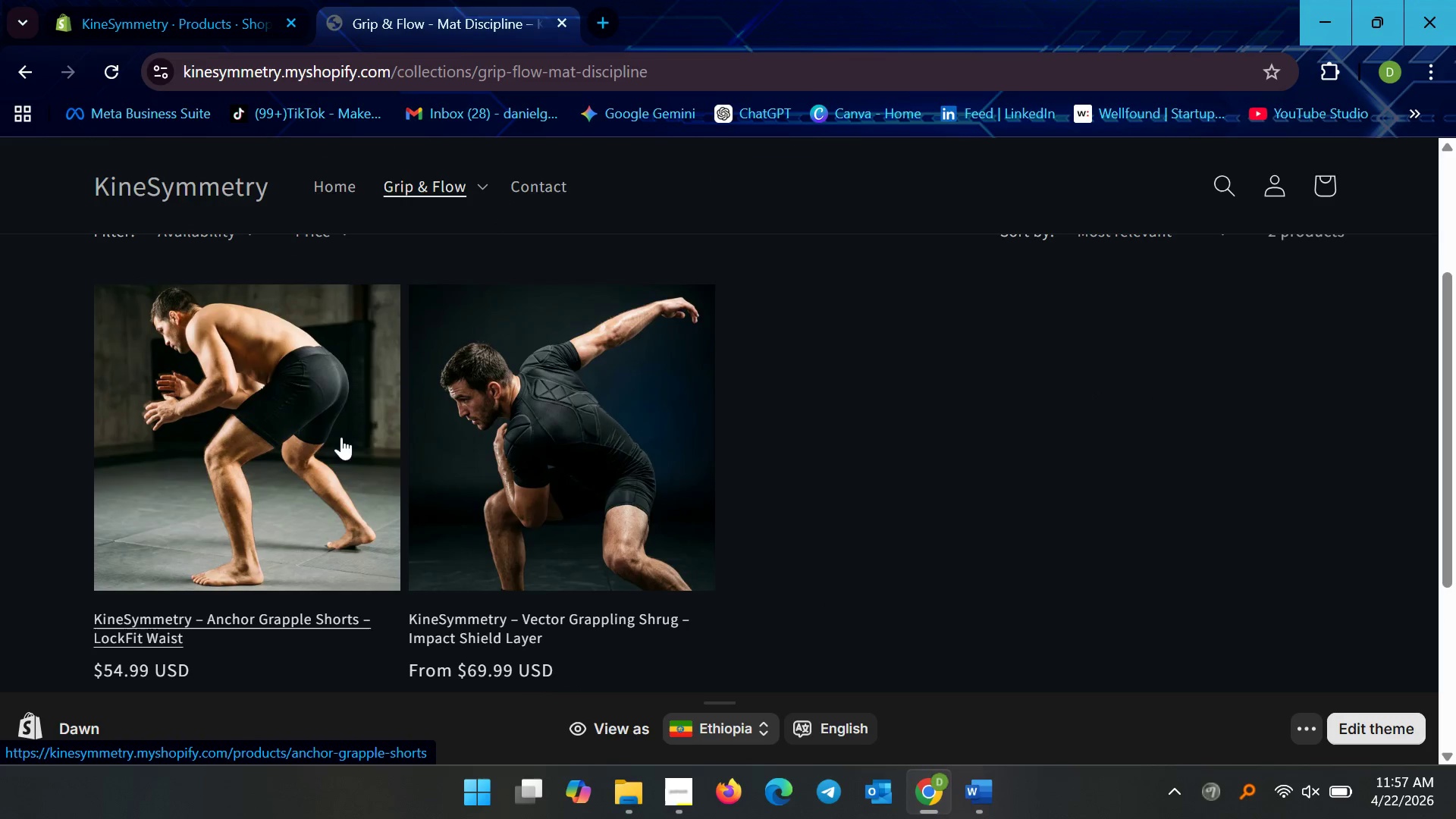 
scroll: coordinate [1043, 478], scroll_direction: down, amount: 6.0
 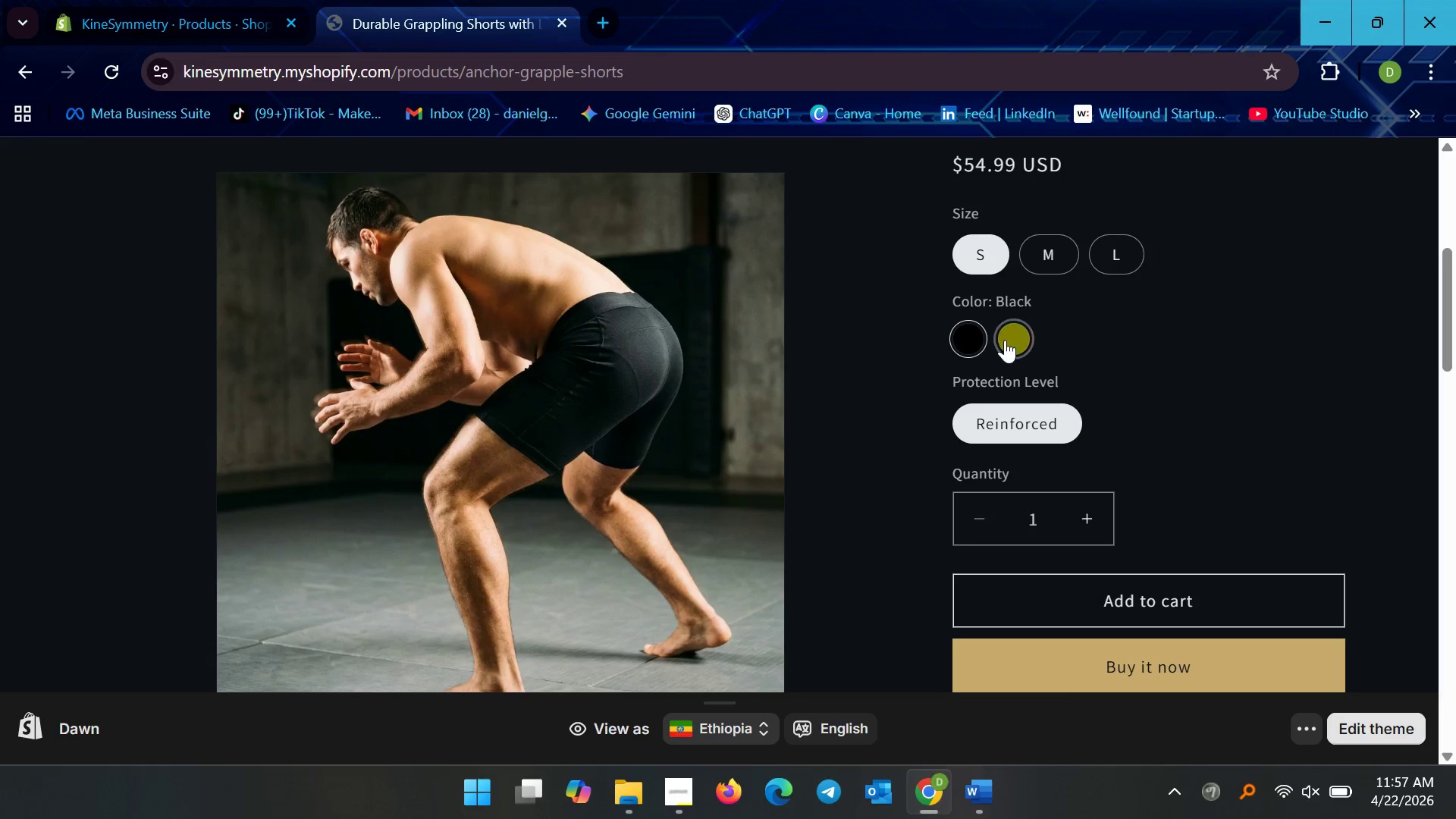 
left_click([1005, 339])
 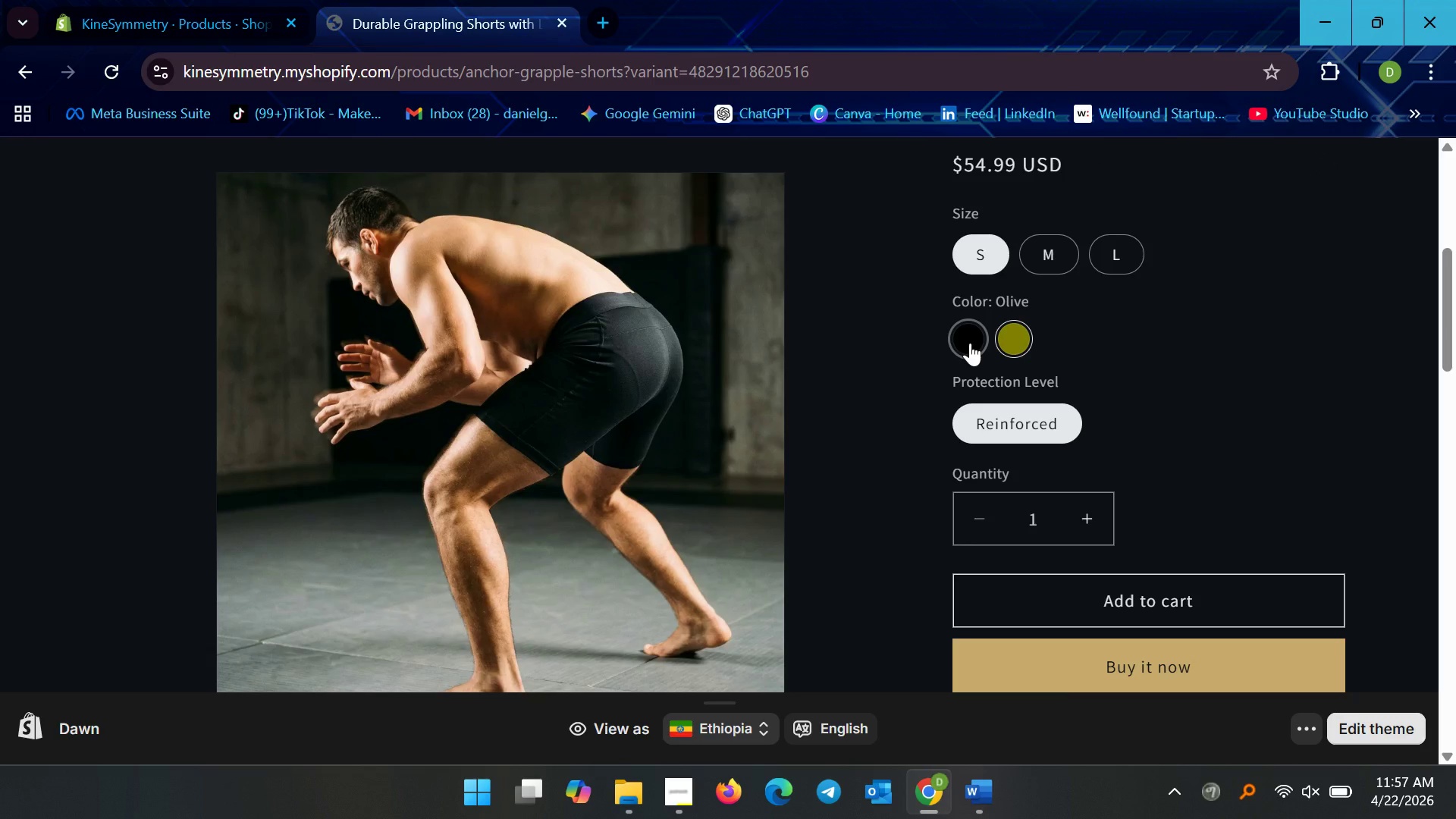 
left_click([970, 343])
 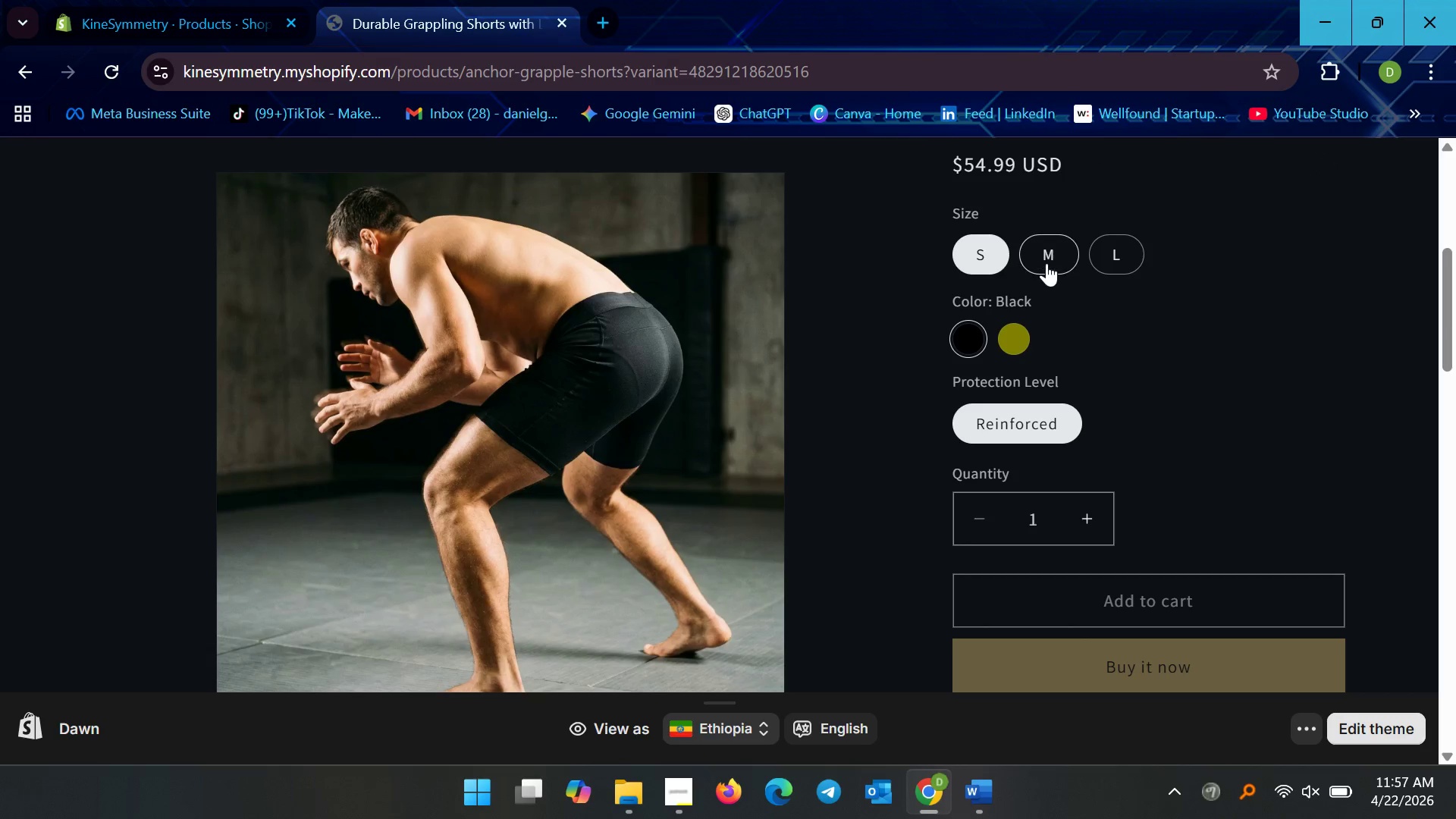 
left_click([1051, 259])
 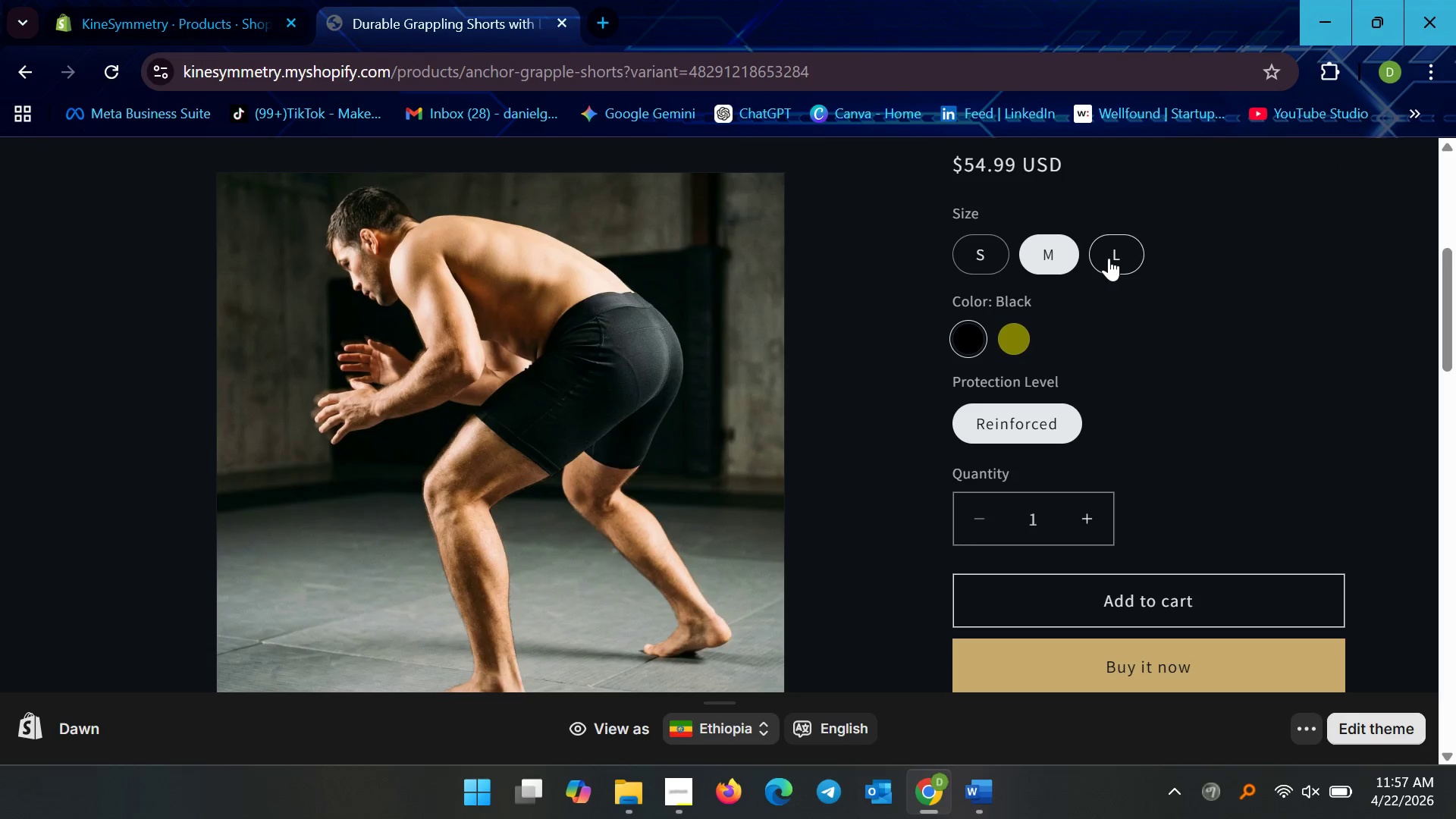 
left_click([1120, 258])
 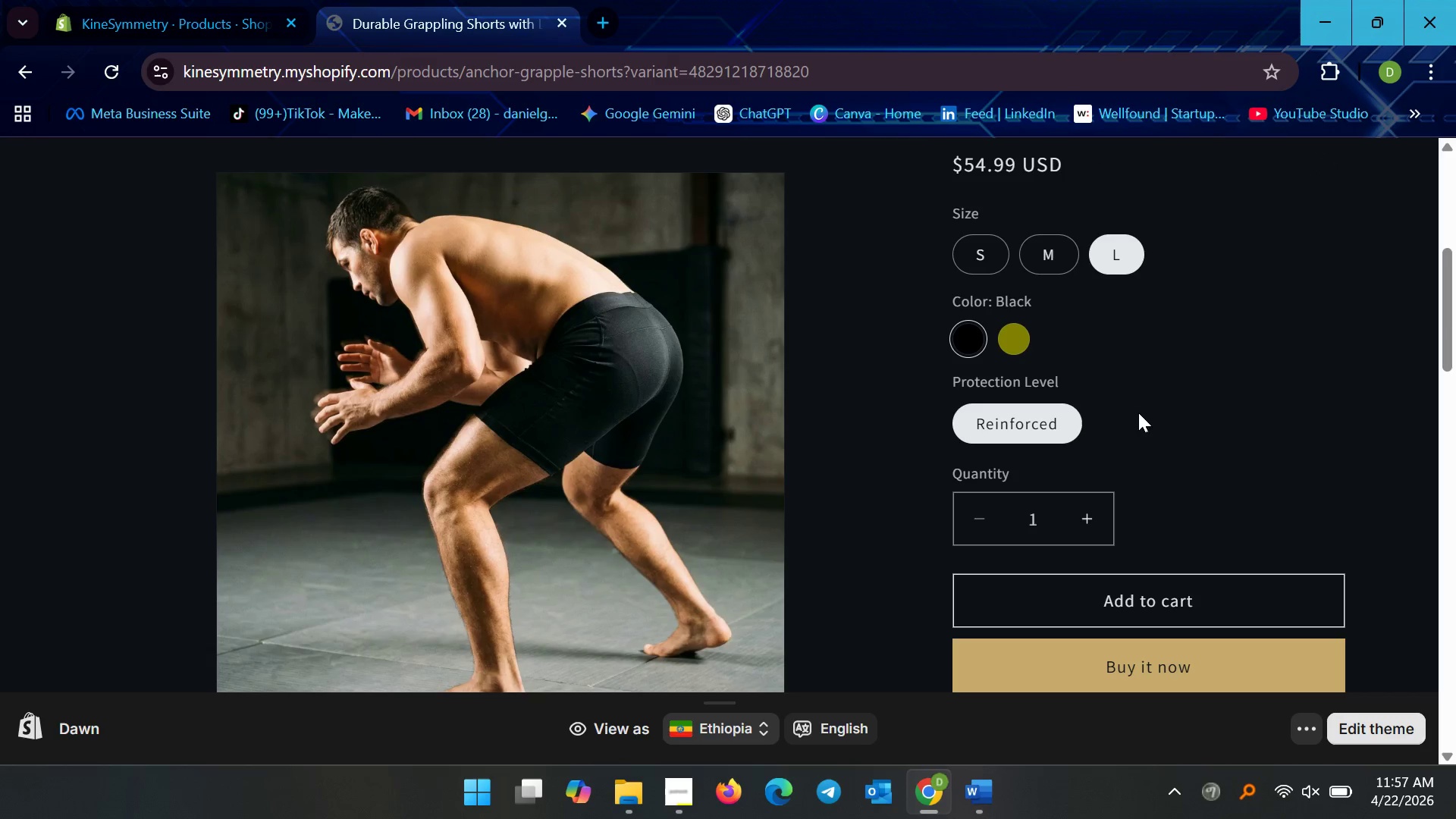 
scroll: coordinate [670, 441], scroll_direction: up, amount: 8.0
 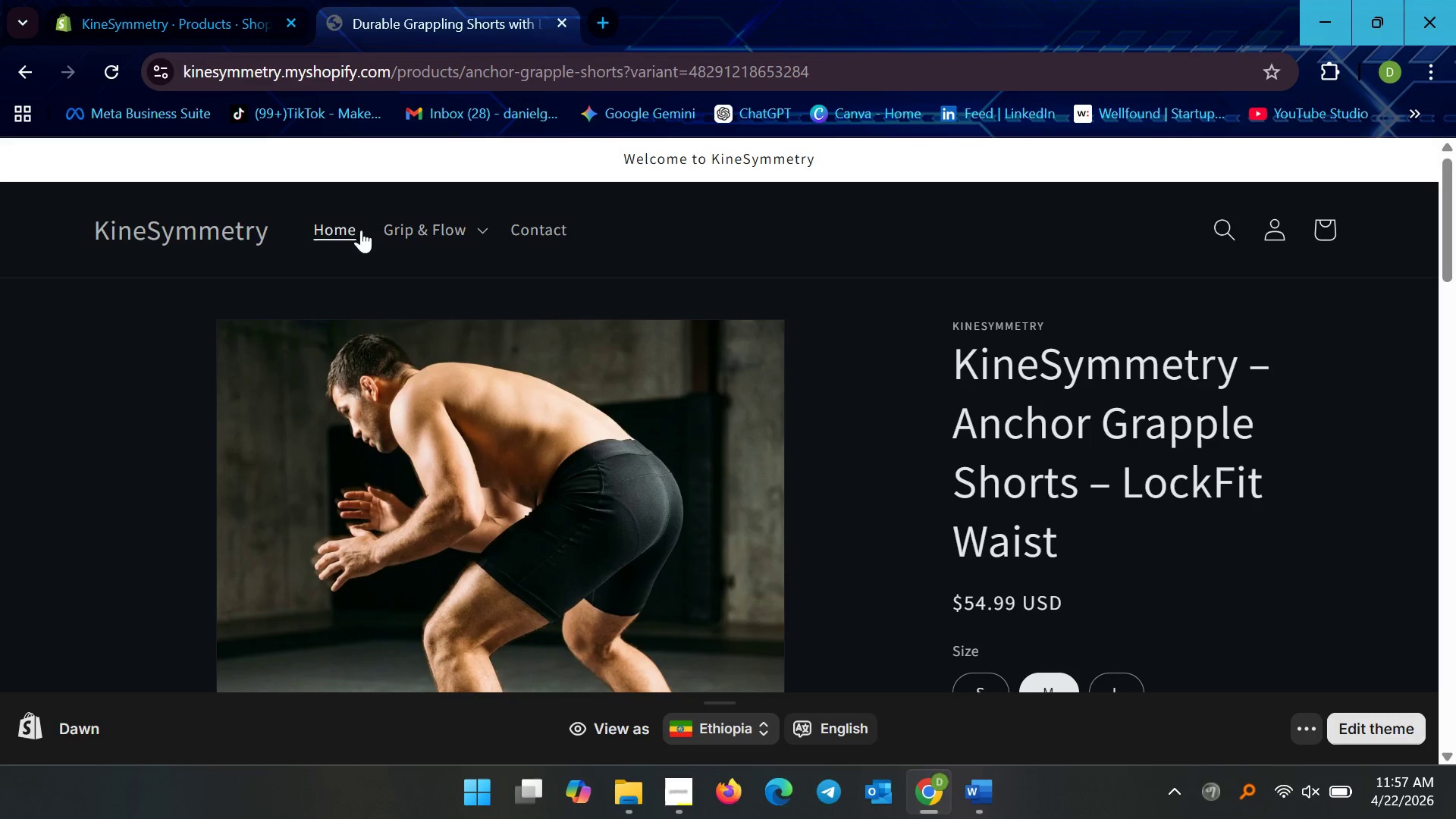 
left_click([424, 224])
 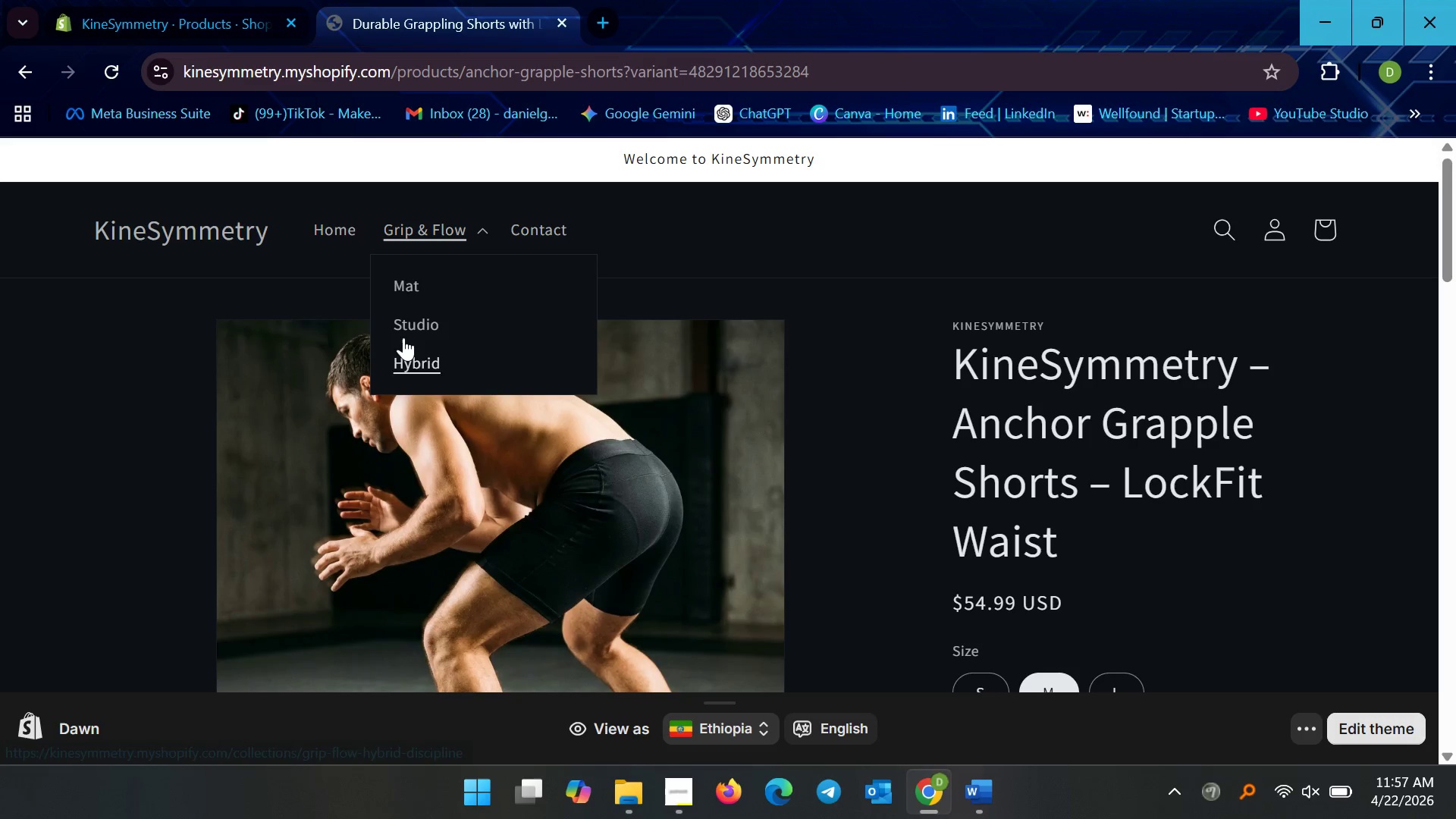 
left_click([409, 325])
 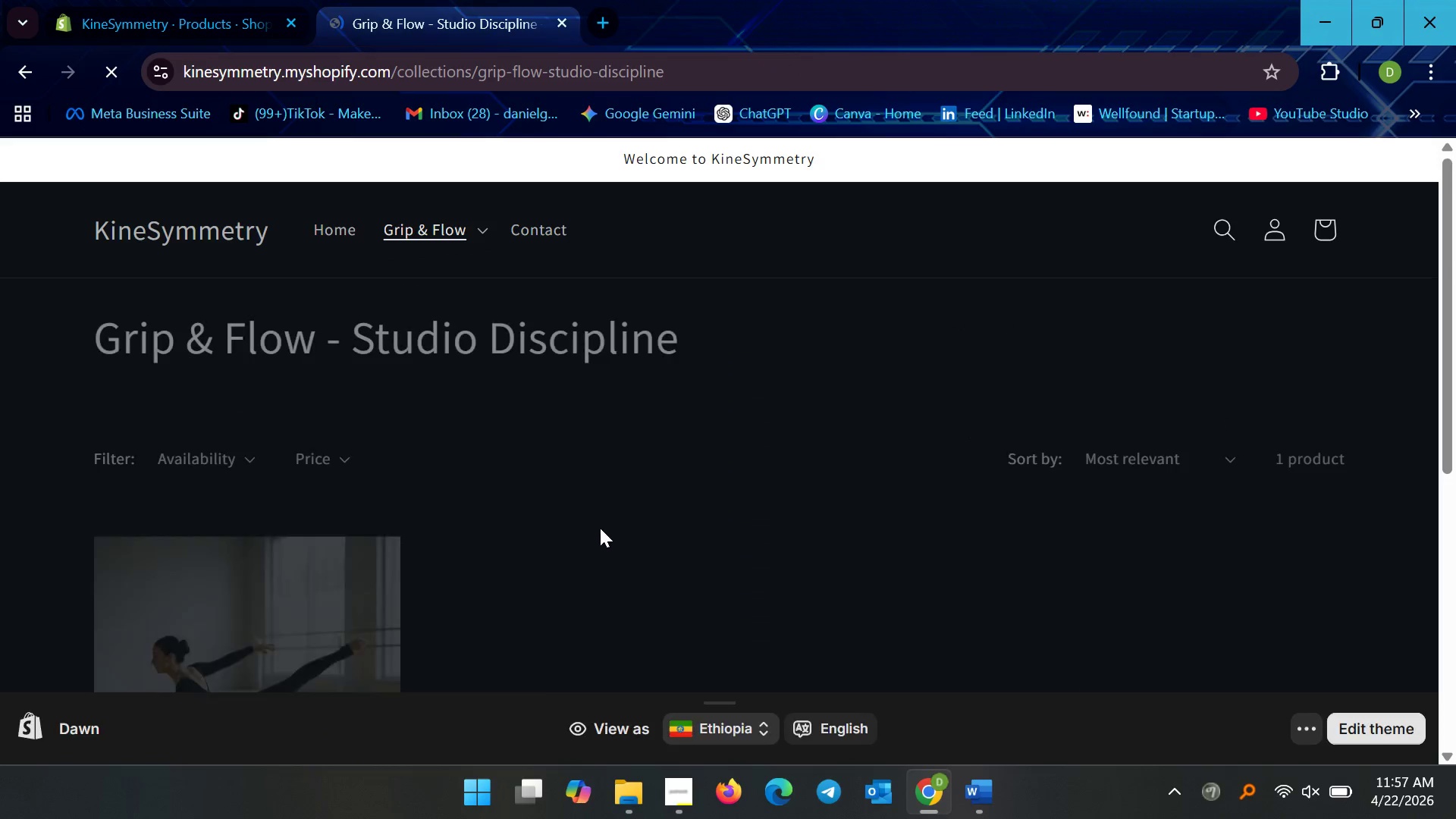 
left_click([272, 428])
 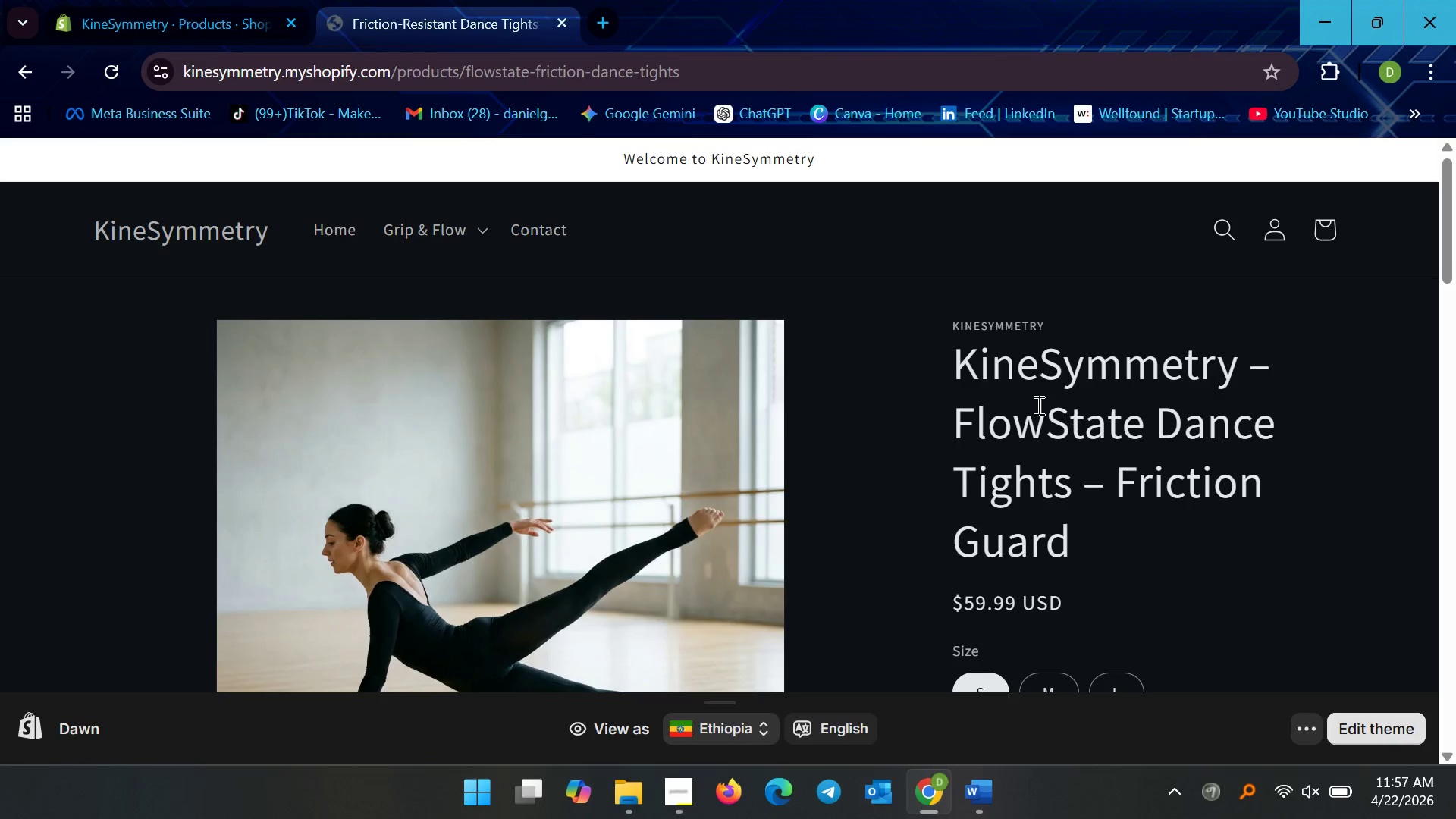 
scroll: coordinate [1013, 450], scroll_direction: down, amount: 7.0
 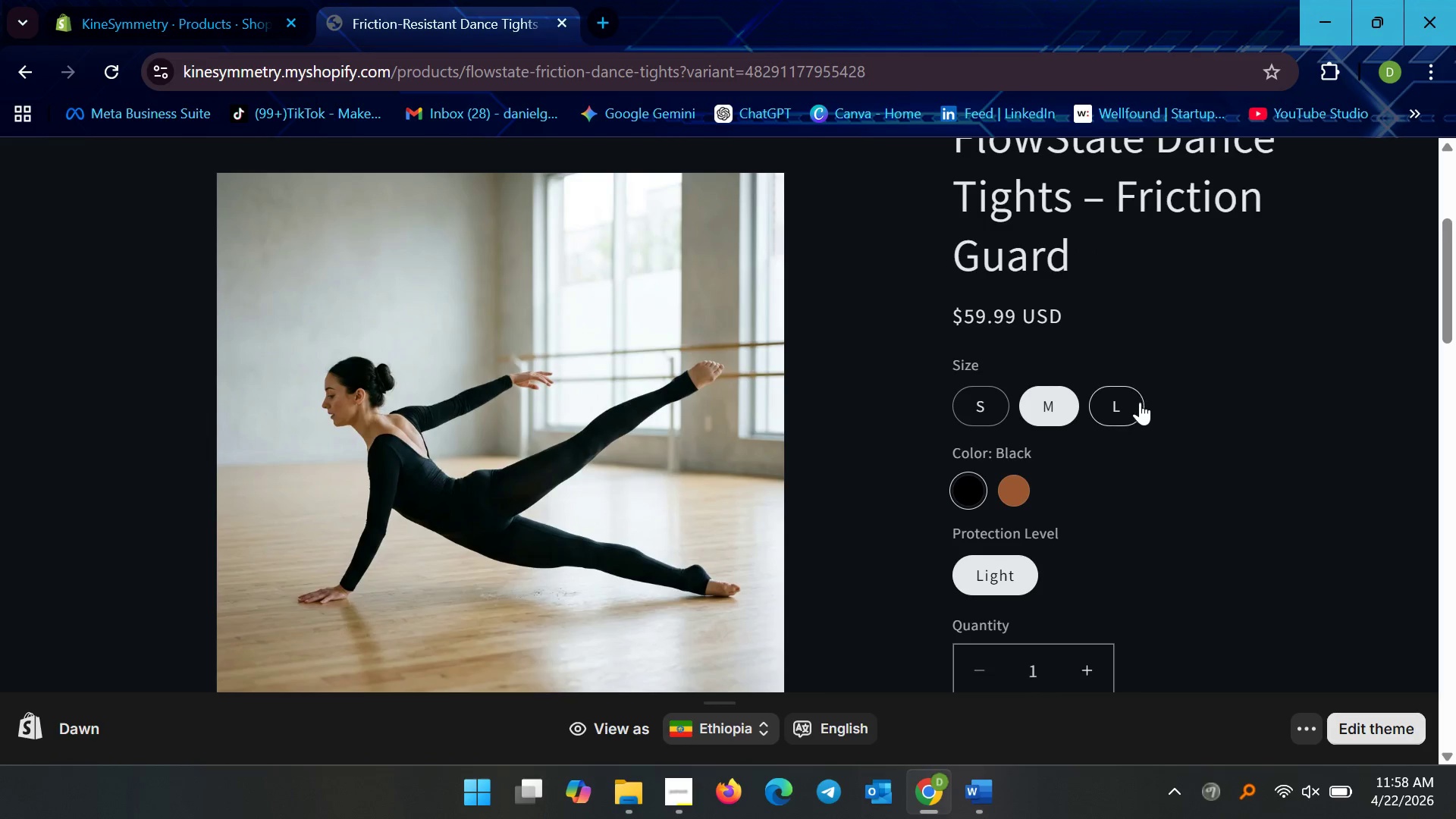 
left_click([1122, 398])
 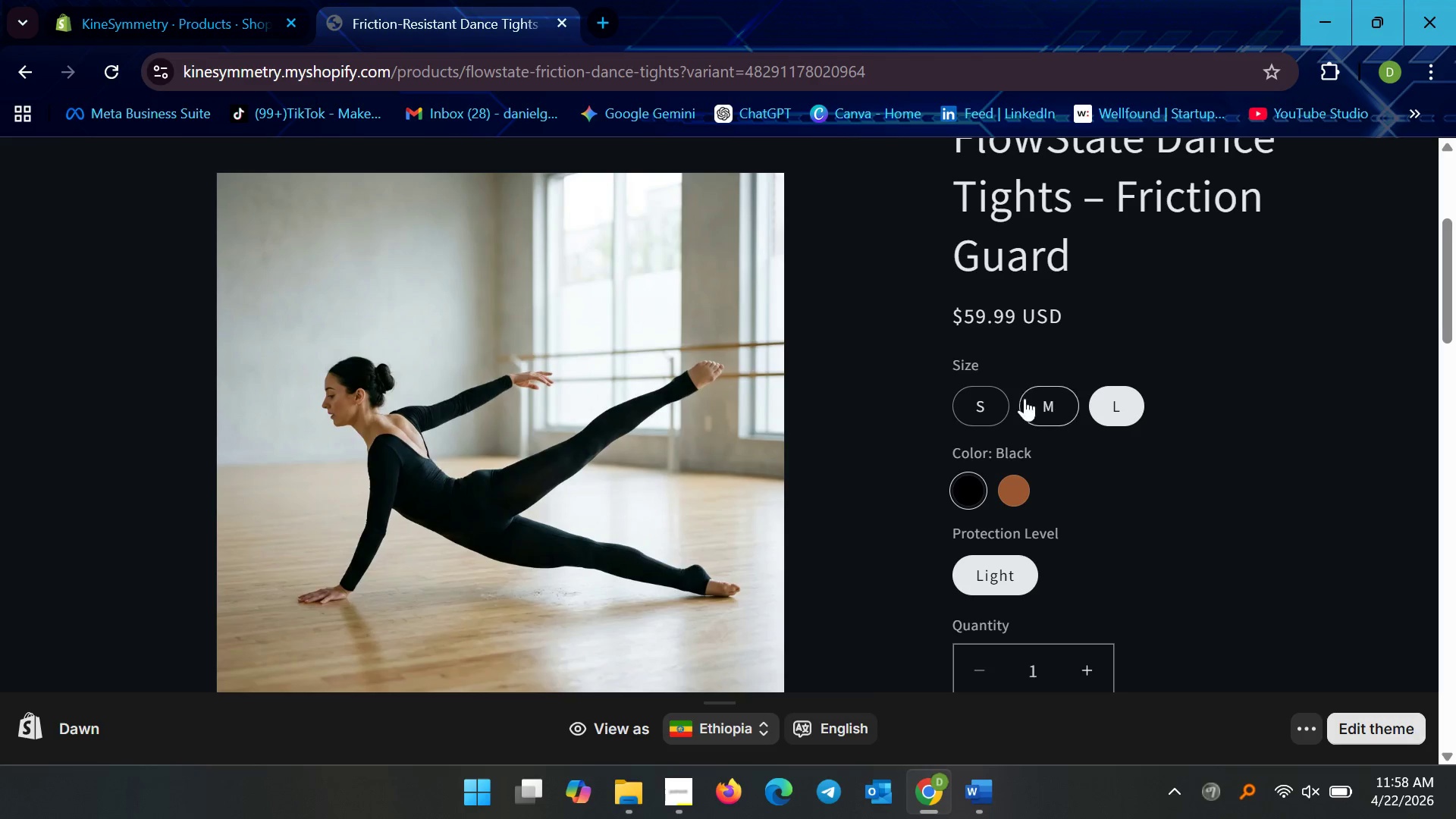 
scroll: coordinate [1059, 548], scroll_direction: down, amount: 3.0
 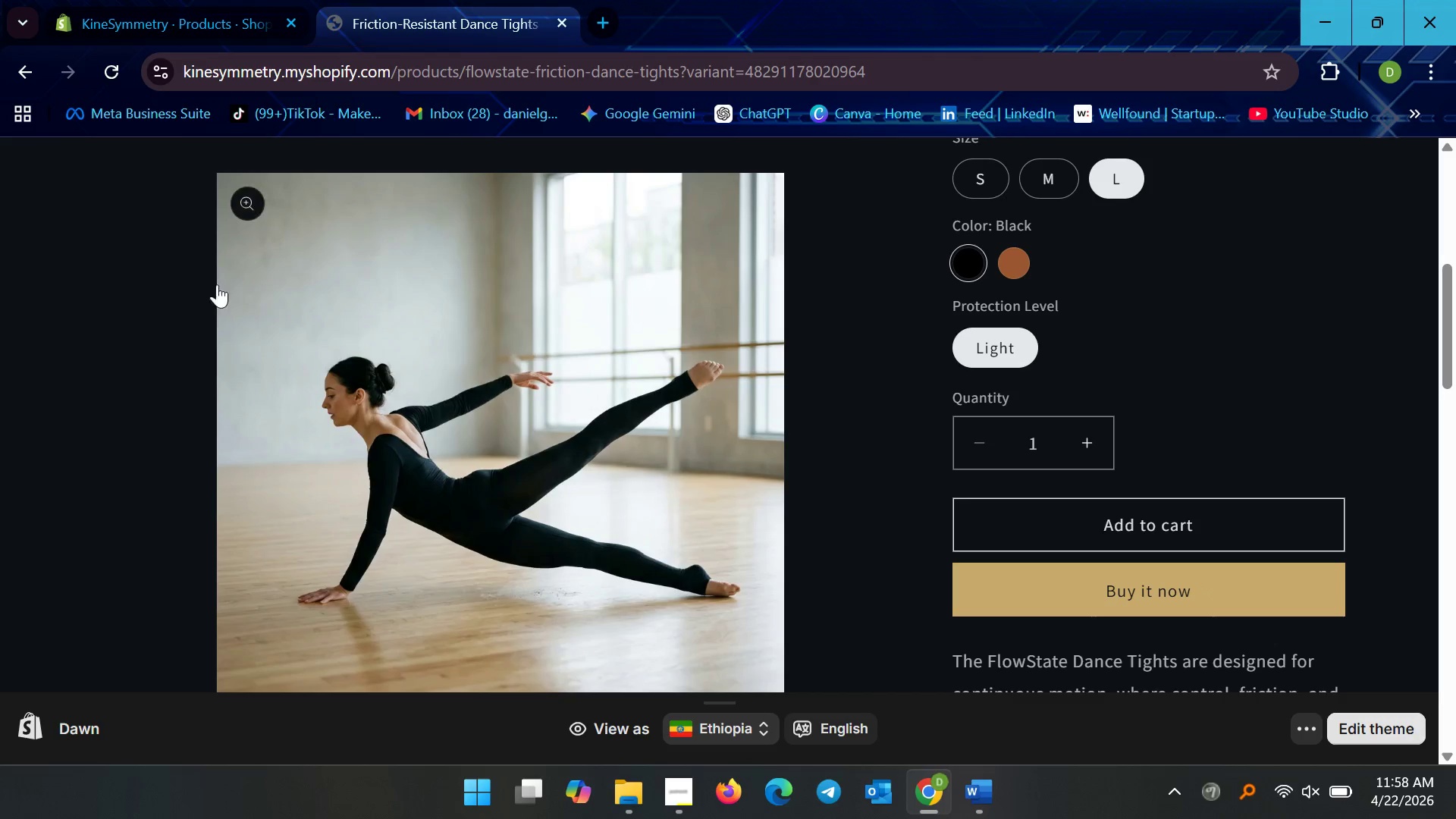 
scroll: coordinate [392, 272], scroll_direction: up, amount: 6.0
 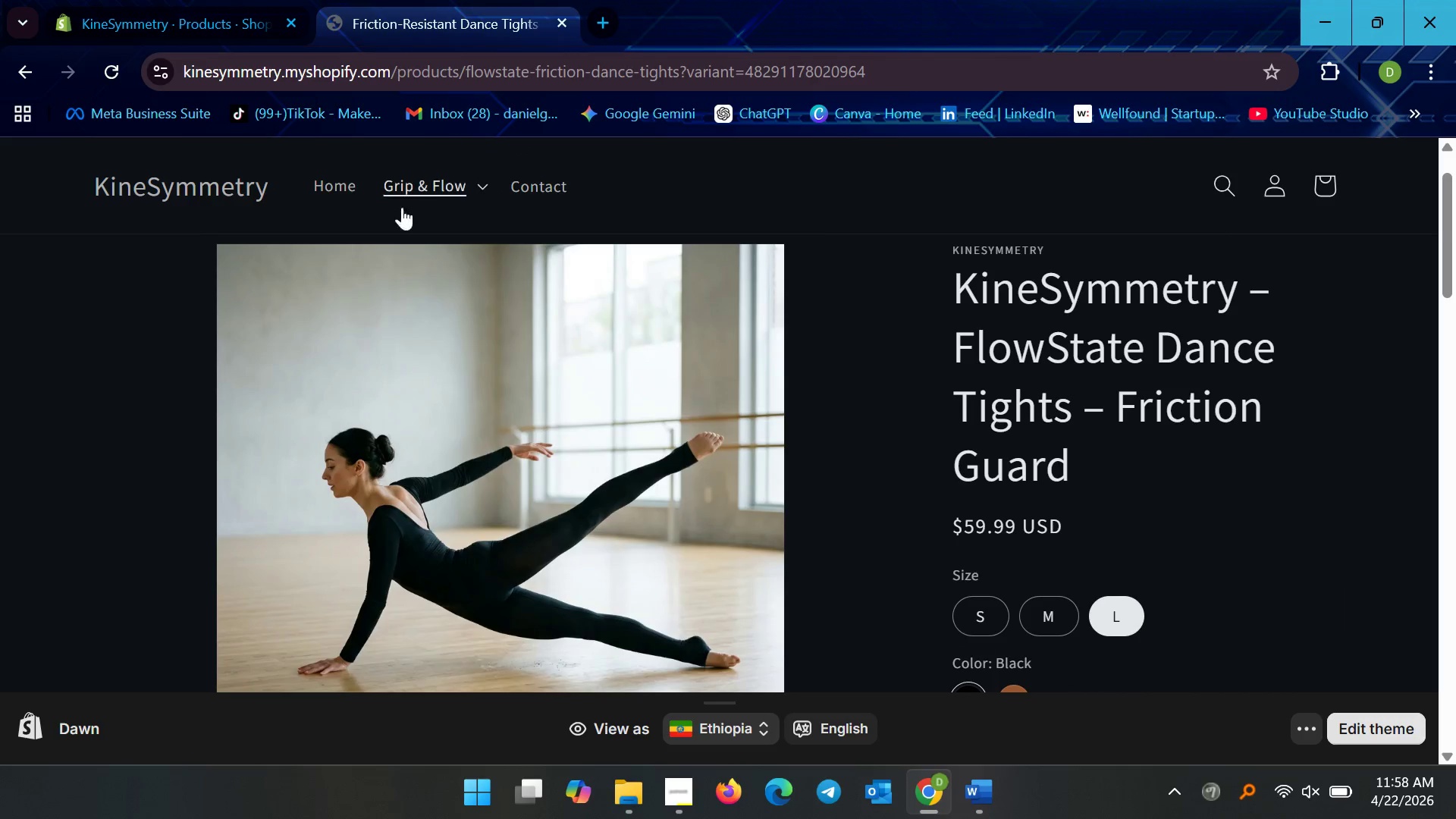 
left_click([436, 197])
 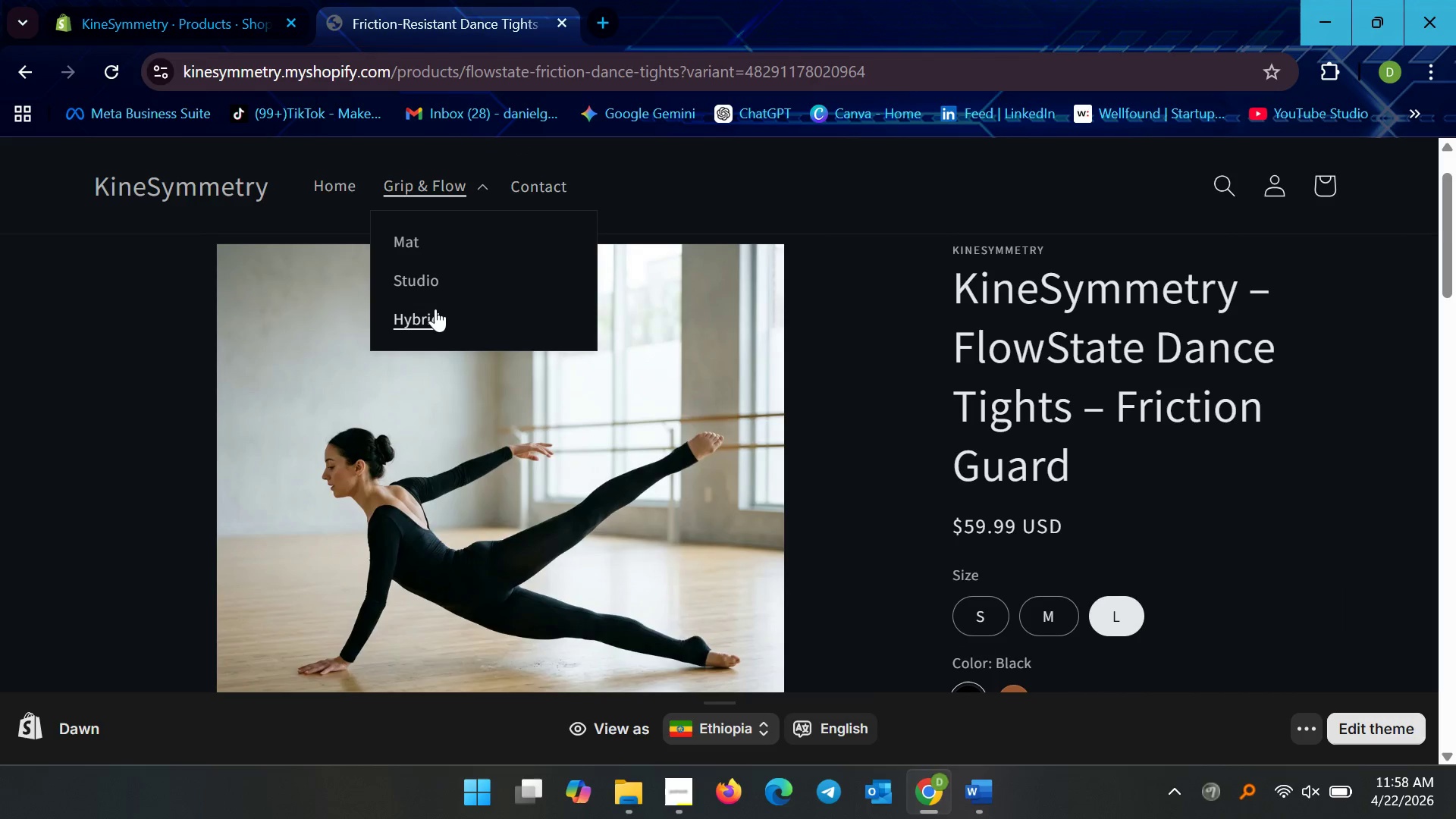 
left_click([438, 313])
 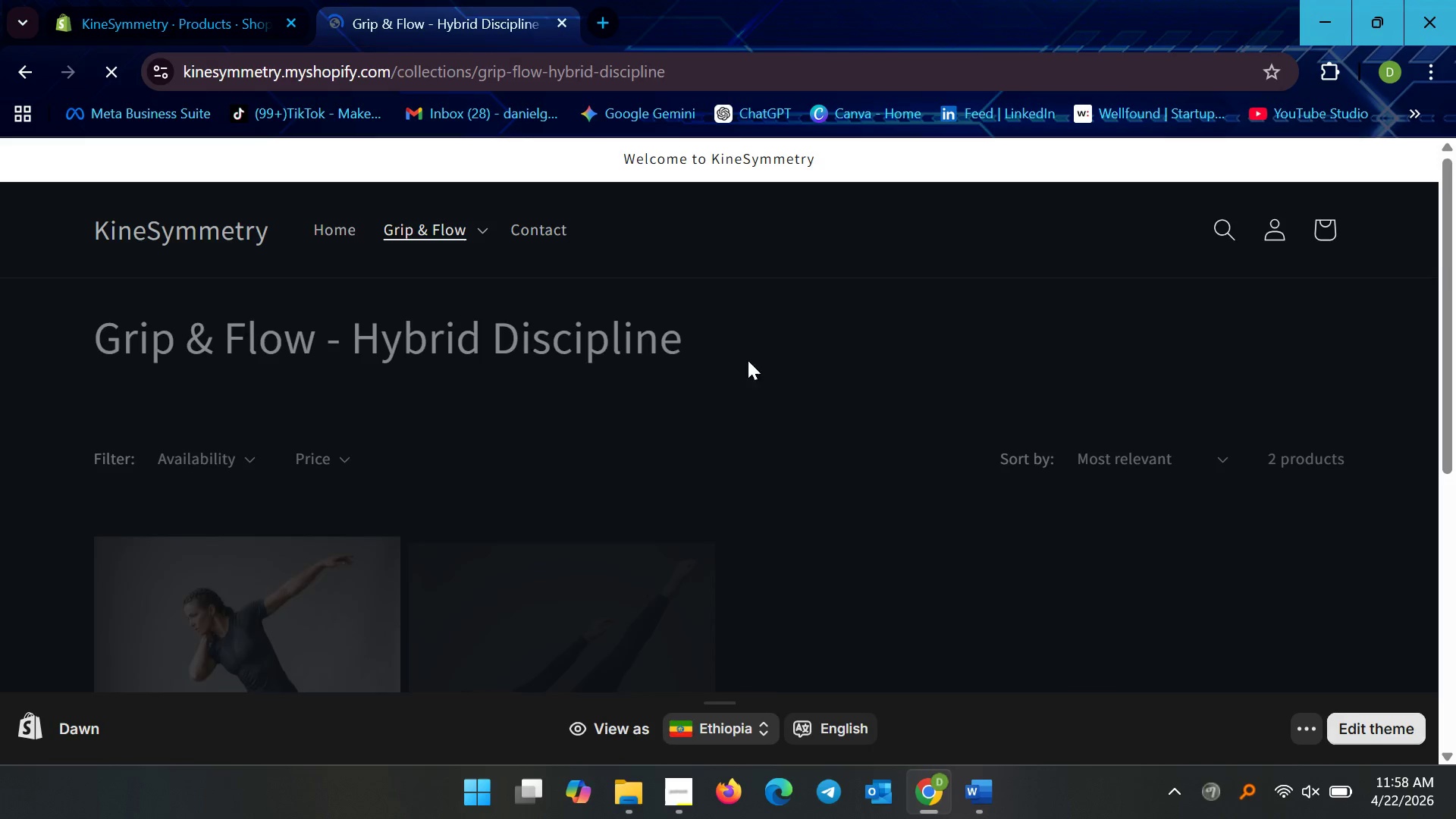 
scroll: coordinate [435, 483], scroll_direction: down, amount: 5.0
 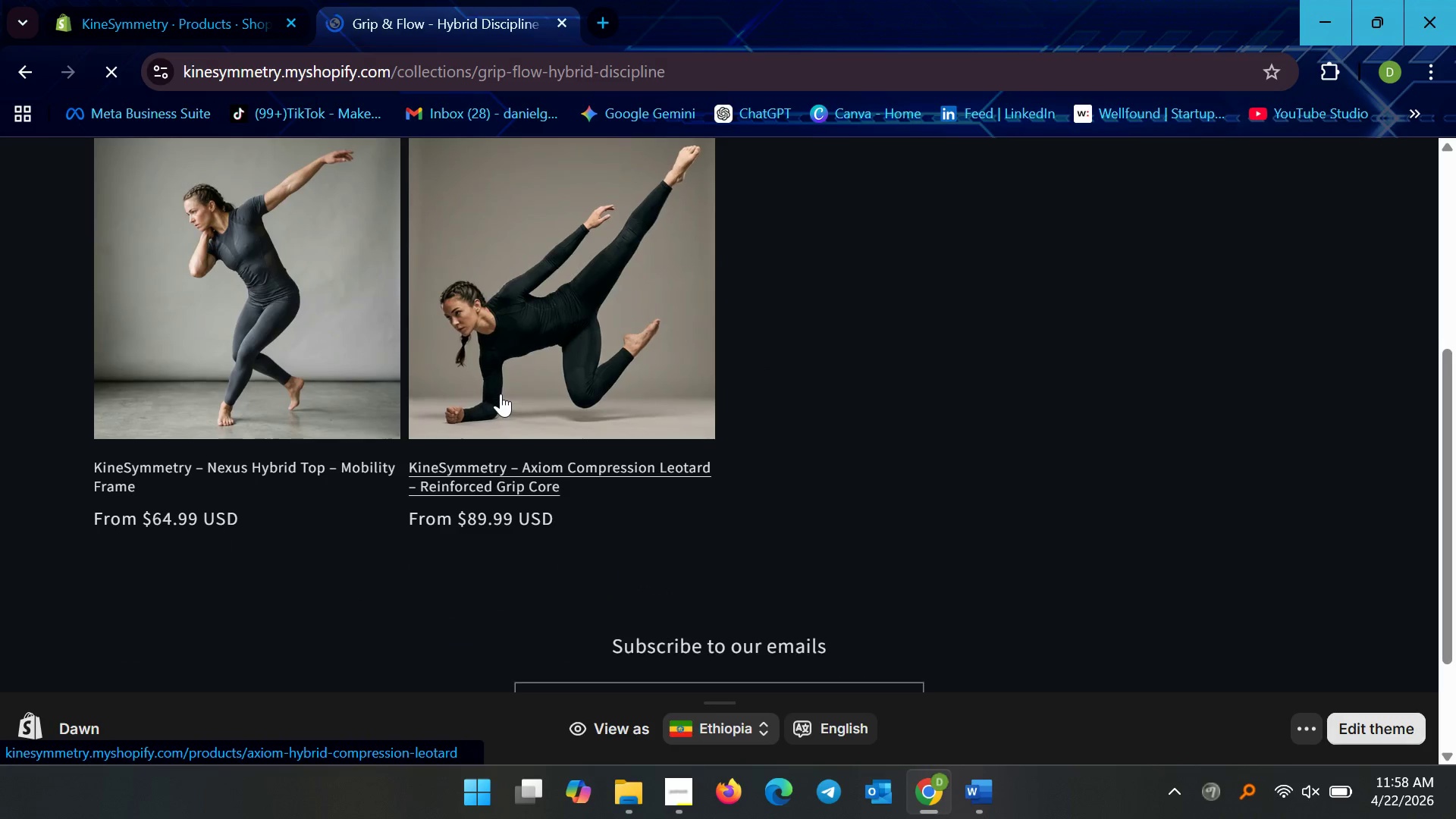 
left_click([344, 378])
 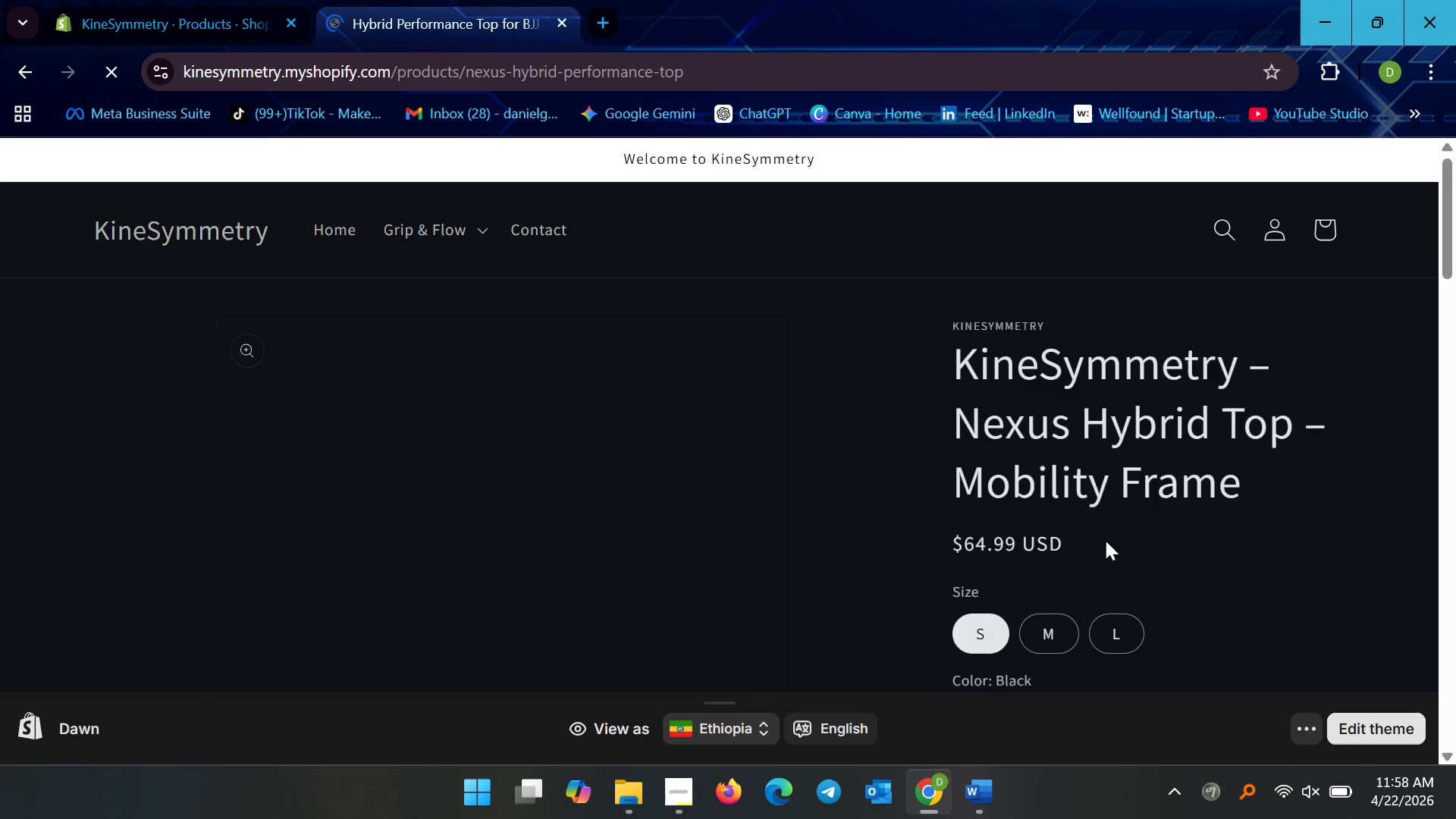 
scroll: coordinate [1160, 587], scroll_direction: down, amount: 5.0
 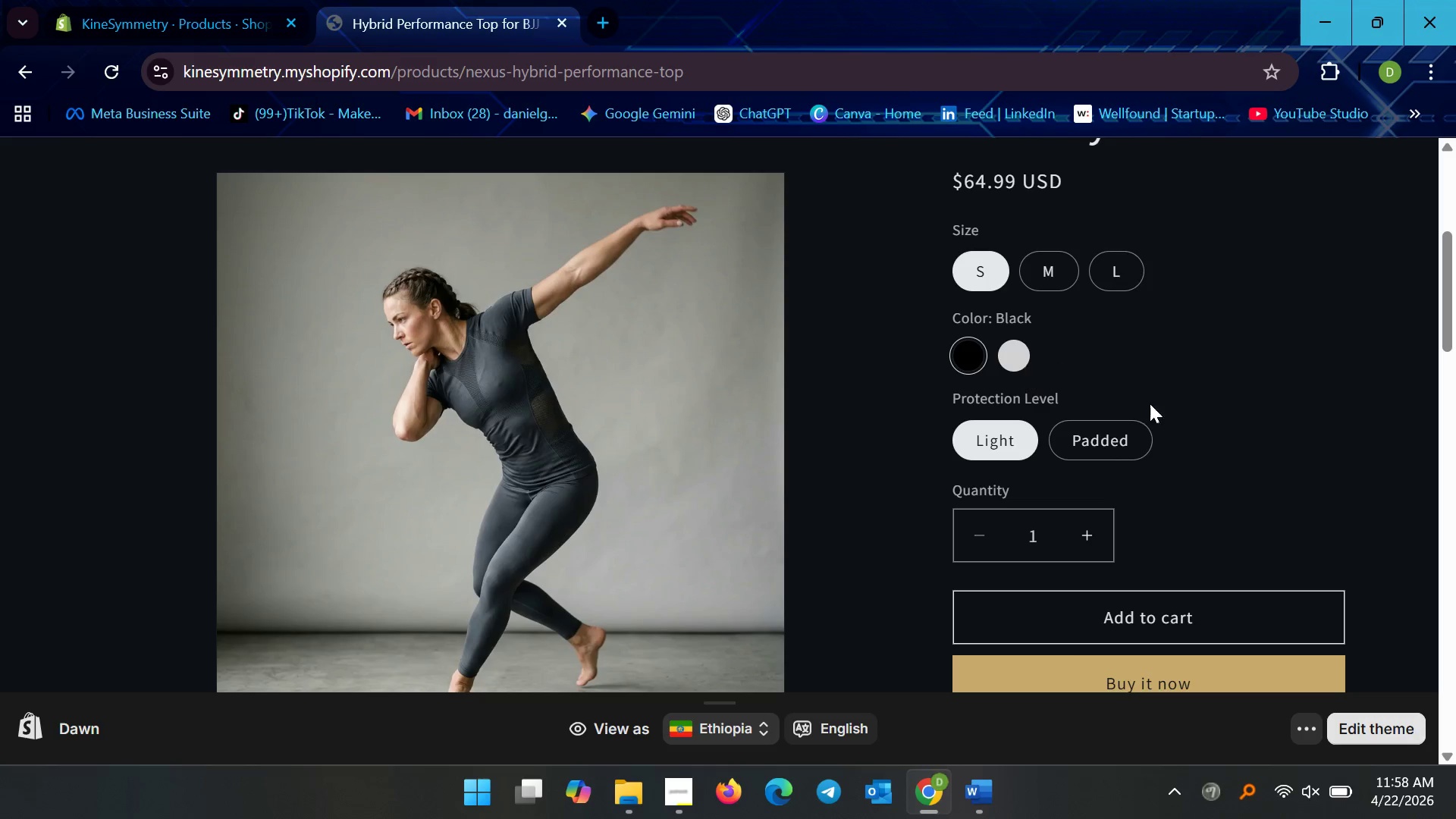 
left_click([1139, 440])
 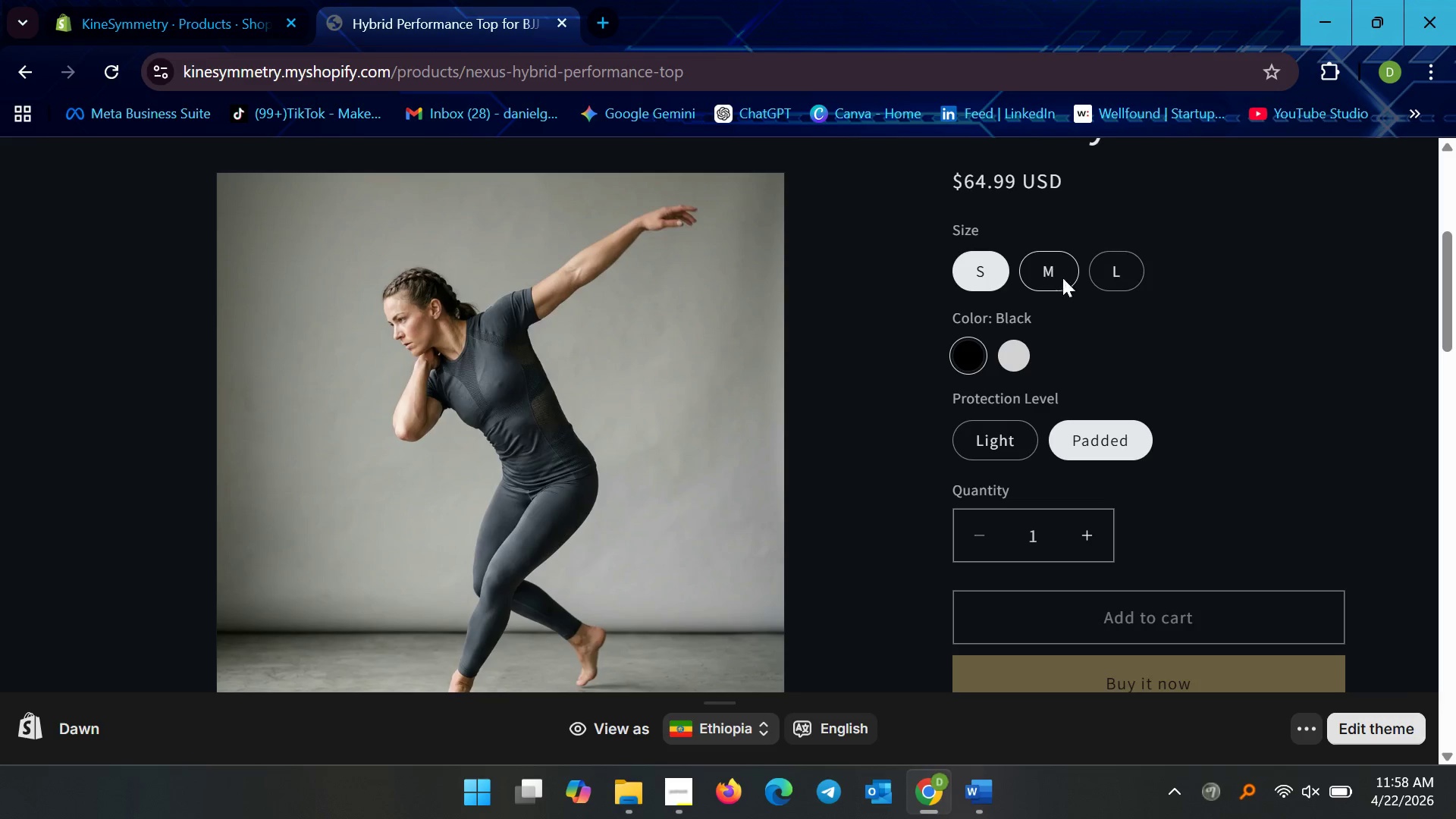 
left_click([1062, 278])
 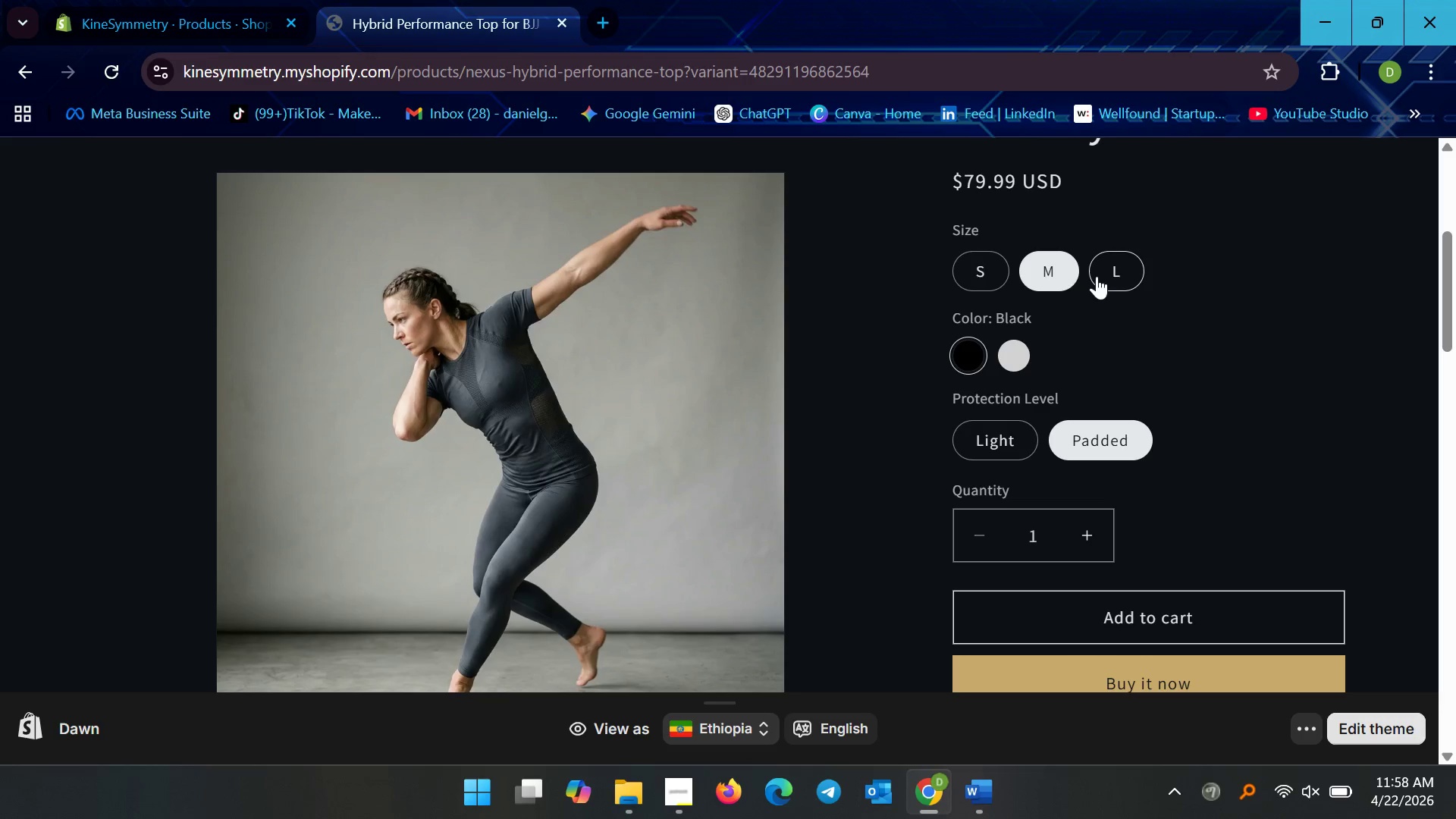 
left_click([1116, 276])
 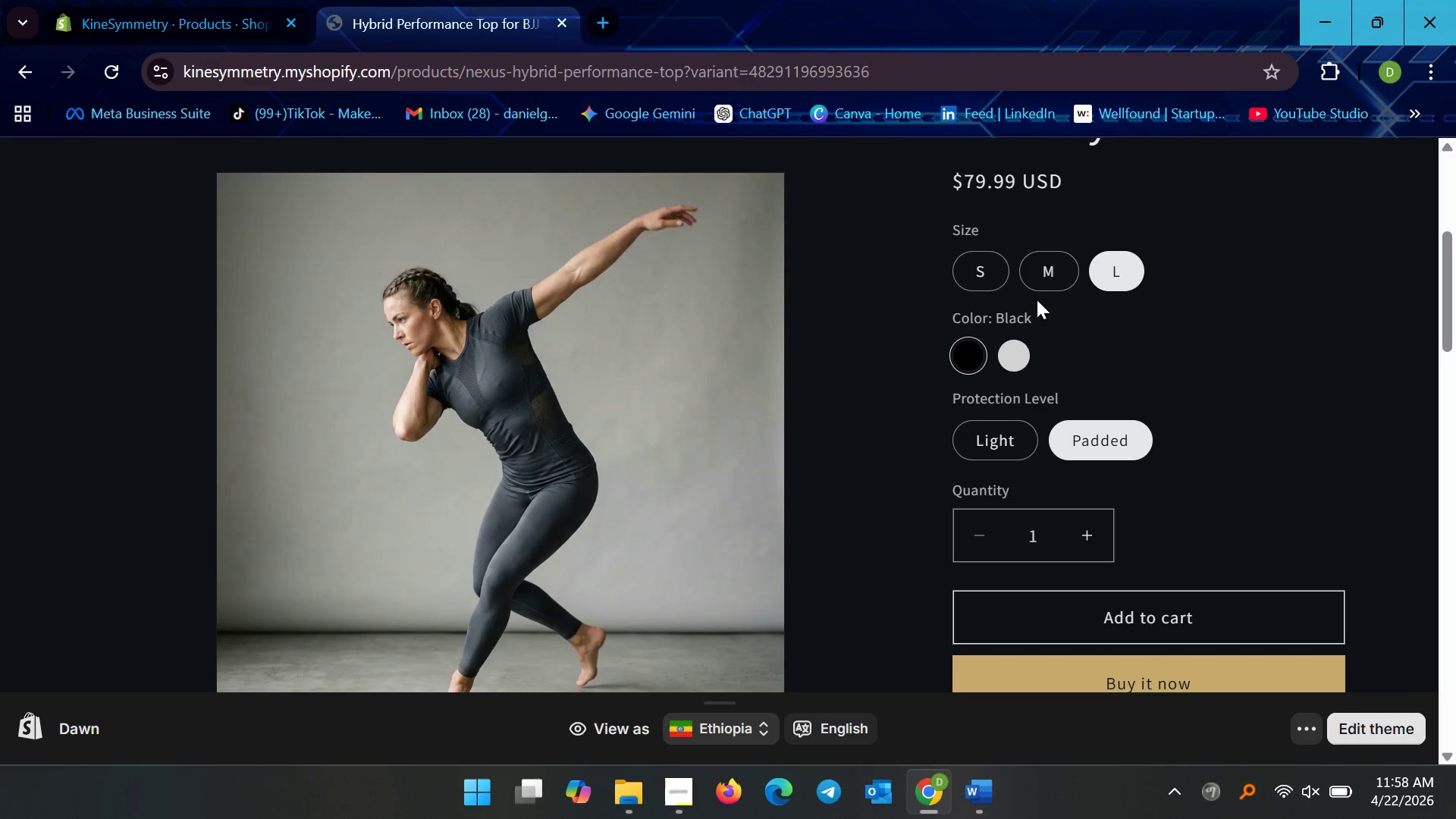 
left_click([987, 278])
 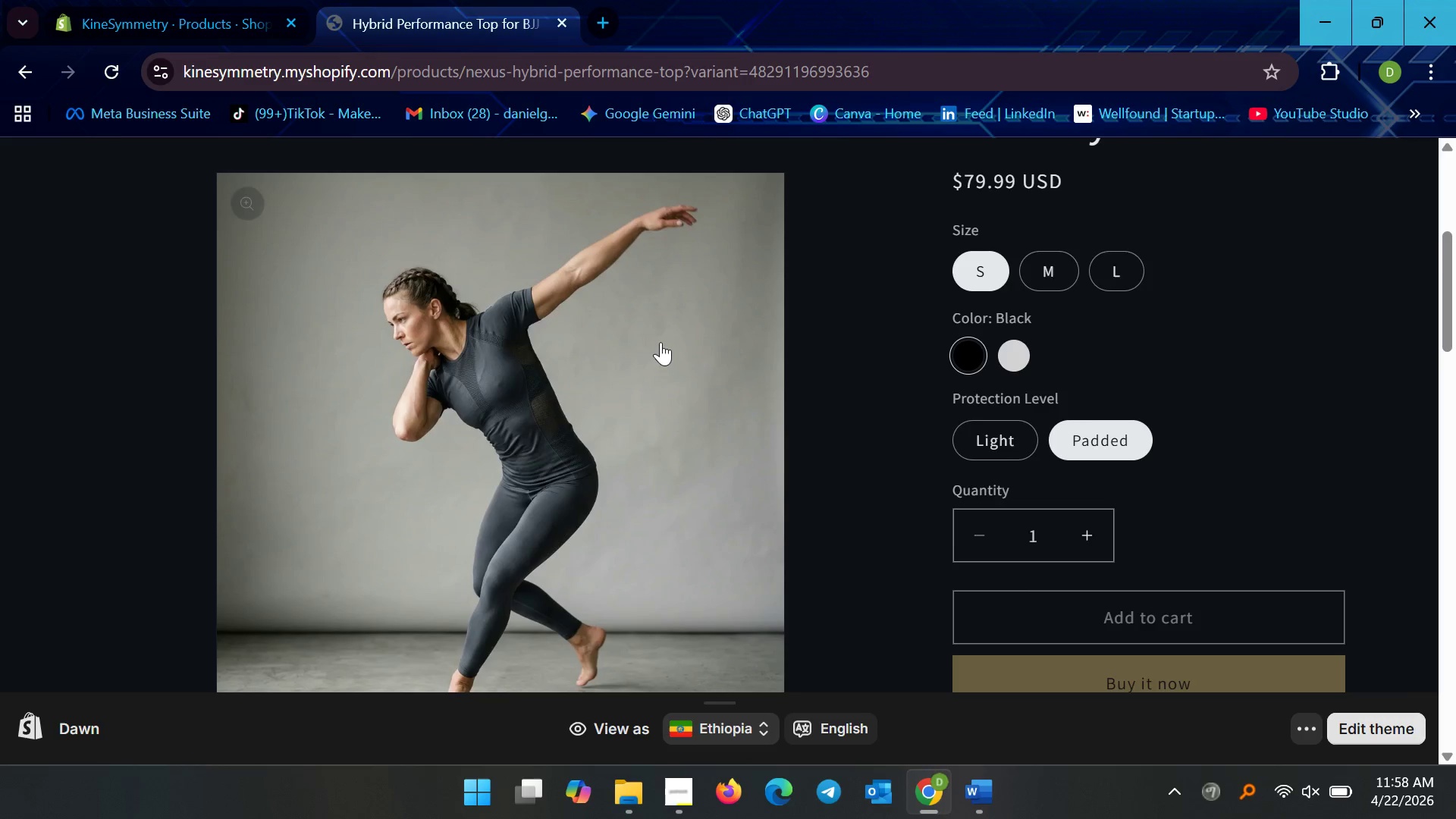 
scroll: coordinate [353, 552], scroll_direction: down, amount: 33.0
 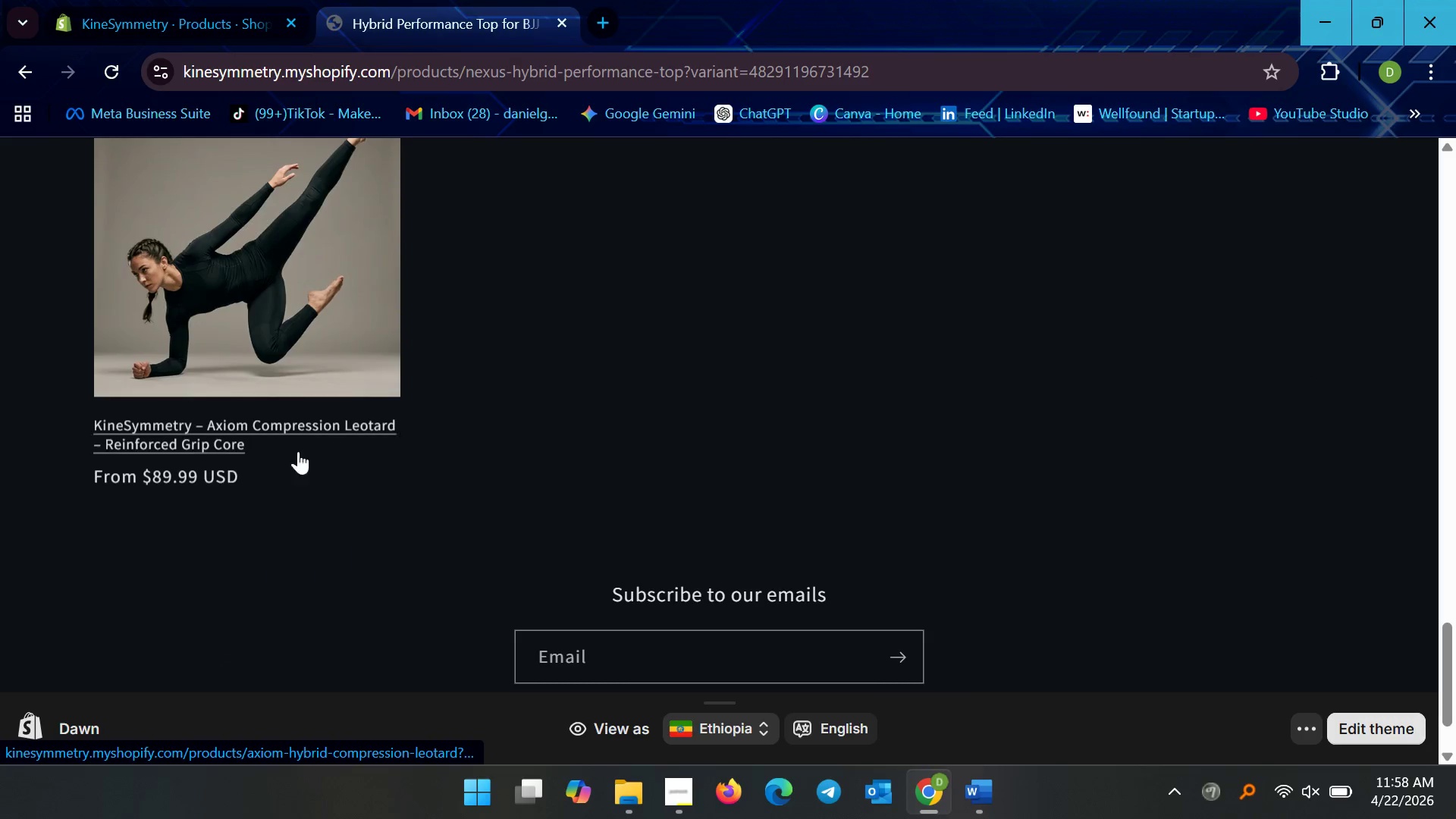 
left_click([301, 399])
 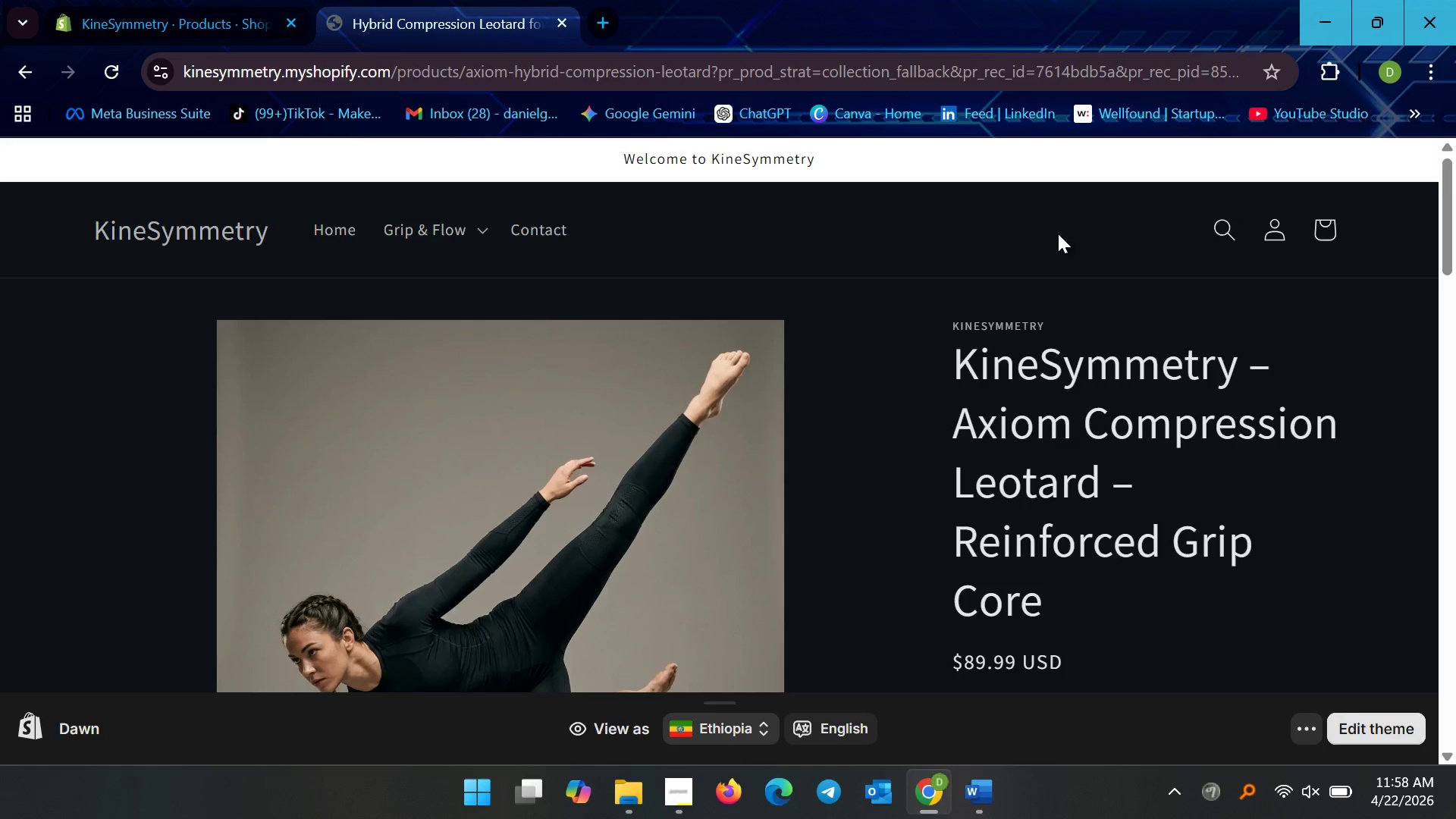 
left_click([196, 238])
 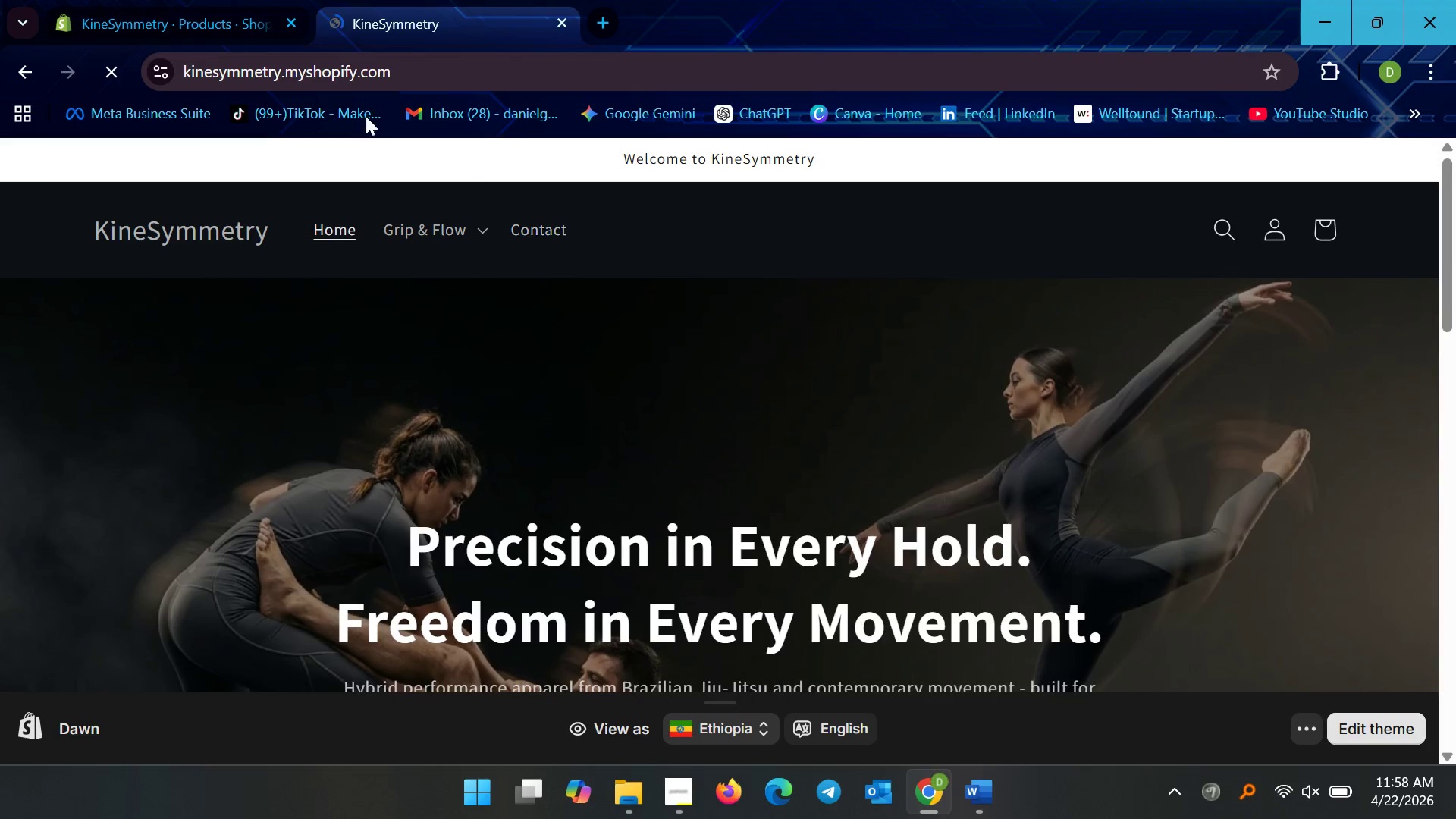 
left_click([181, 0])
 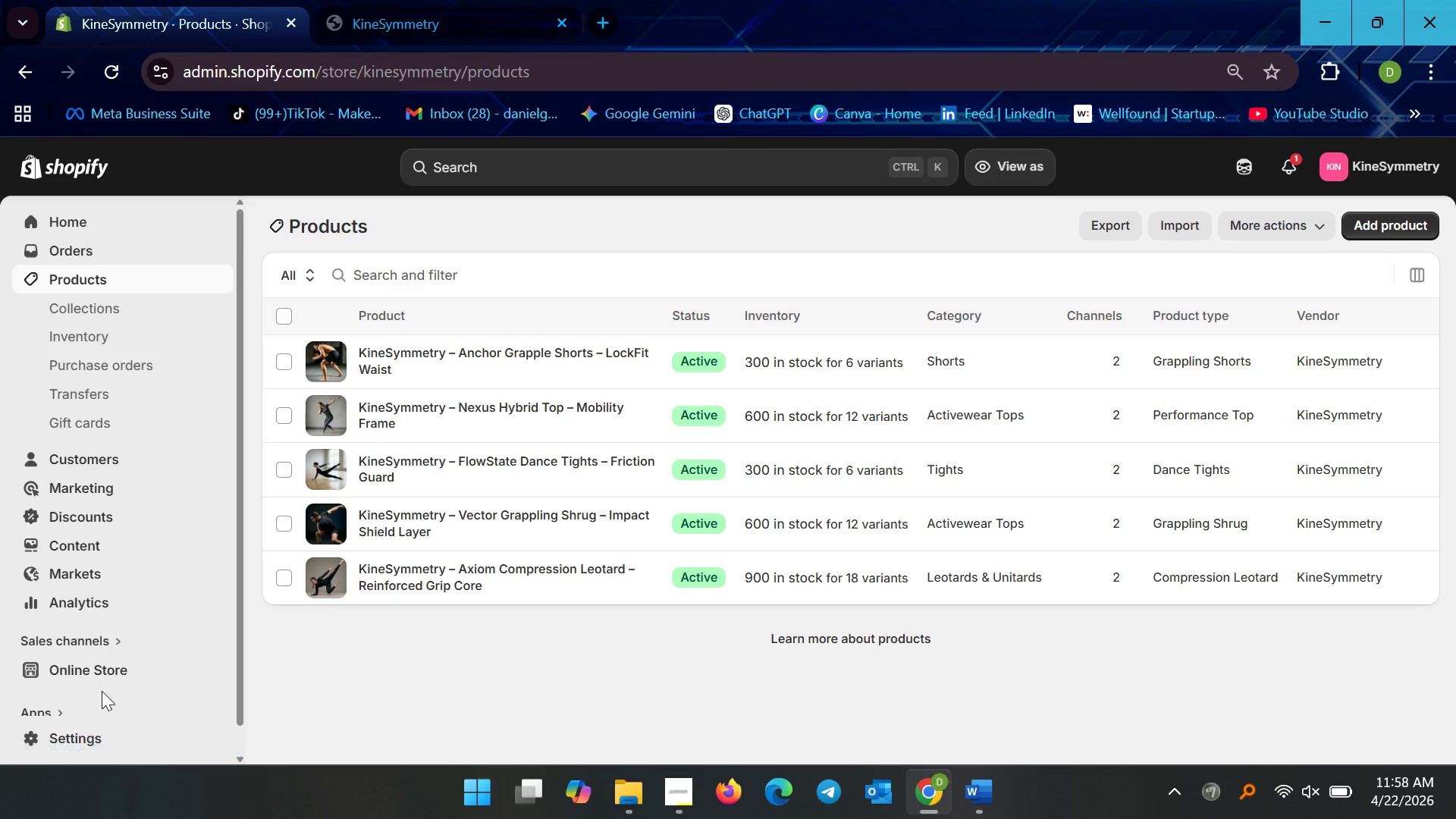 
scroll: coordinate [125, 673], scroll_direction: down, amount: 4.0
 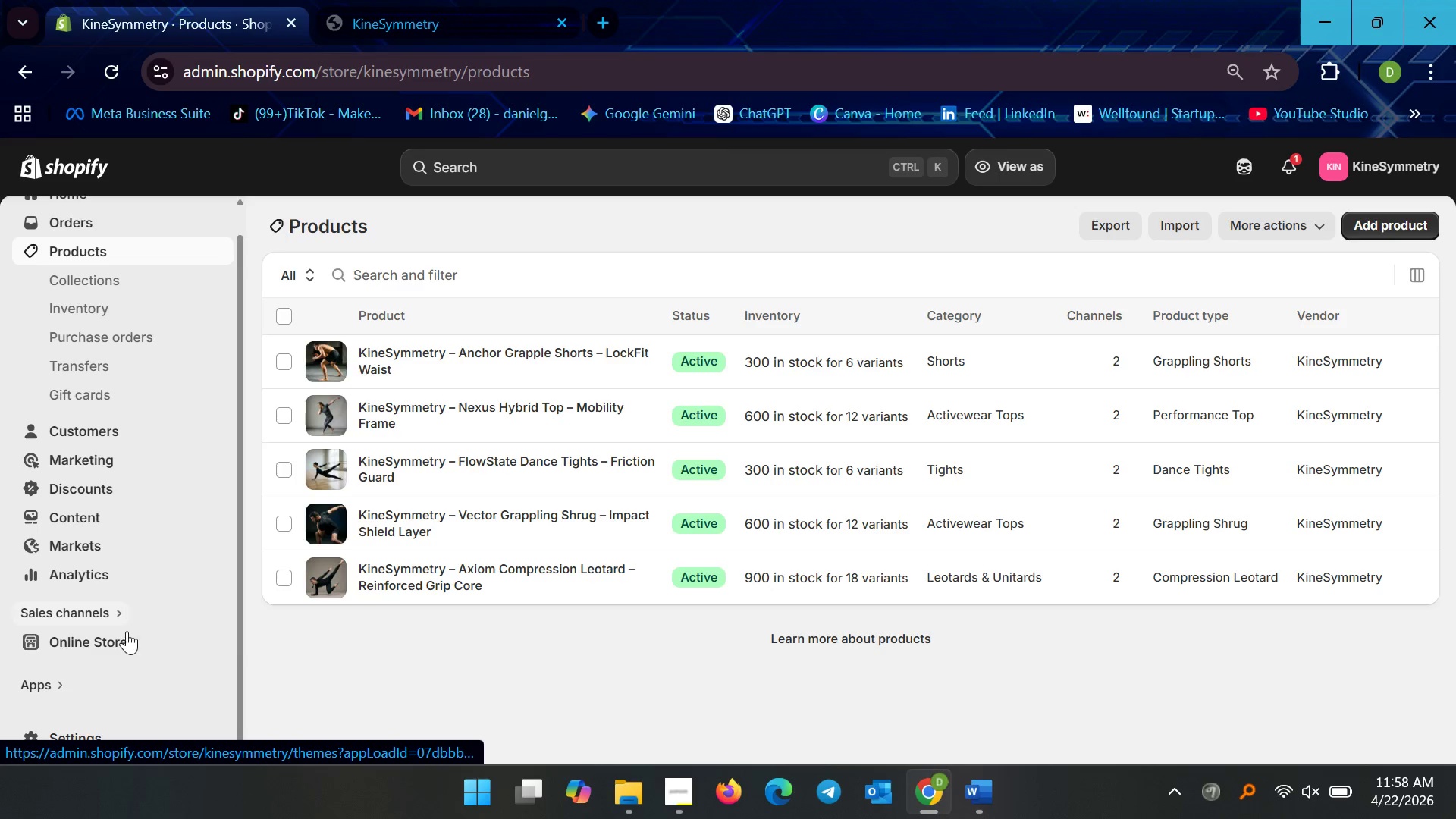 
left_click([127, 632])
 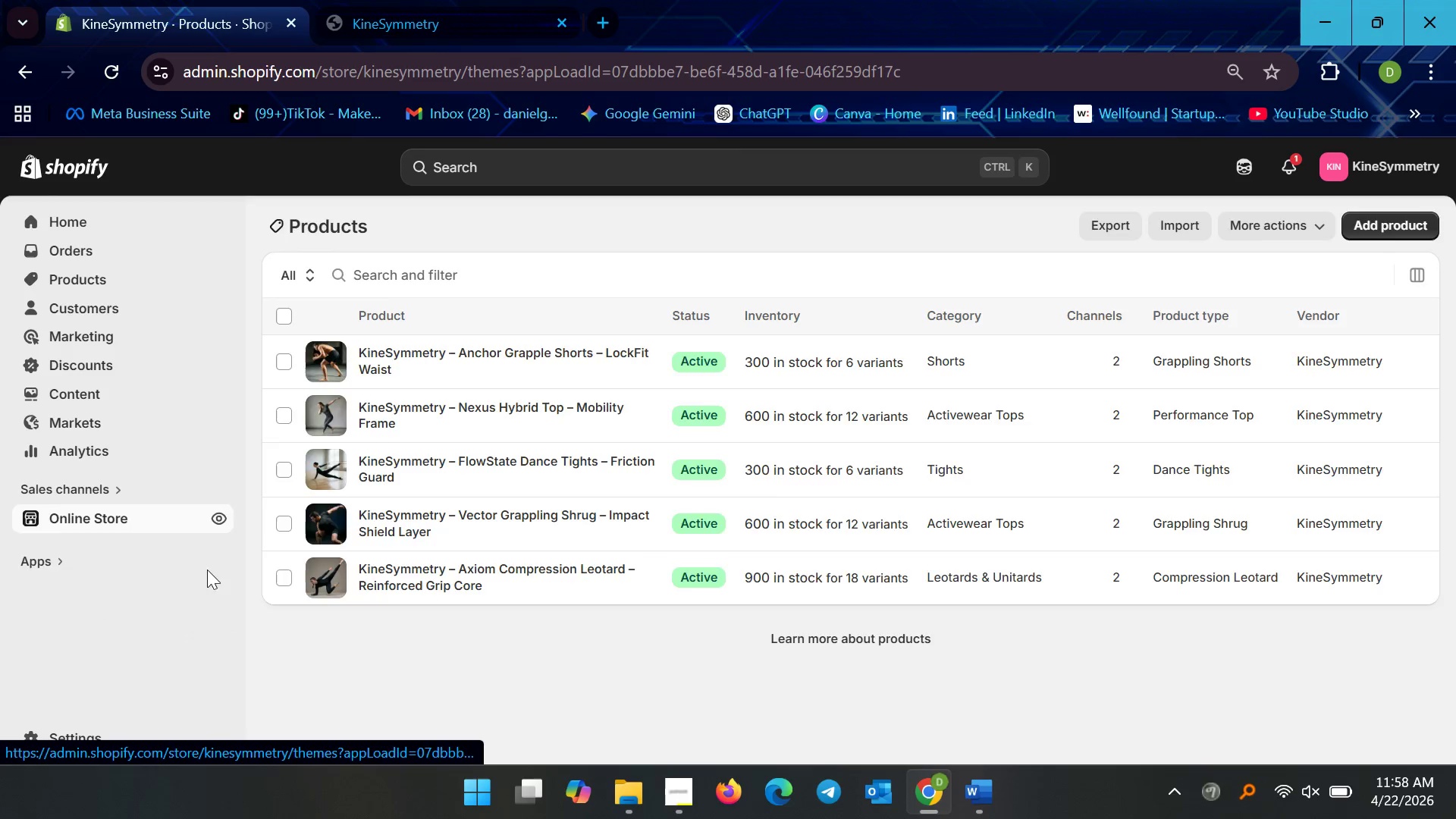 
scroll: coordinate [209, 573], scroll_direction: down, amount: 3.0
 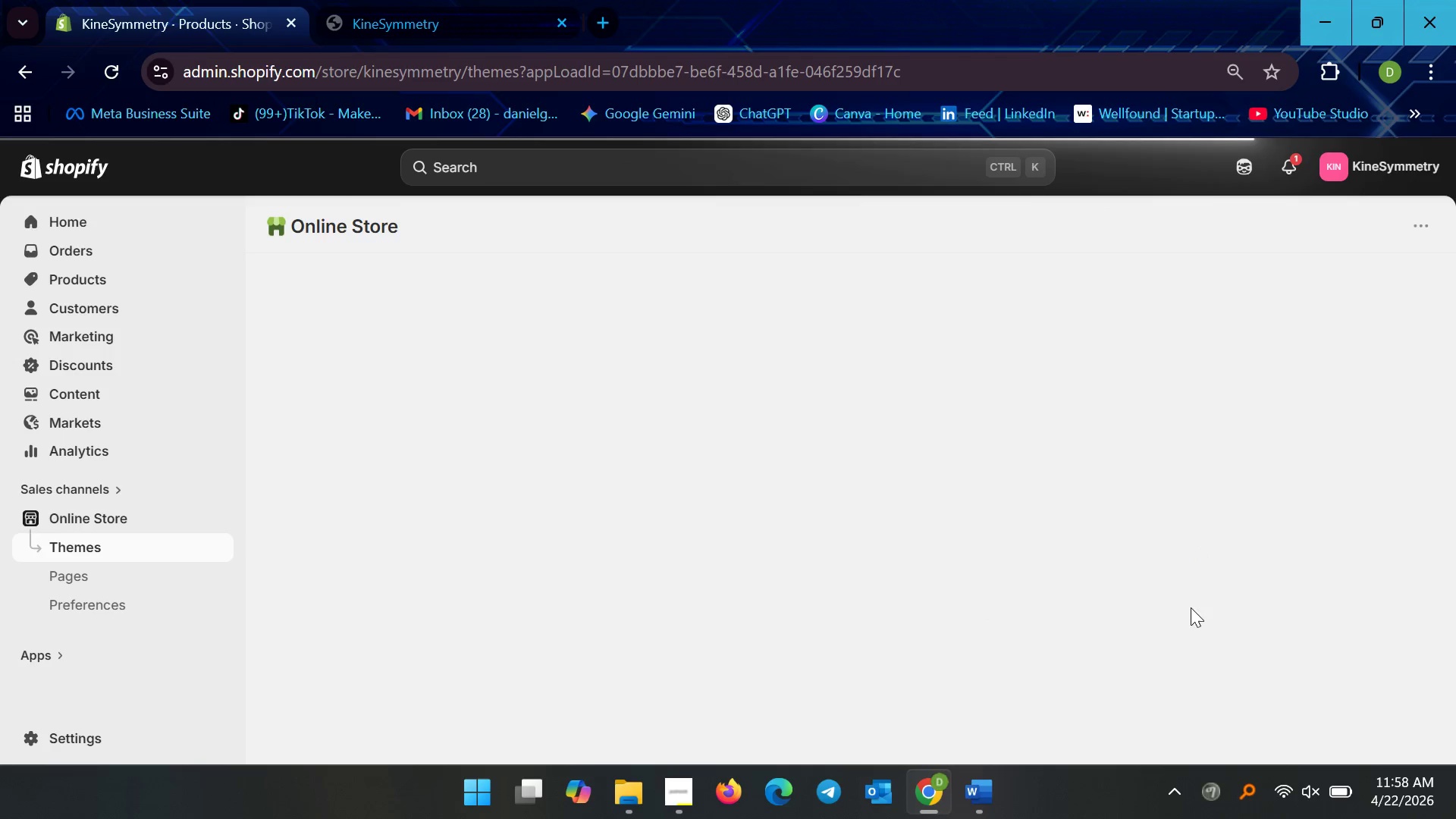 
wait(8.0)
 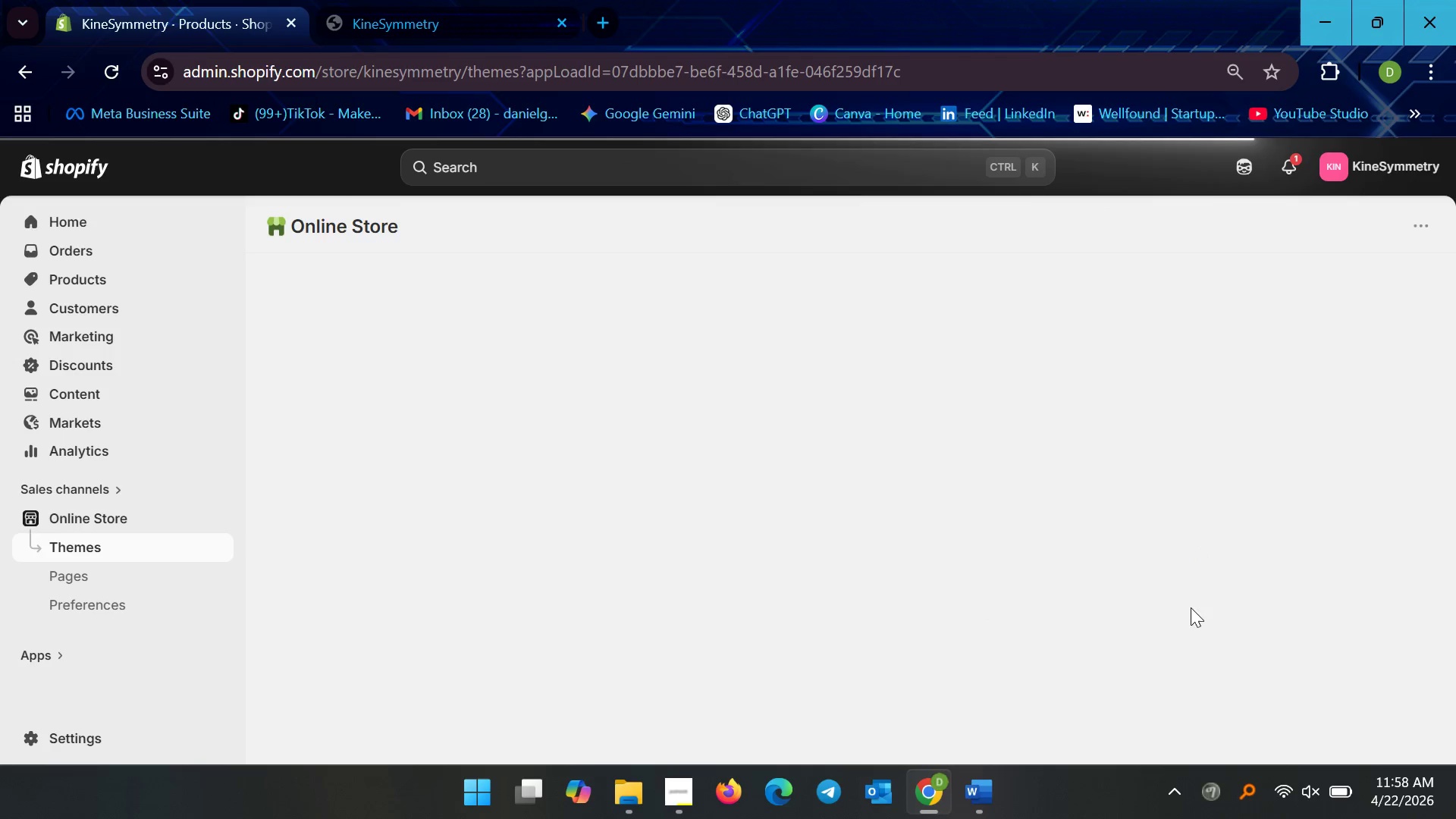 
left_click([705, 225])
 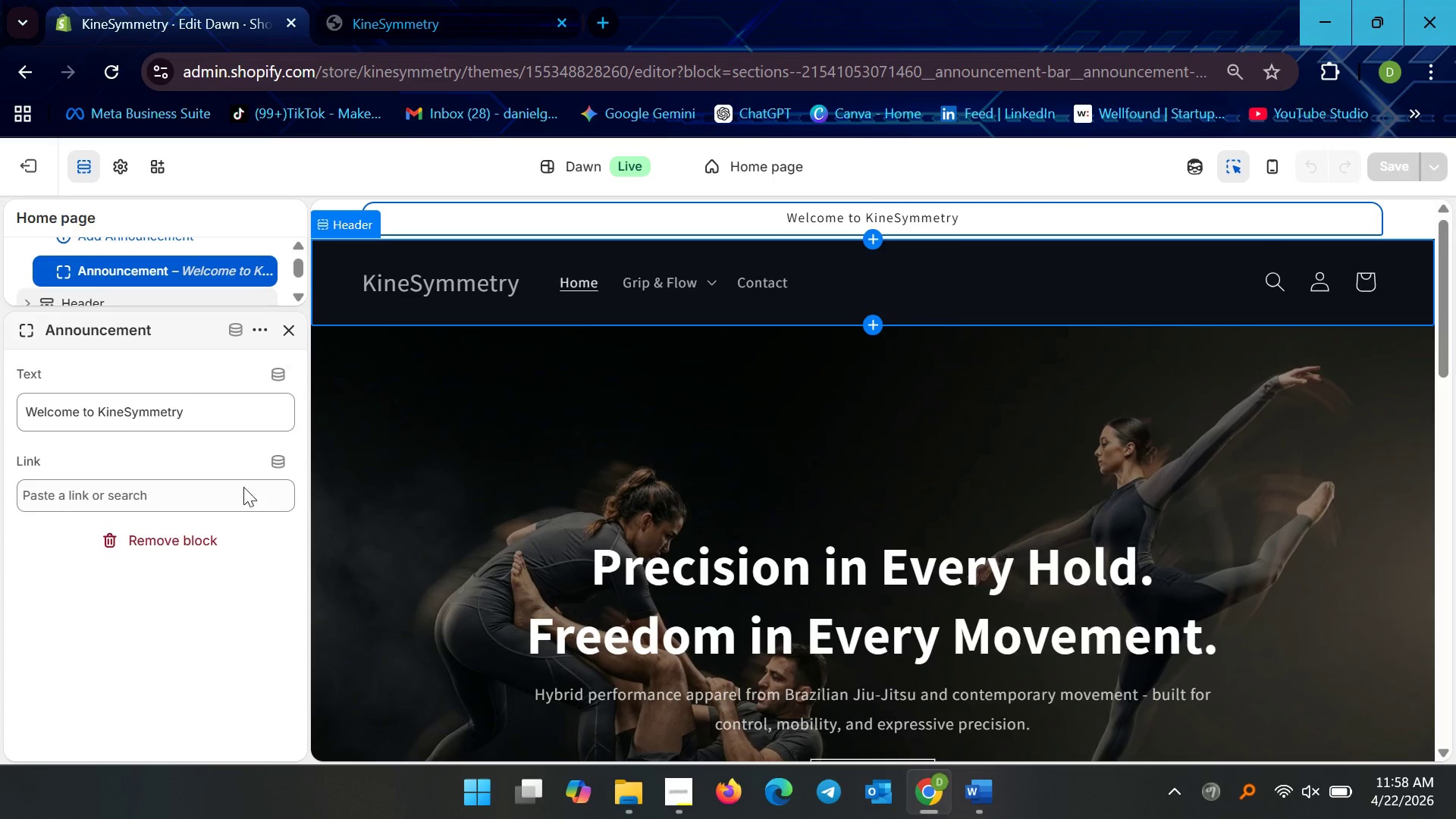 
left_click([196, 534])
 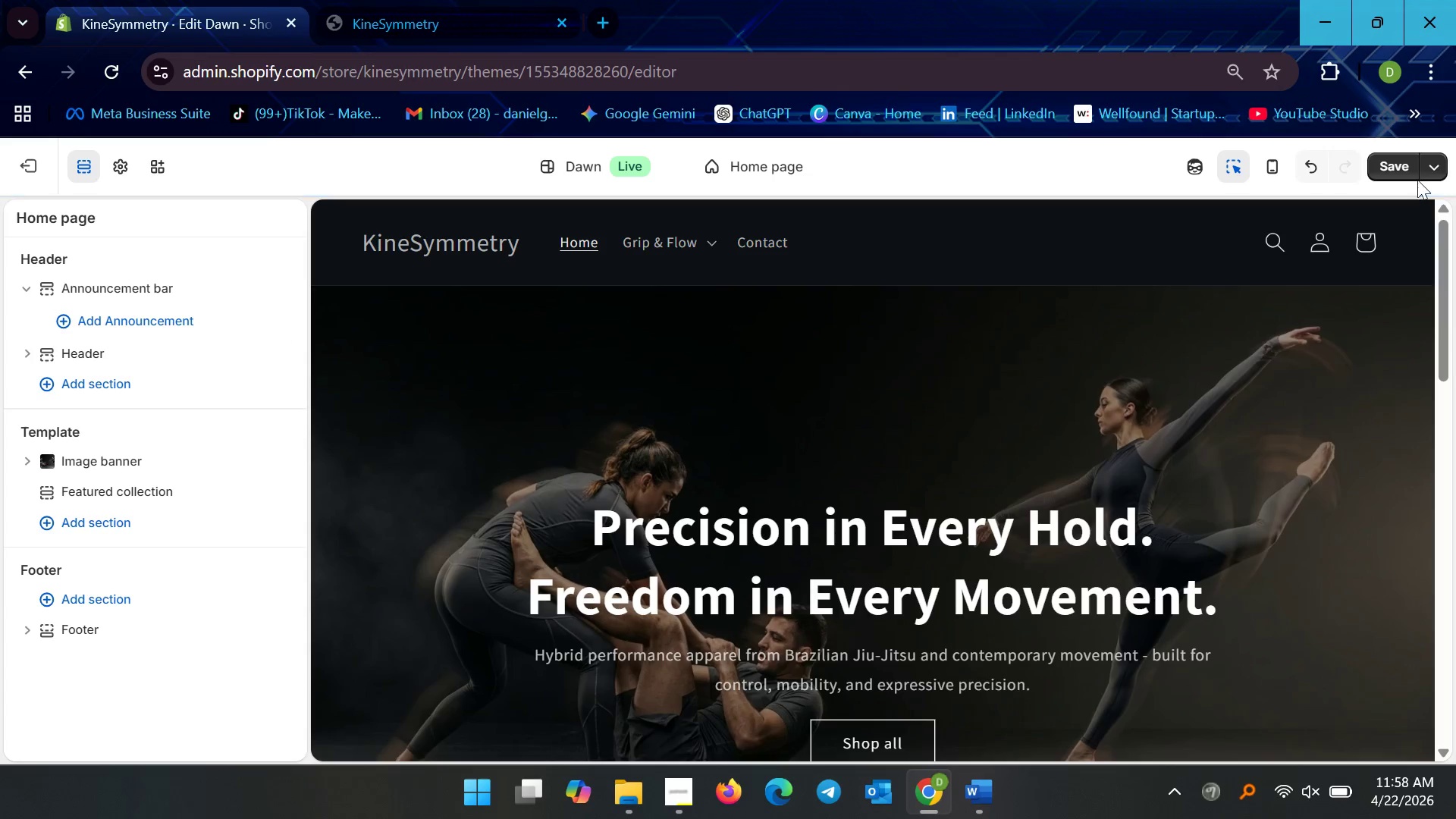 
left_click([1382, 164])
 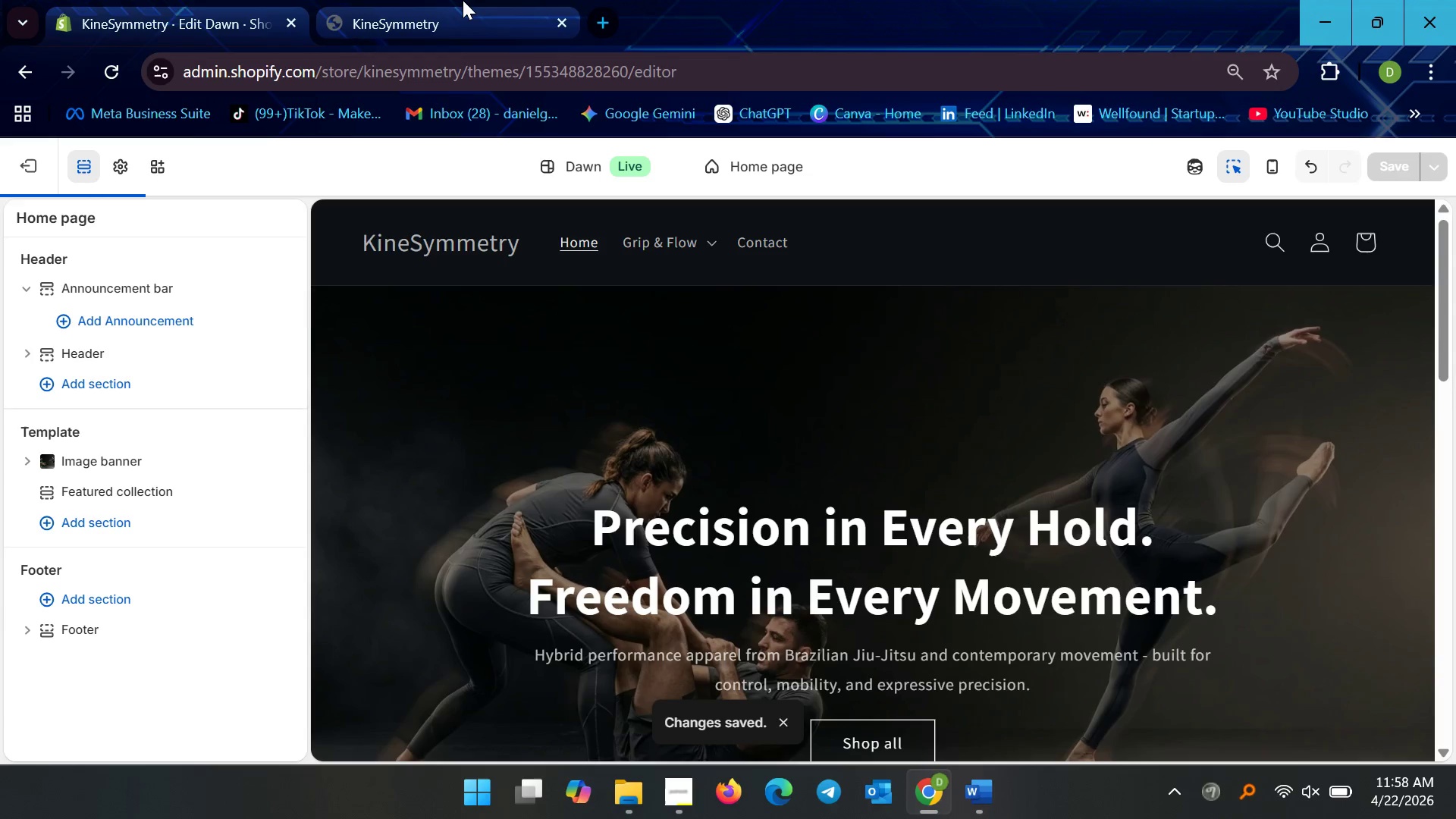 
left_click([463, 0])
 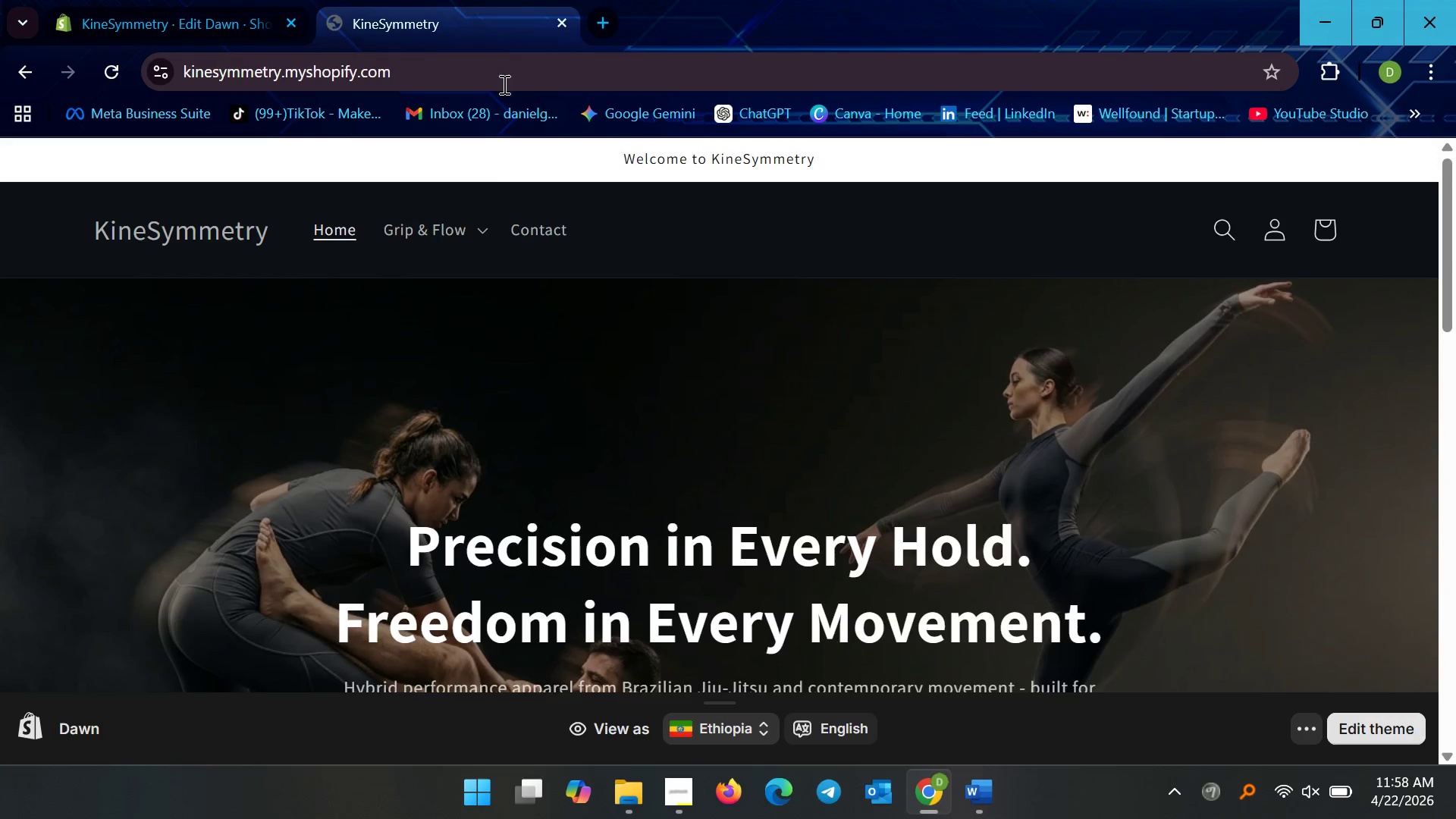 
left_click([503, 83])
 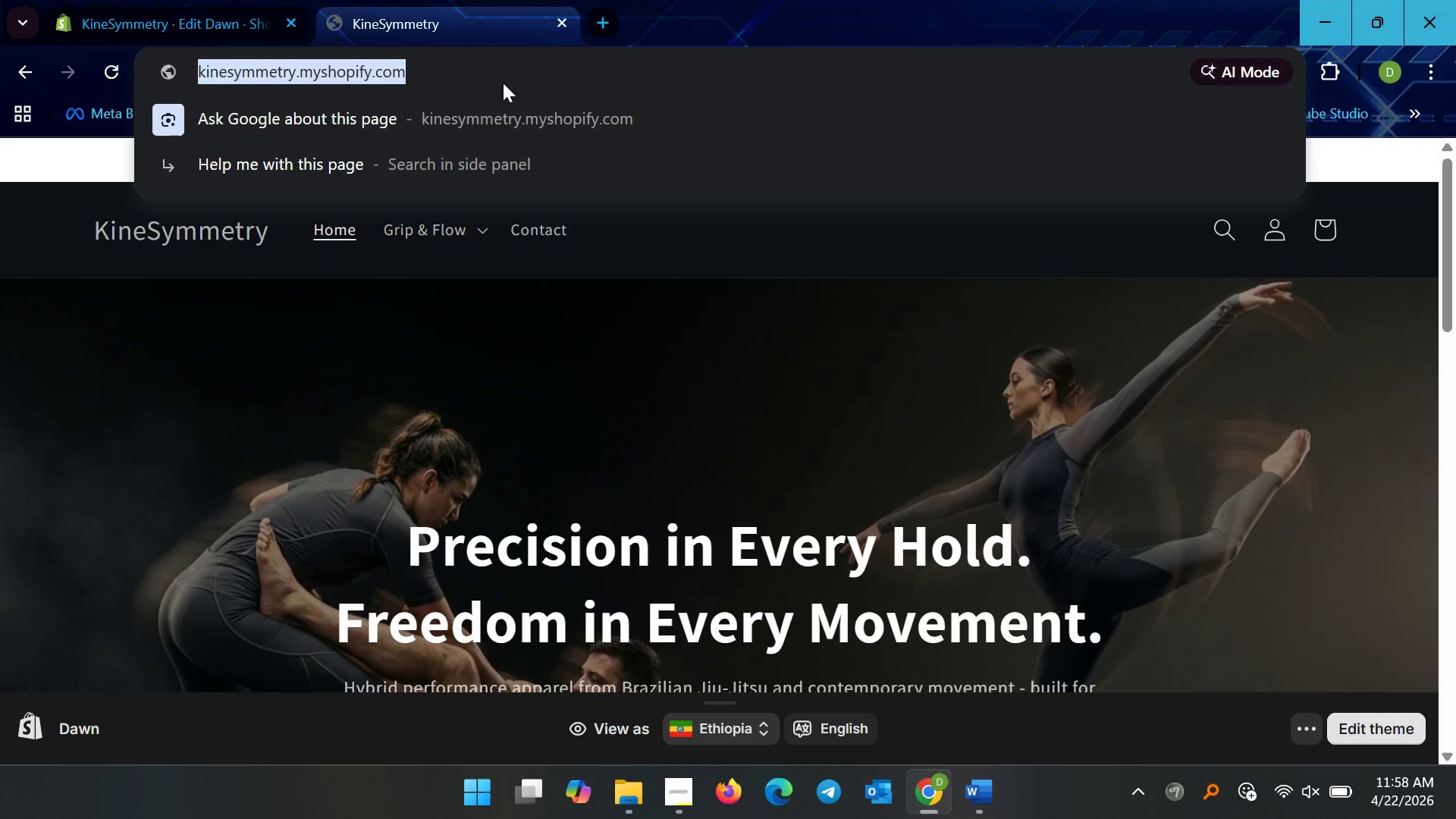 
key(Enter)
 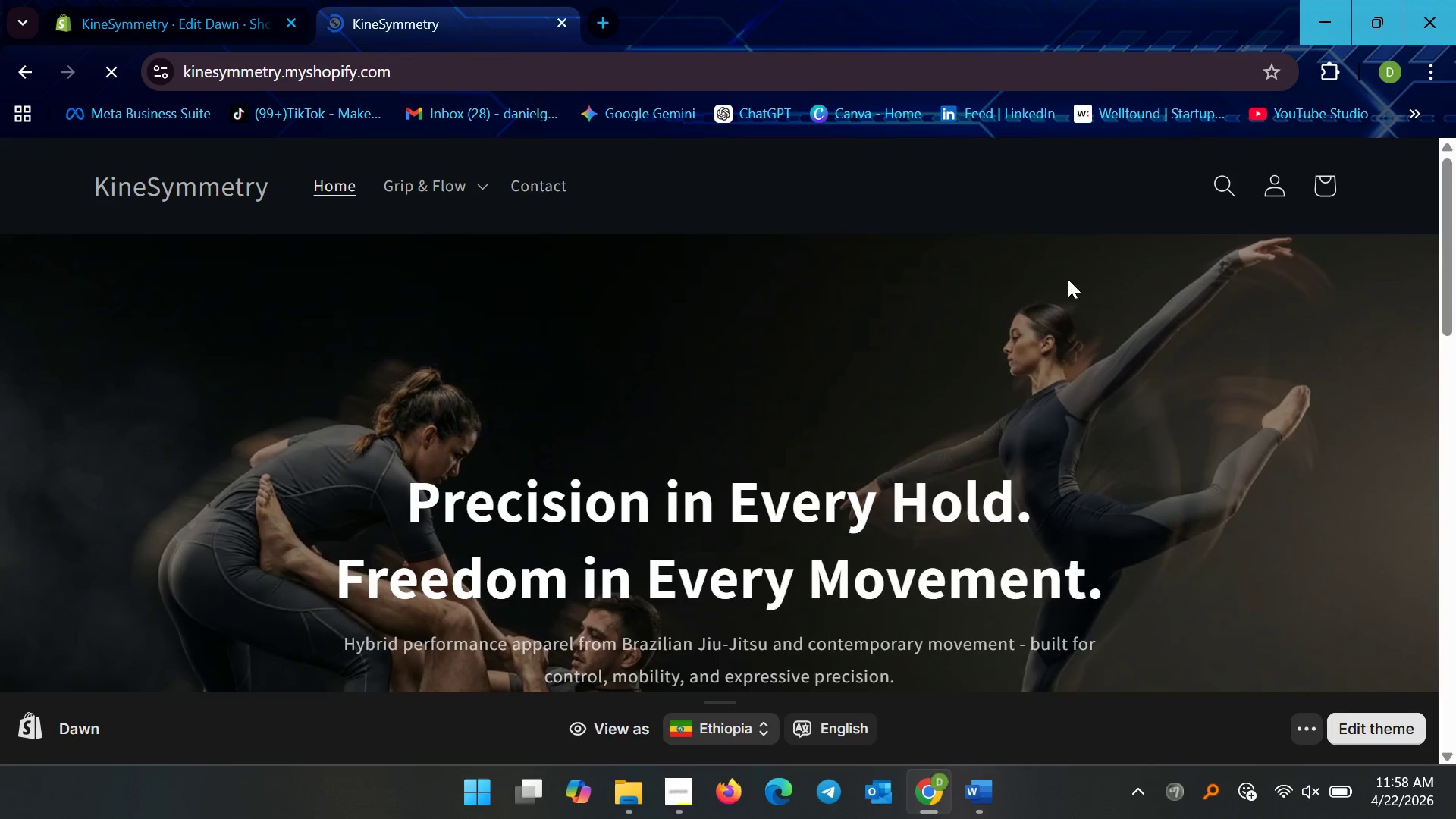 
scroll: coordinate [556, 379], scroll_direction: down, amount: 14.0
 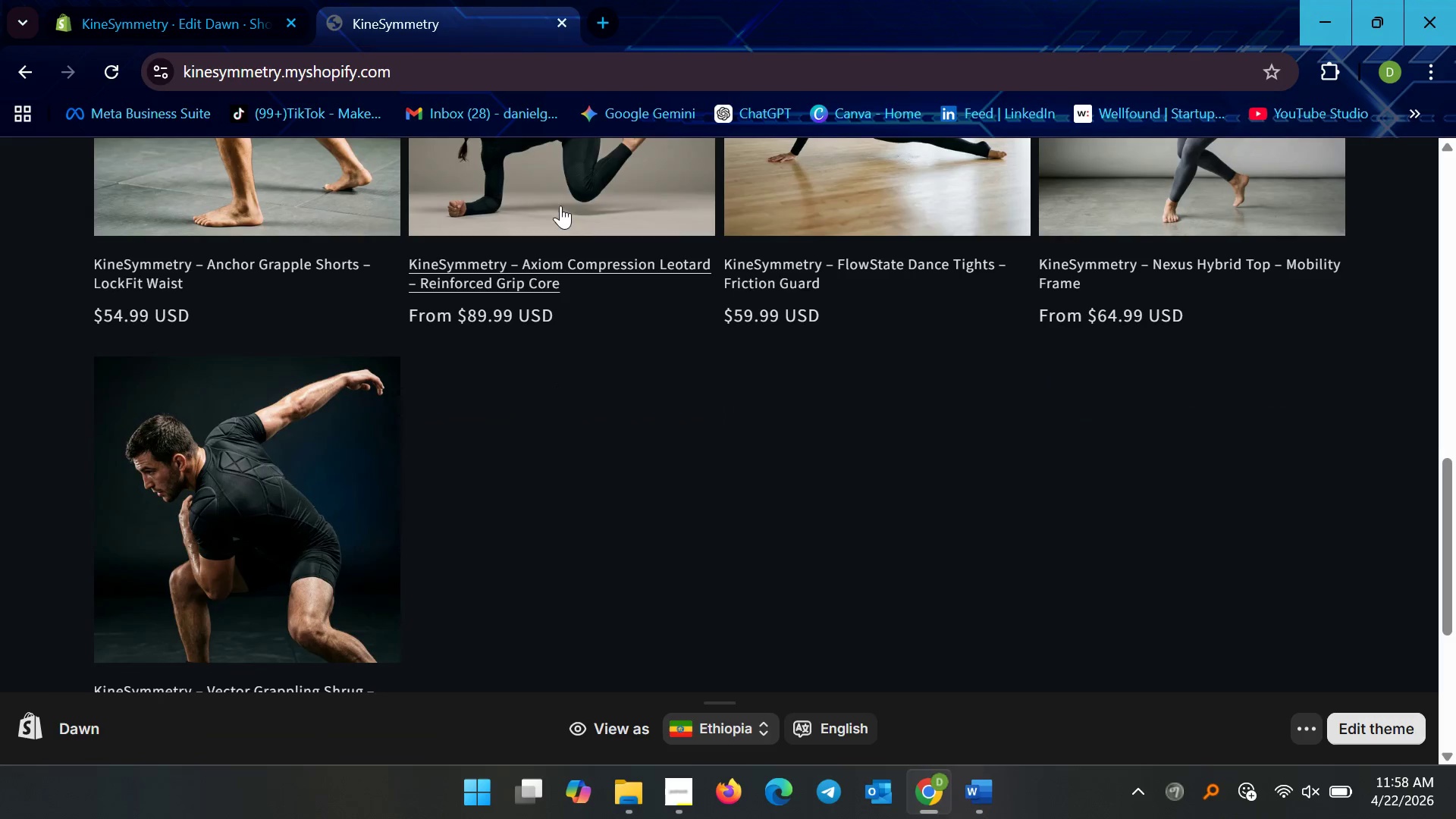 
left_click([556, 185])
 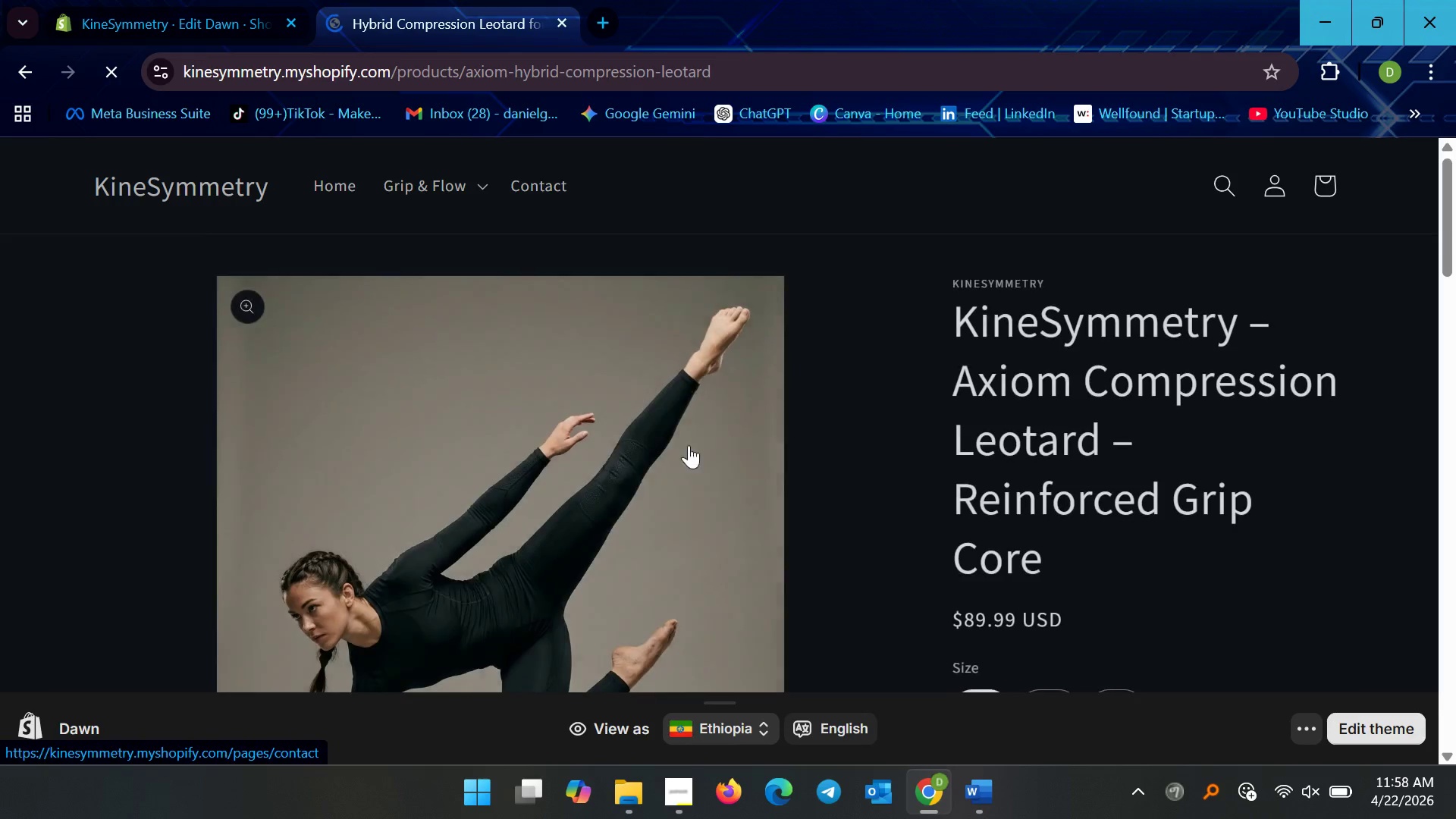 
scroll: coordinate [392, 329], scroll_direction: down, amount: 38.0
 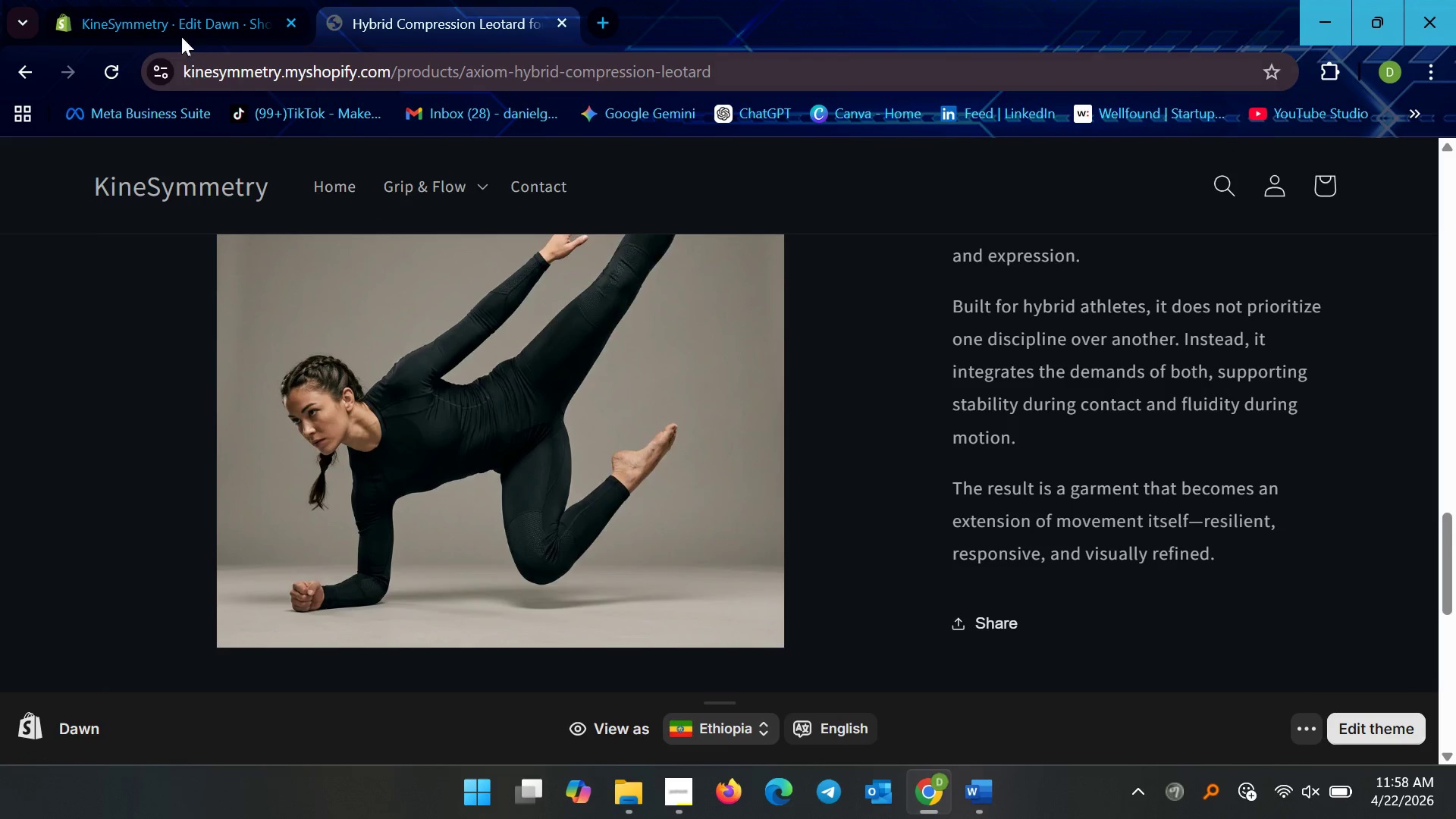 
left_click([177, 20])
 